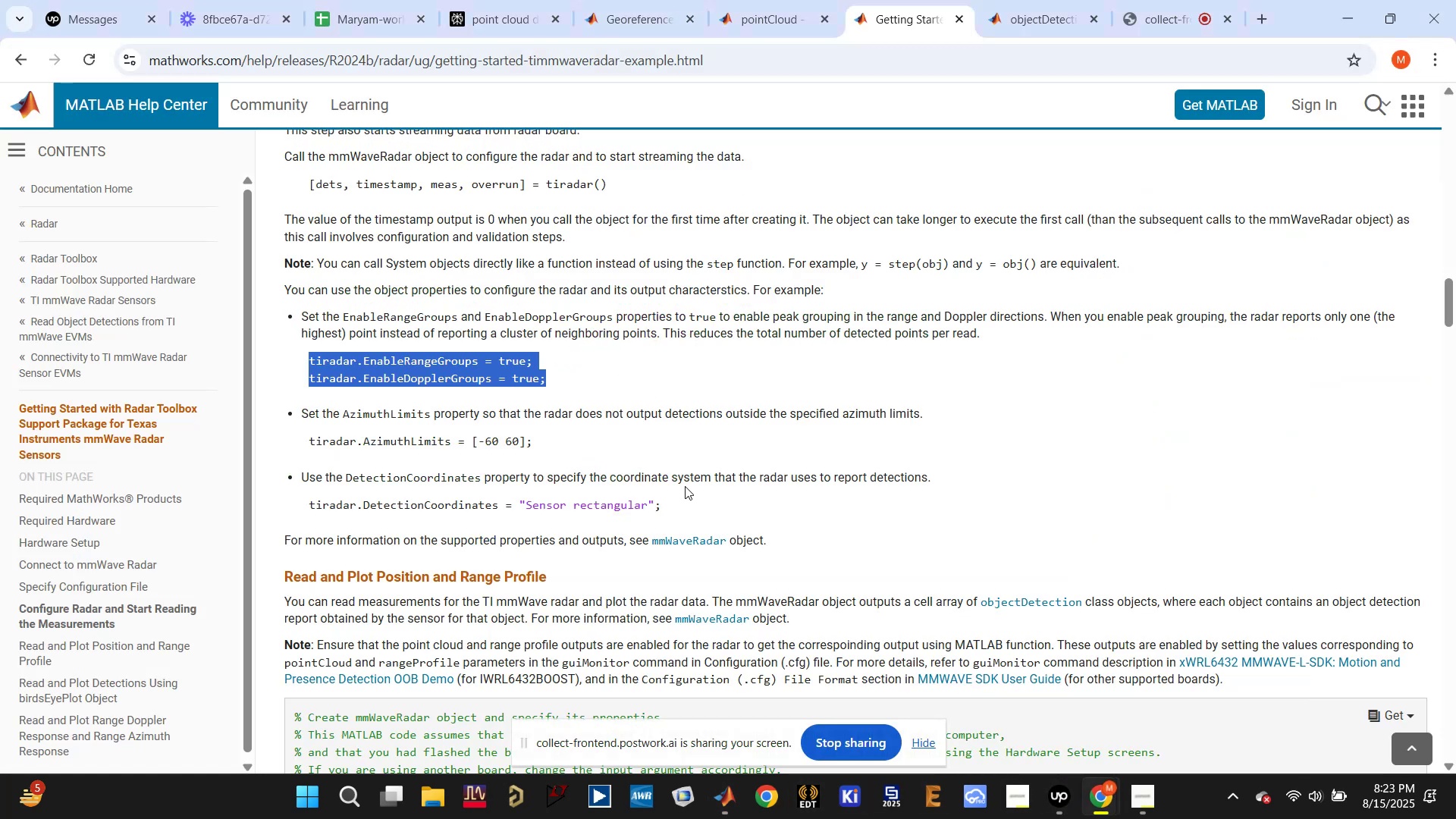 
scroll: coordinate [683, 487], scroll_direction: down, amount: 4.0
 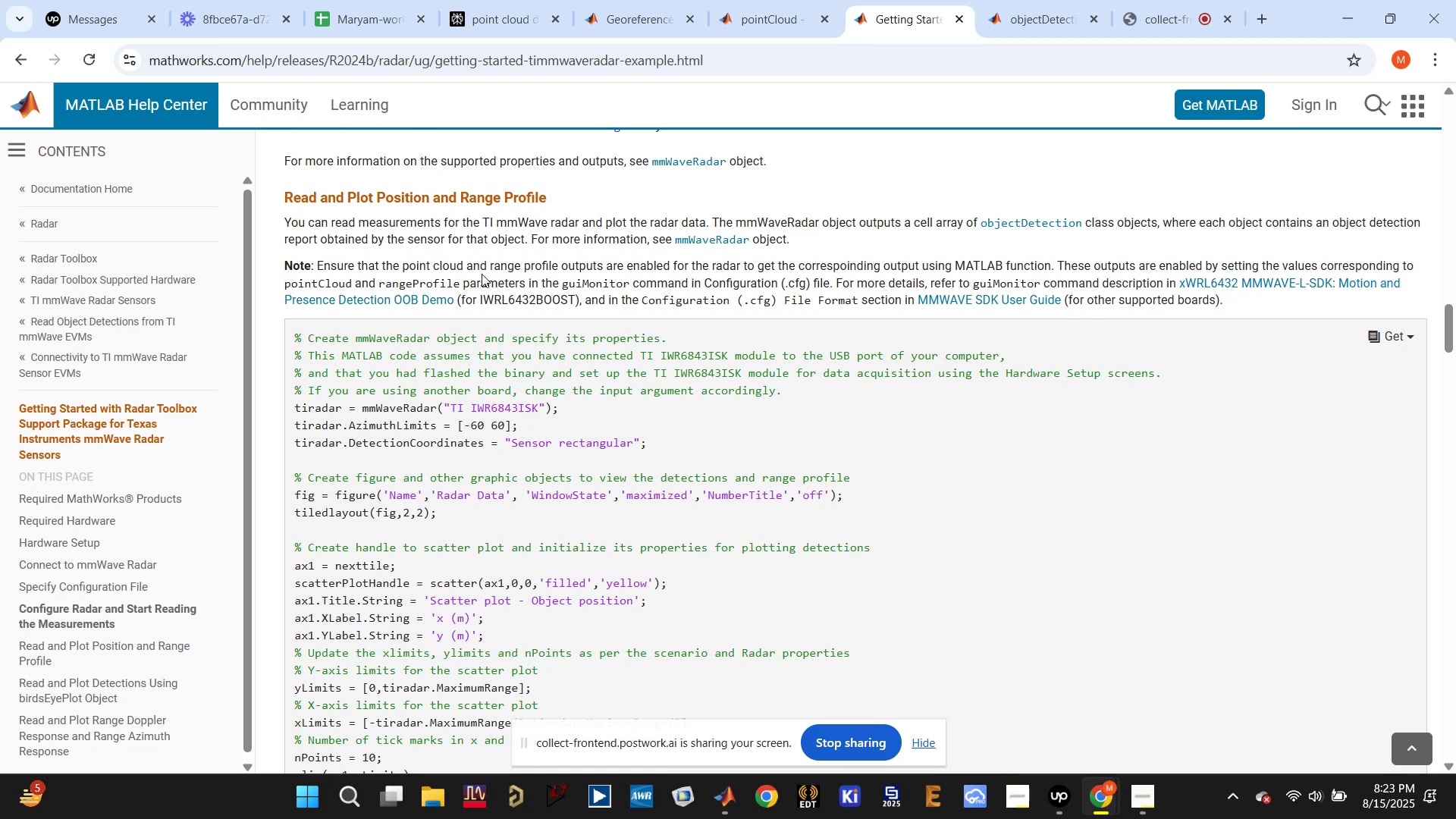 
wait(6.62)
 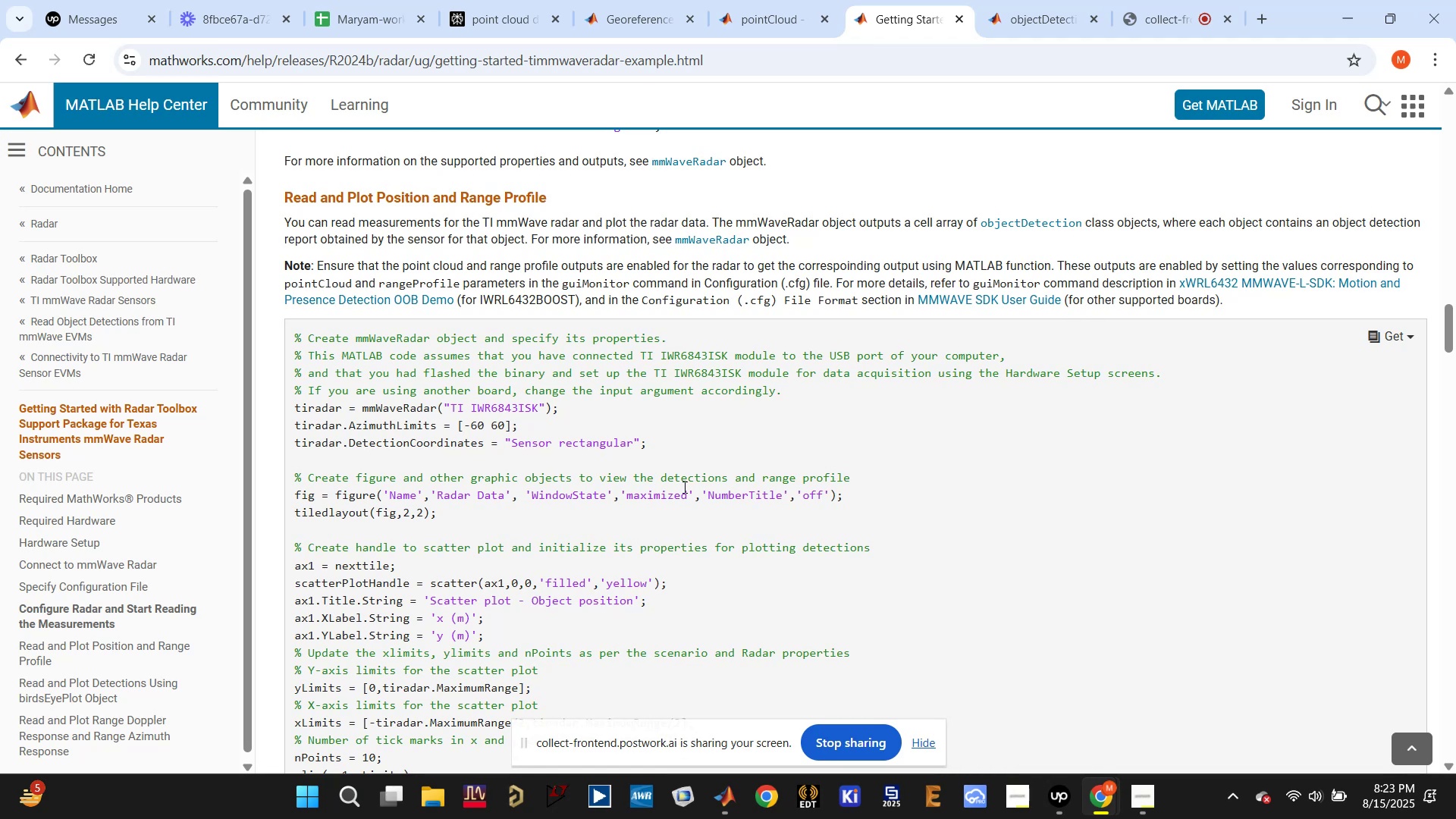 
scroll: coordinate [999, 431], scroll_direction: down, amount: 5.0
 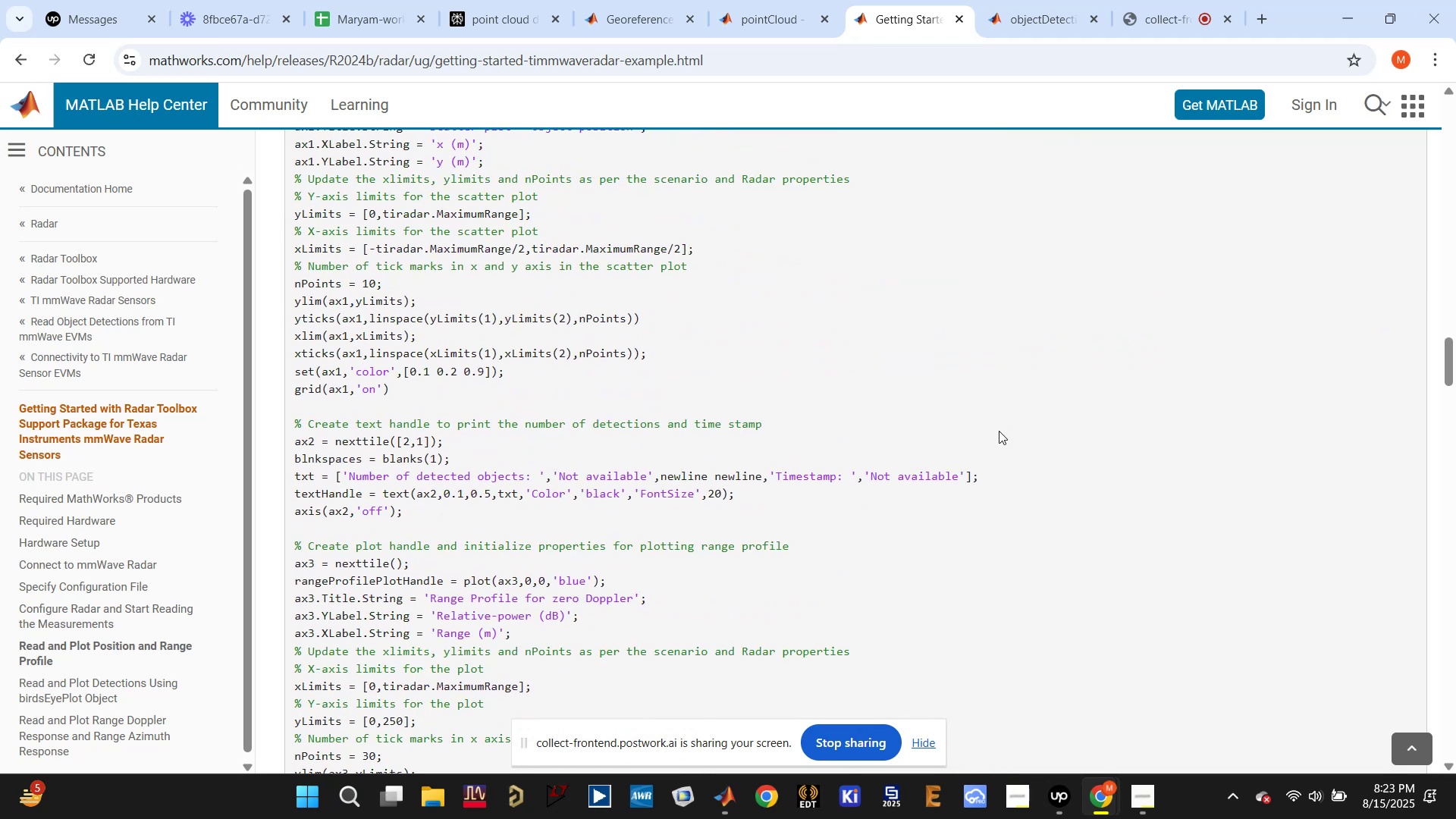 
scroll: coordinate [1348, 232], scroll_direction: up, amount: 4.0
 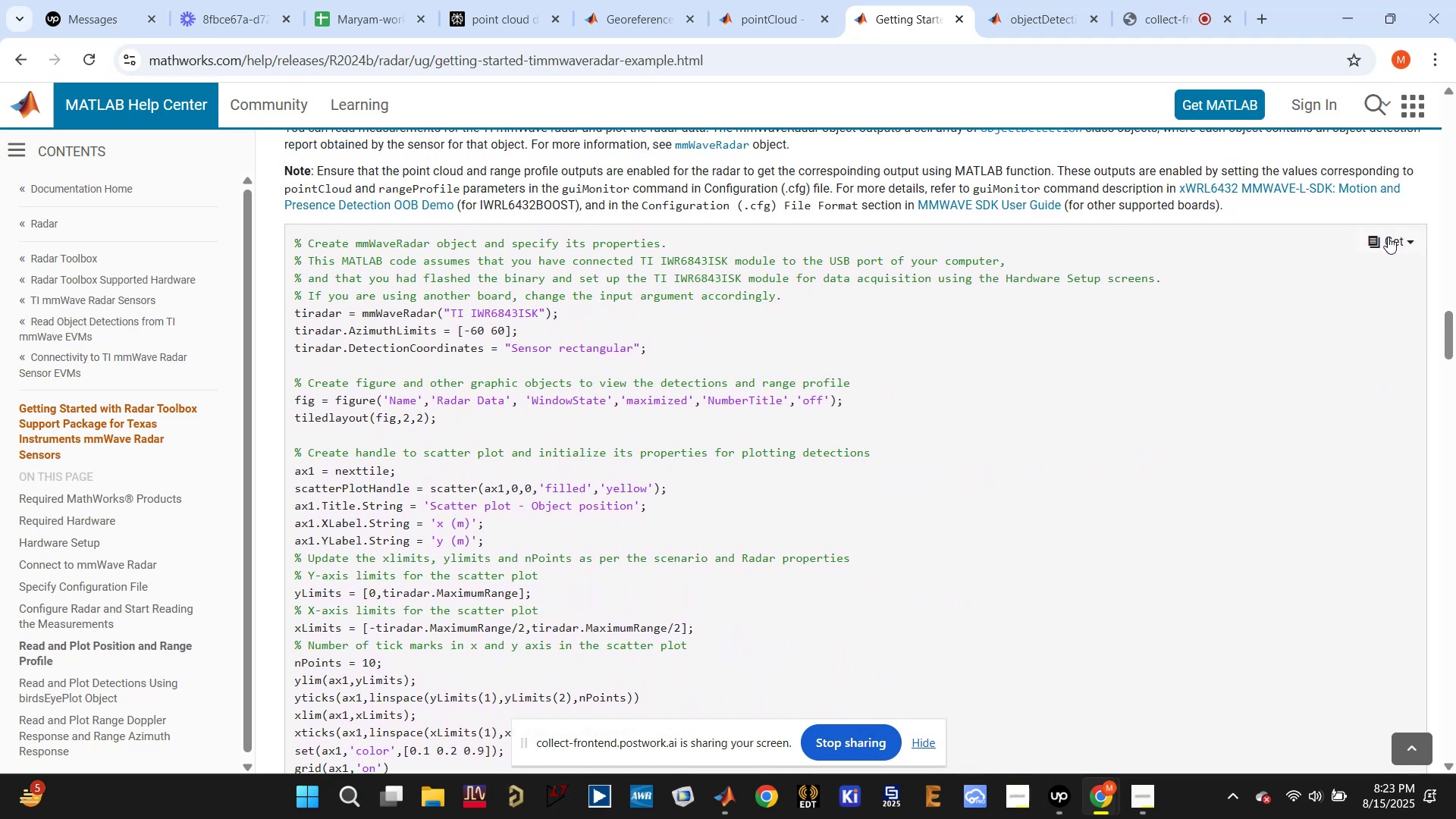 
left_click([1388, 239])
 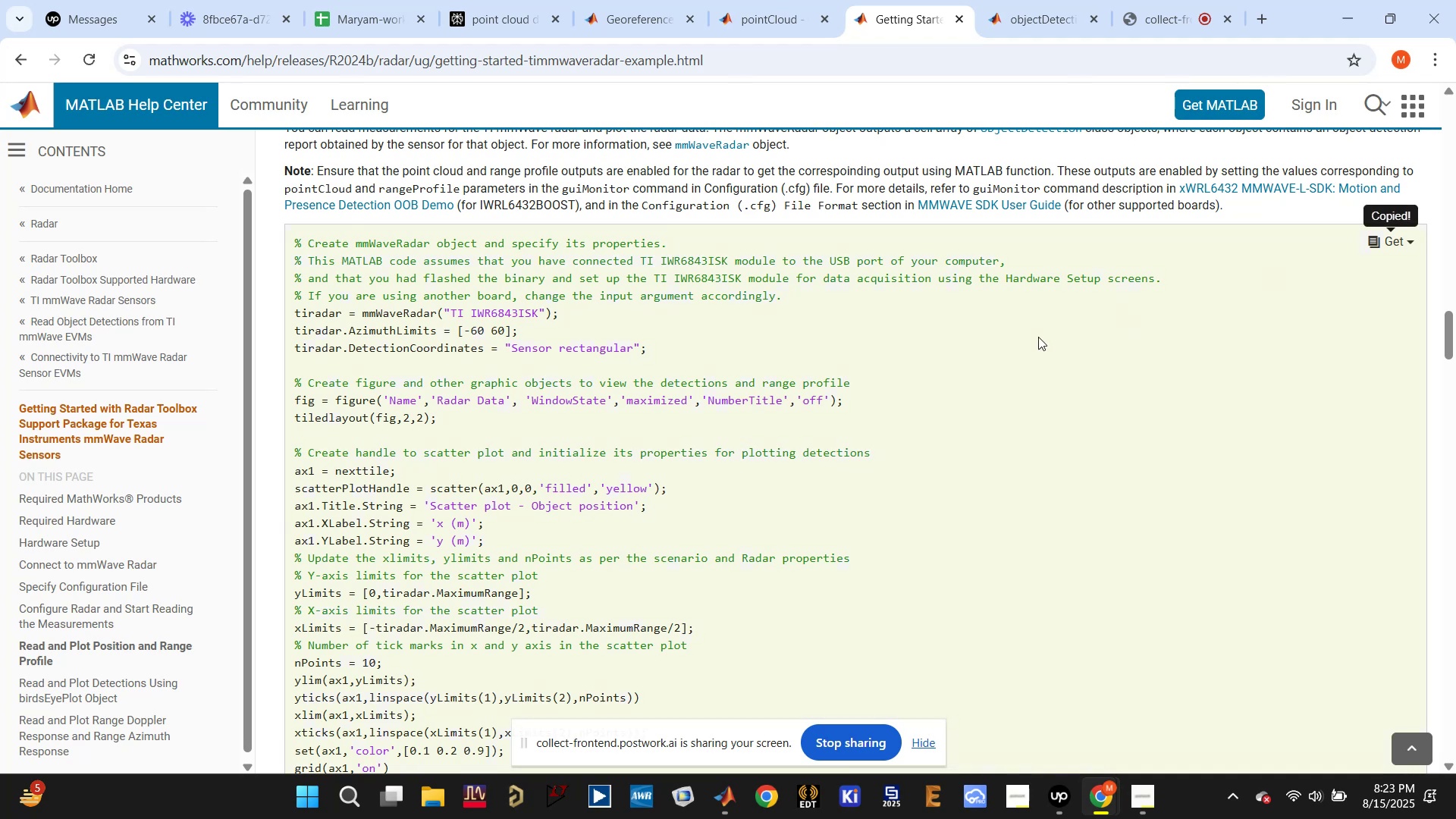 
scroll: coordinate [1027, 356], scroll_direction: down, amount: 18.0
 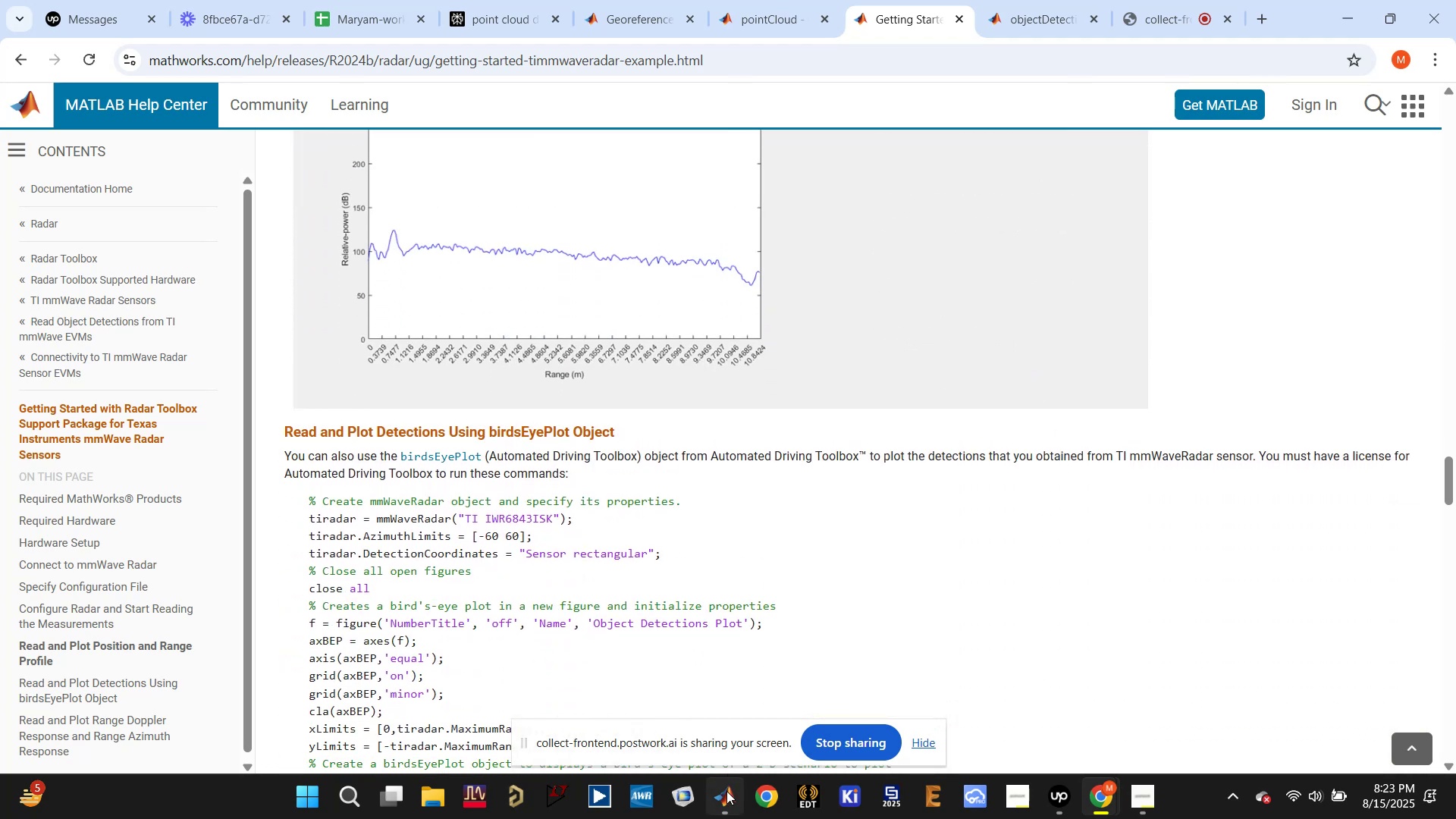 
left_click([708, 684])
 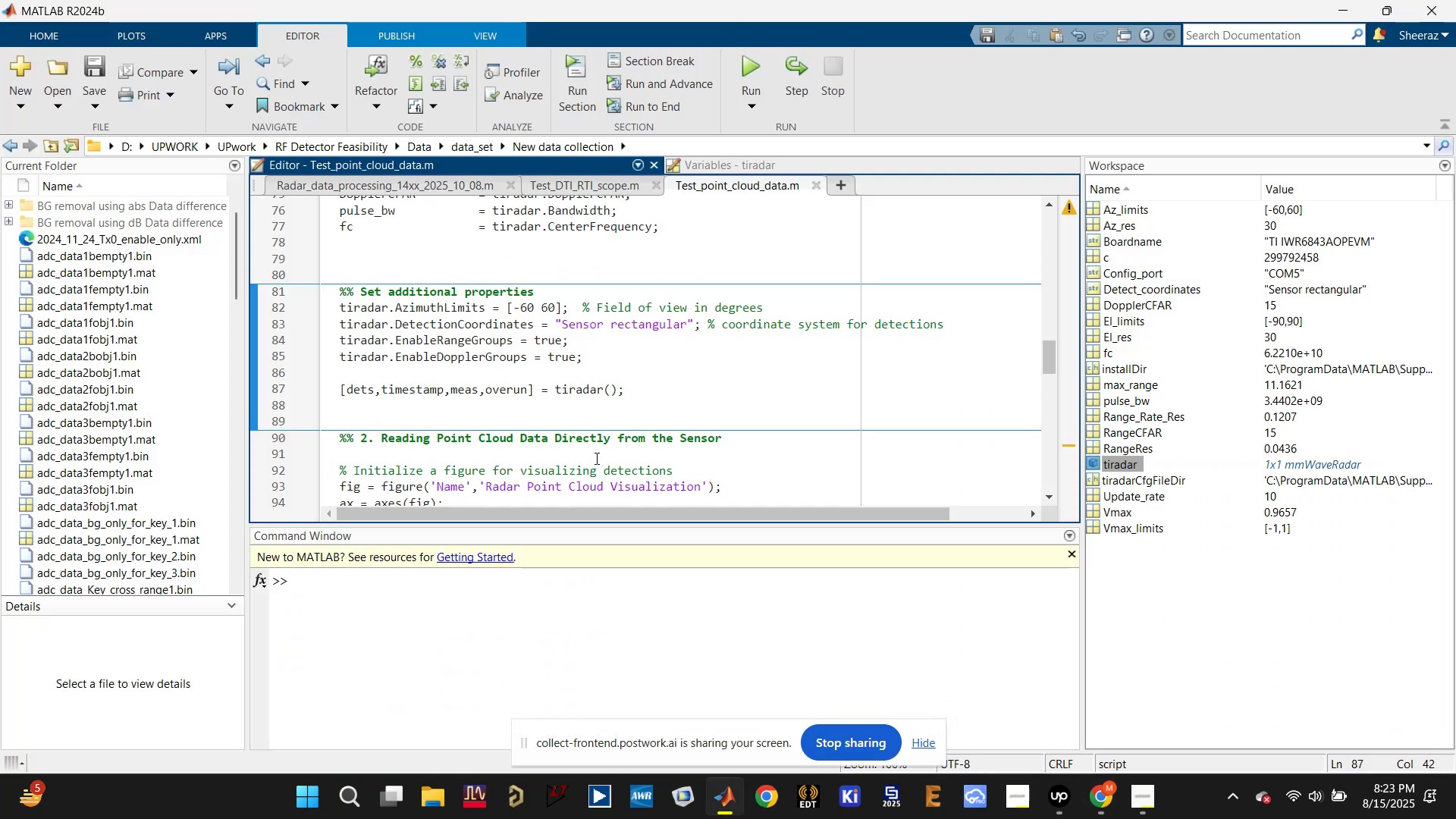 
scroll: coordinate [595, 460], scroll_direction: down, amount: 2.0
 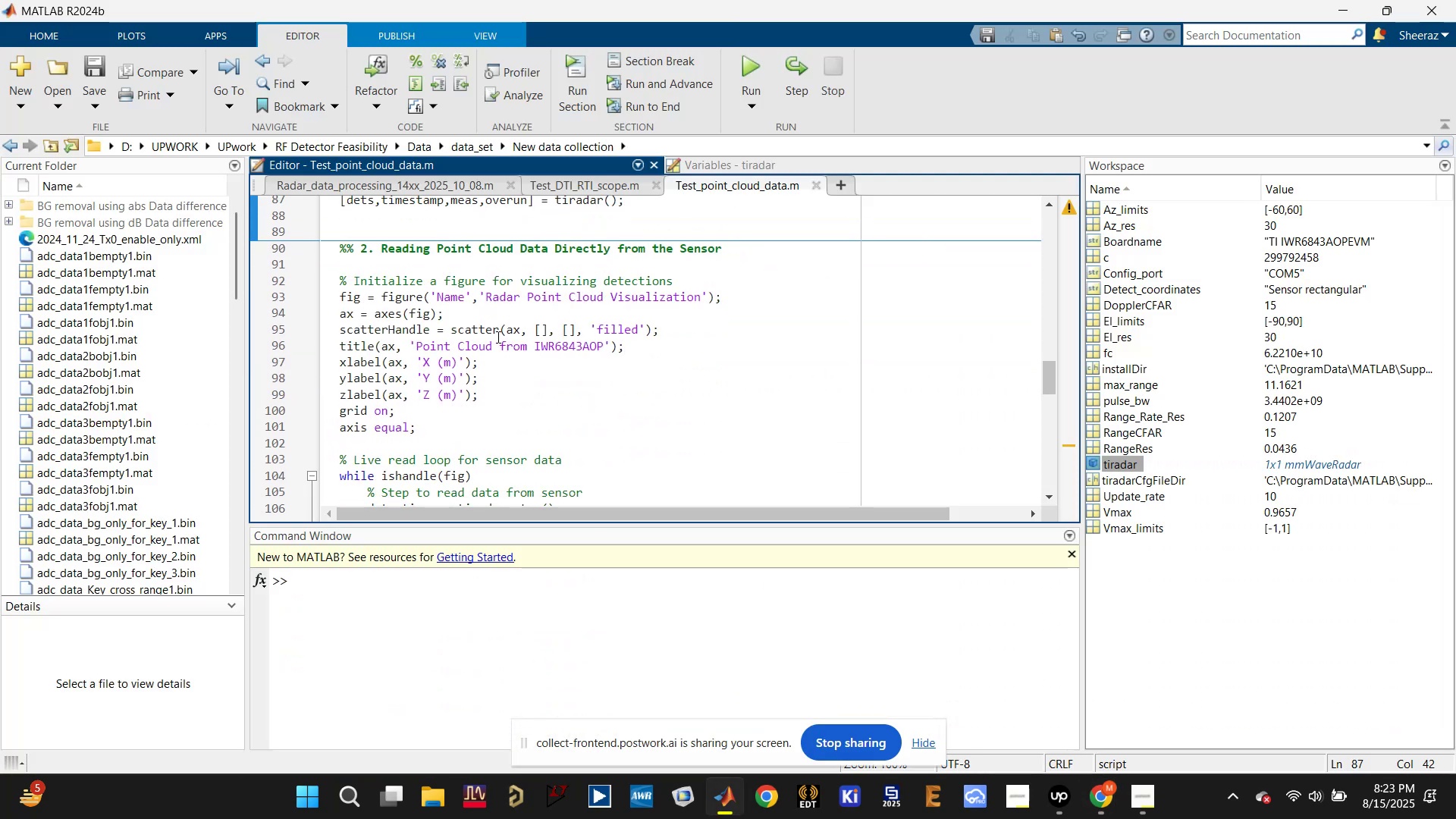 
left_click_drag(start_coordinate=[412, 262], to_coordinate=[499, 352])
 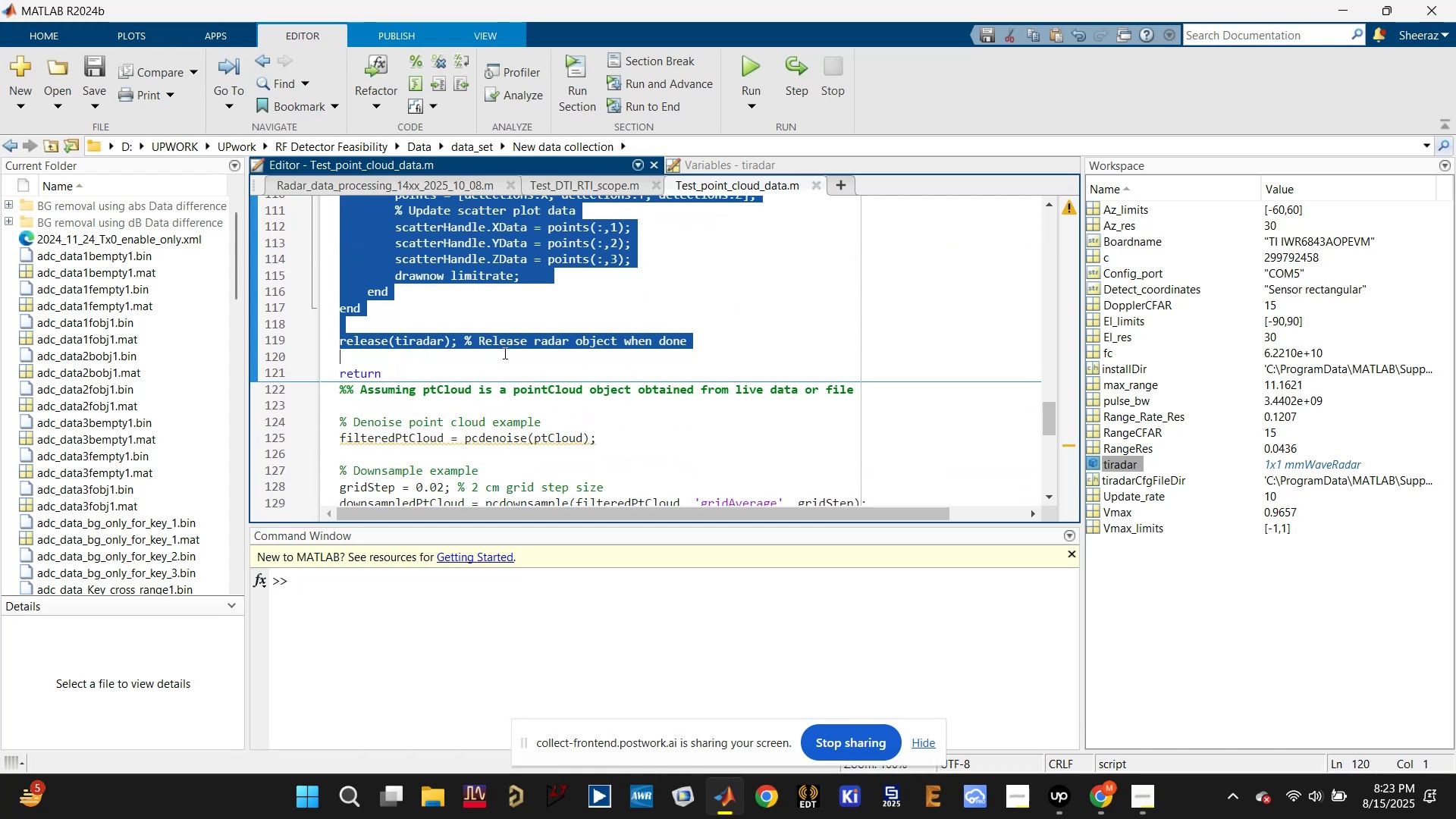 
scroll: coordinate [475, 400], scroll_direction: down, amount: 4.0
 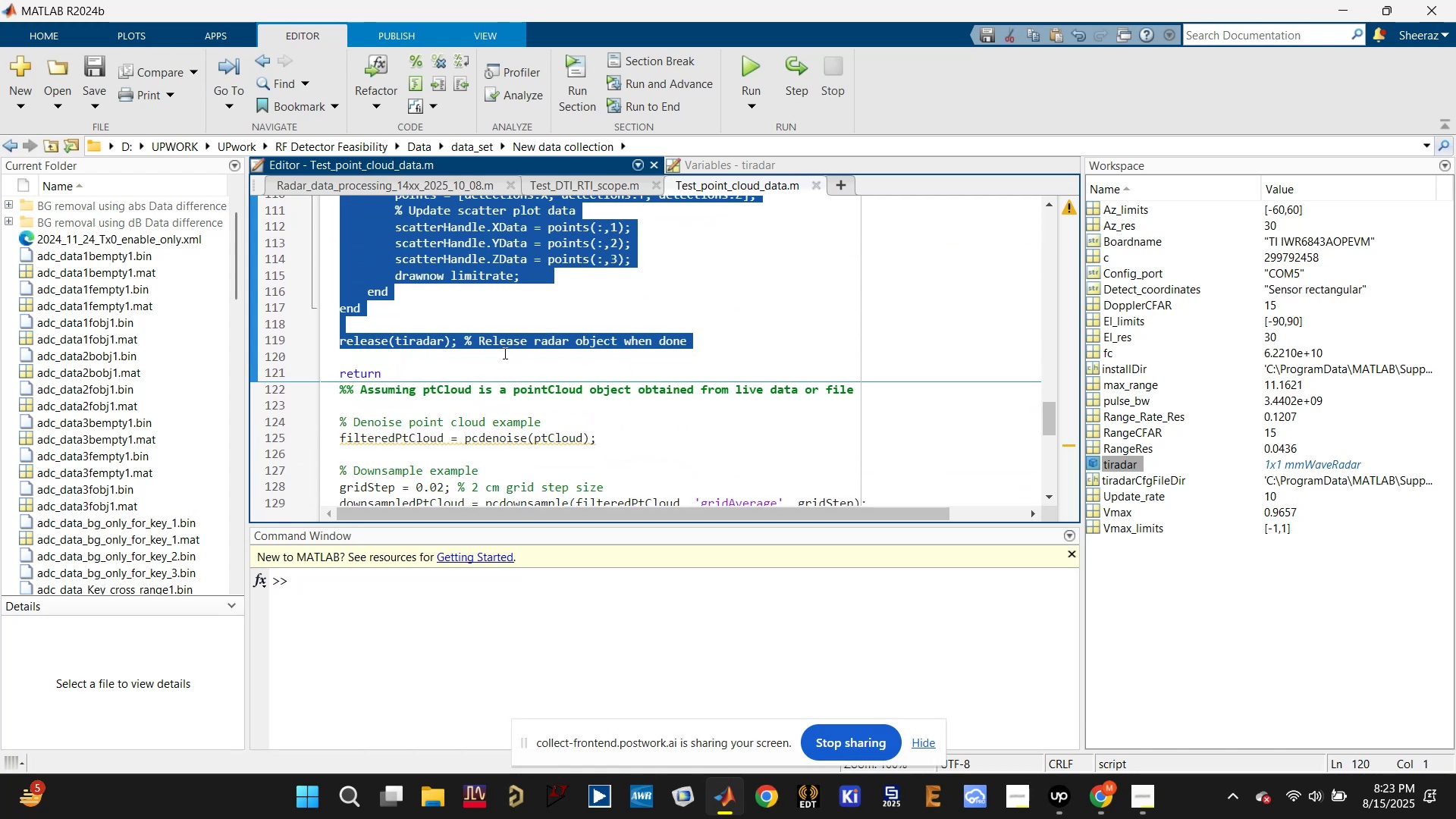 
key(Control+V)
 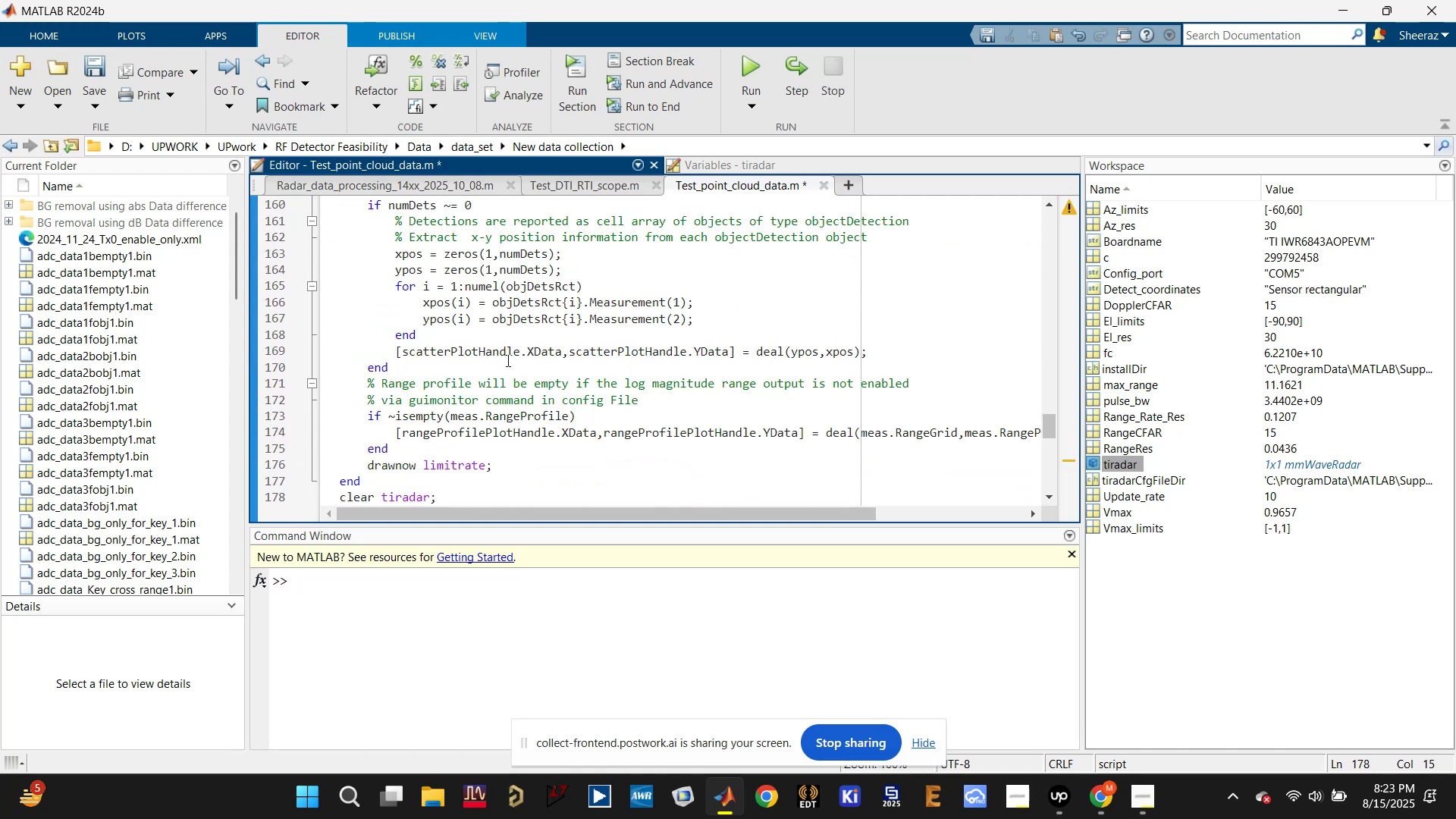 
scroll: coordinate [510, 374], scroll_direction: down, amount: 2.0
 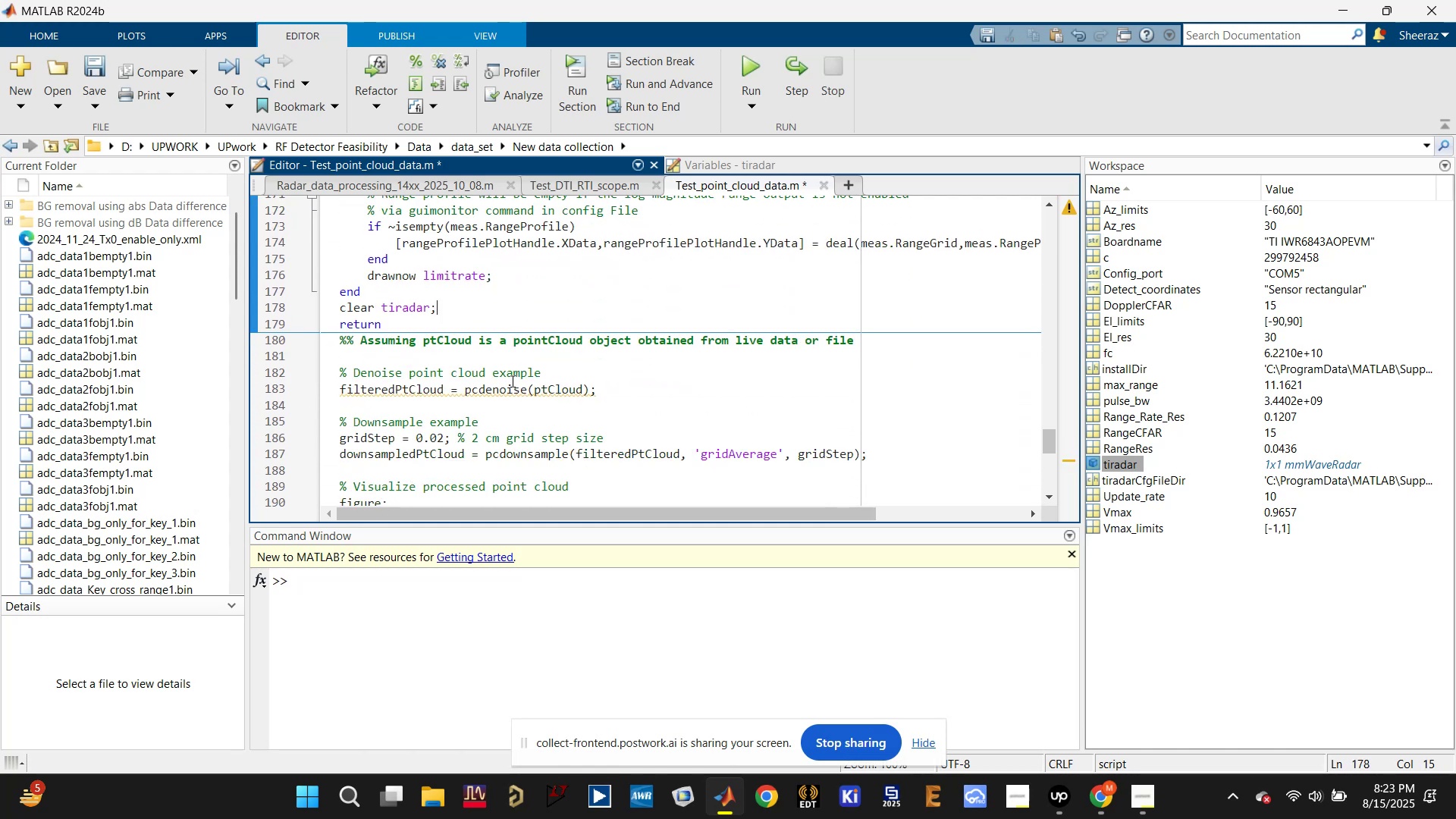 
key(Control+S)
 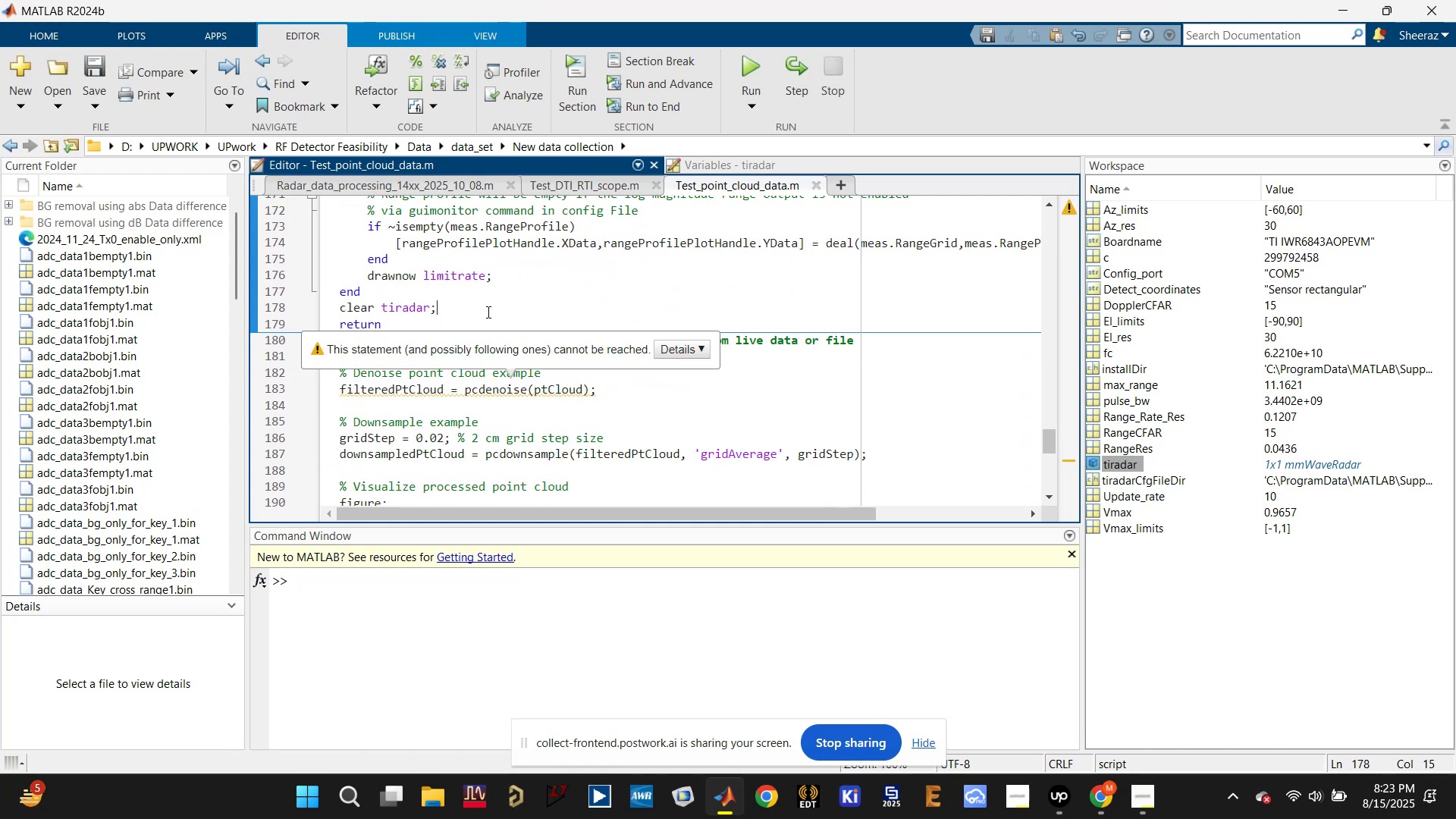 
key(Enter)
 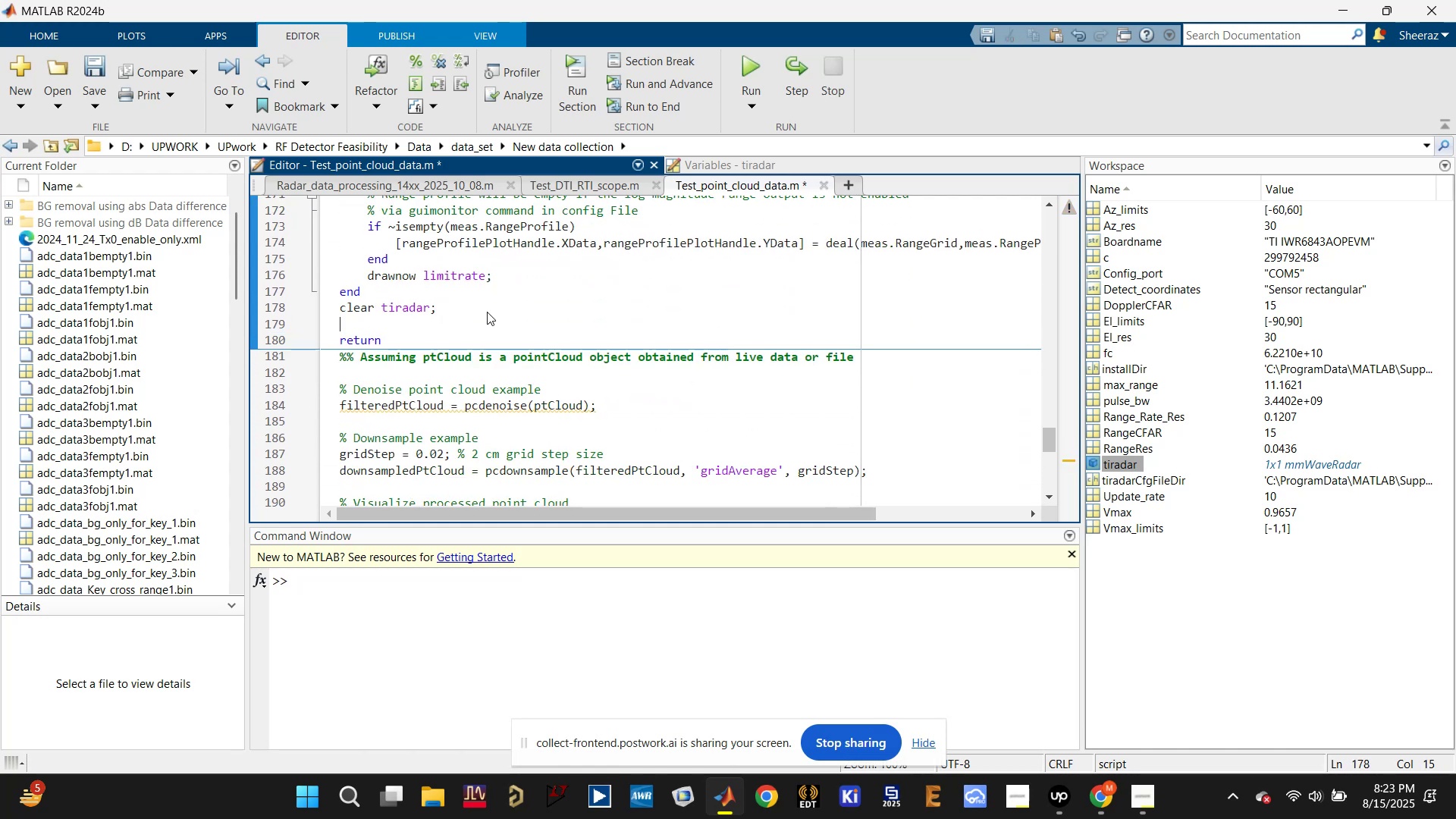 
key(Enter)
 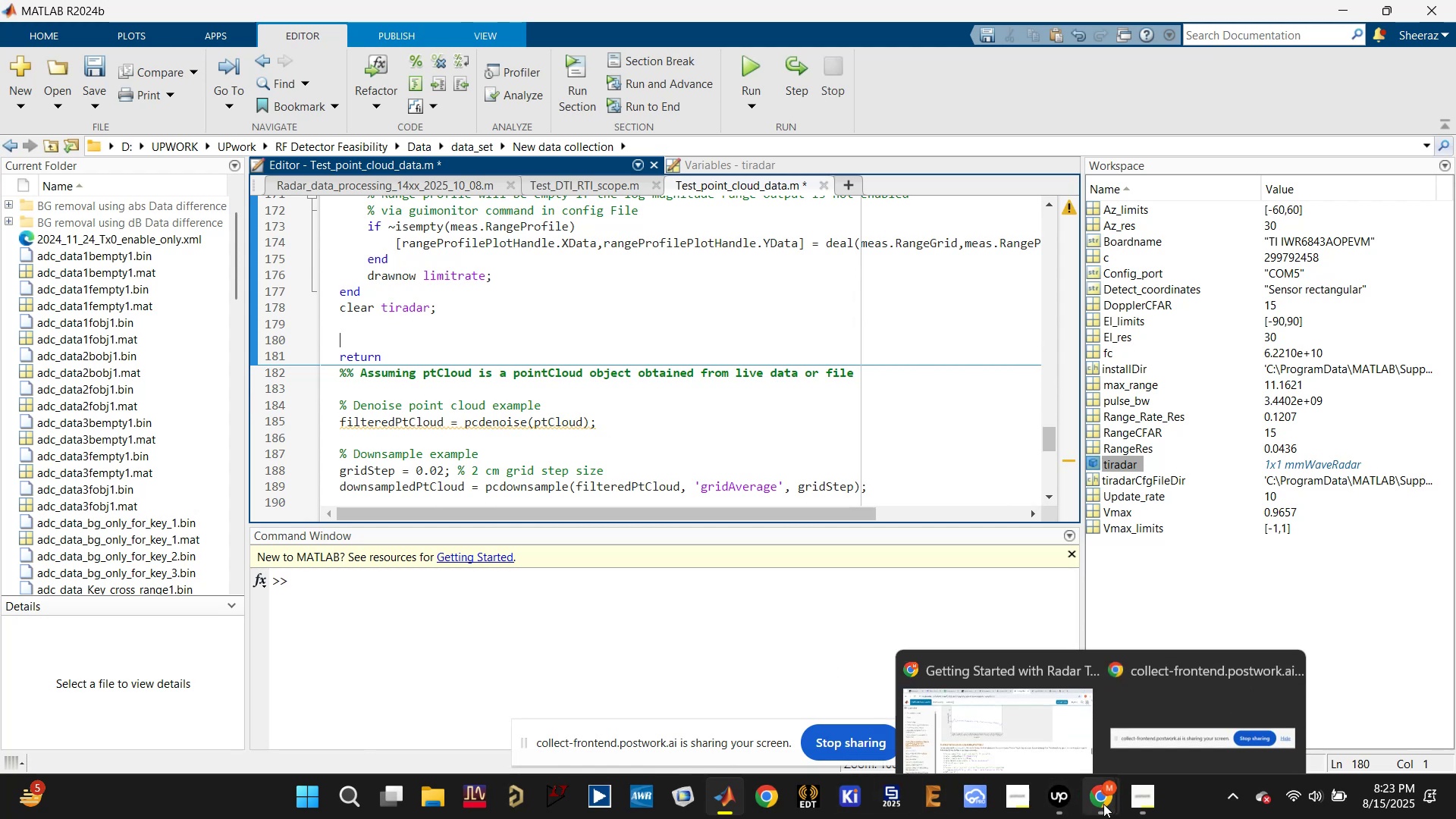 
left_click([1002, 684])
 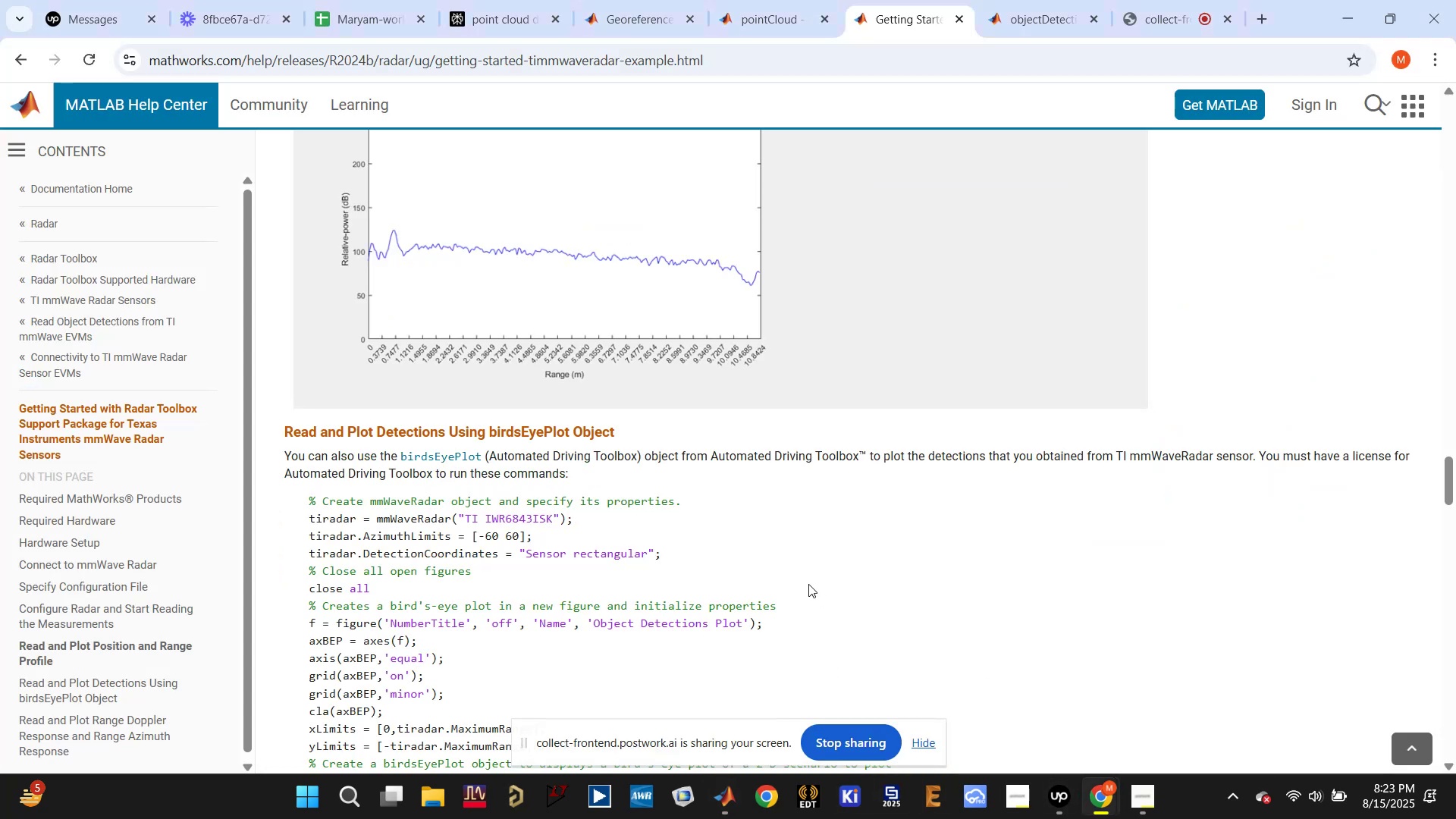 
scroll: coordinate [808, 584], scroll_direction: down, amount: 1.0
 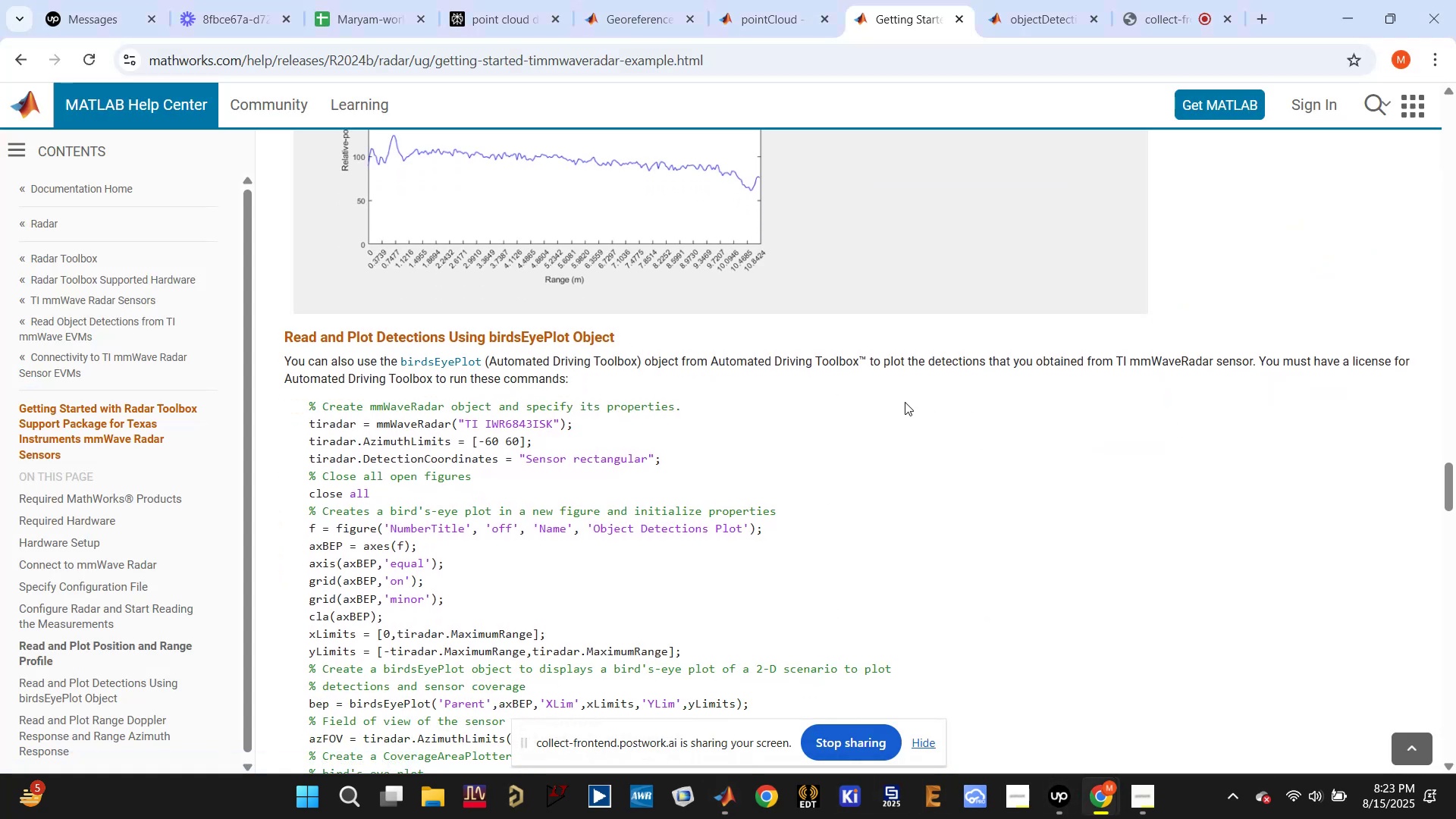 
wait(6.7)
 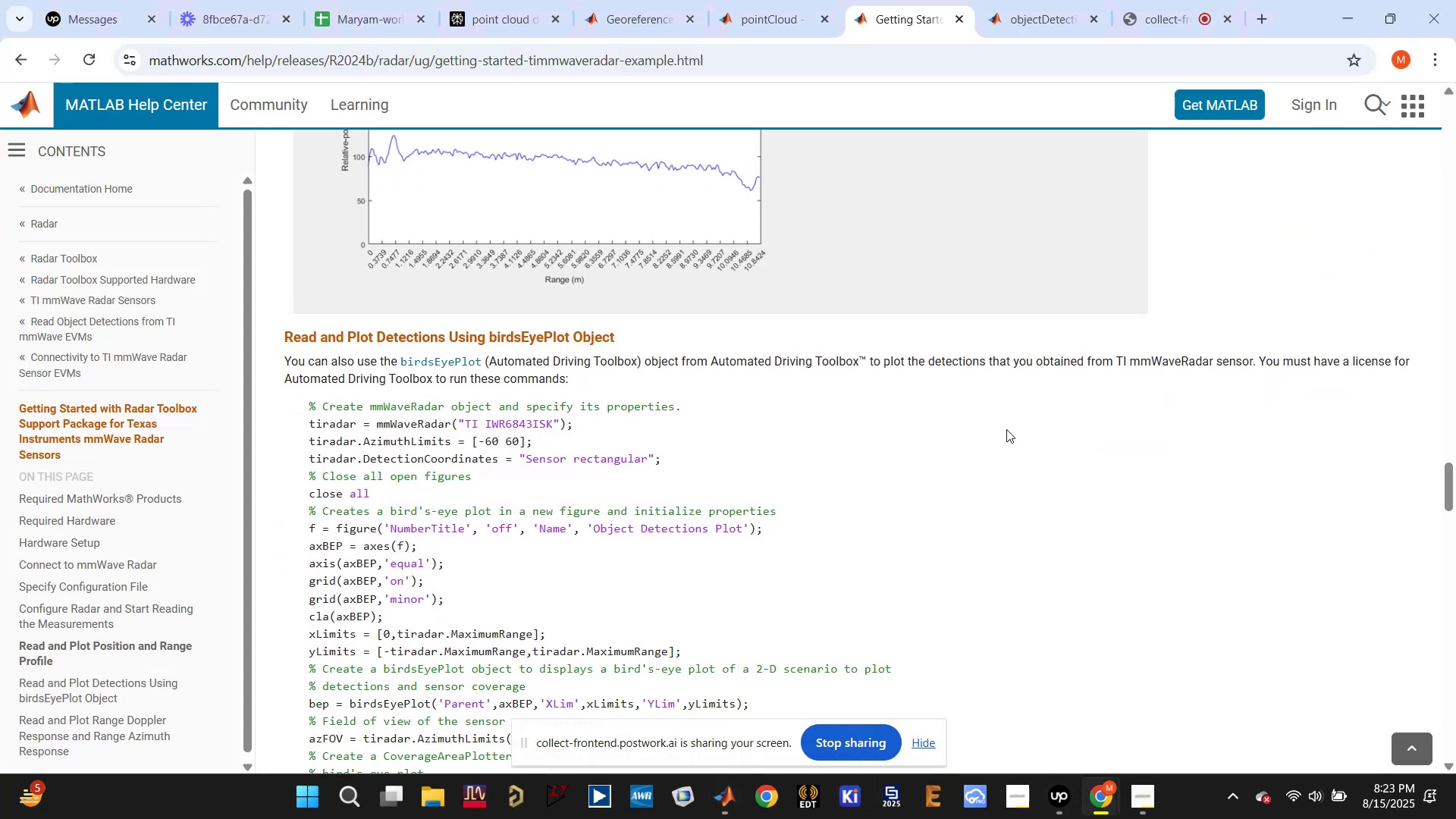 
scroll: coordinate [646, 444], scroll_direction: down, amount: 9.0
 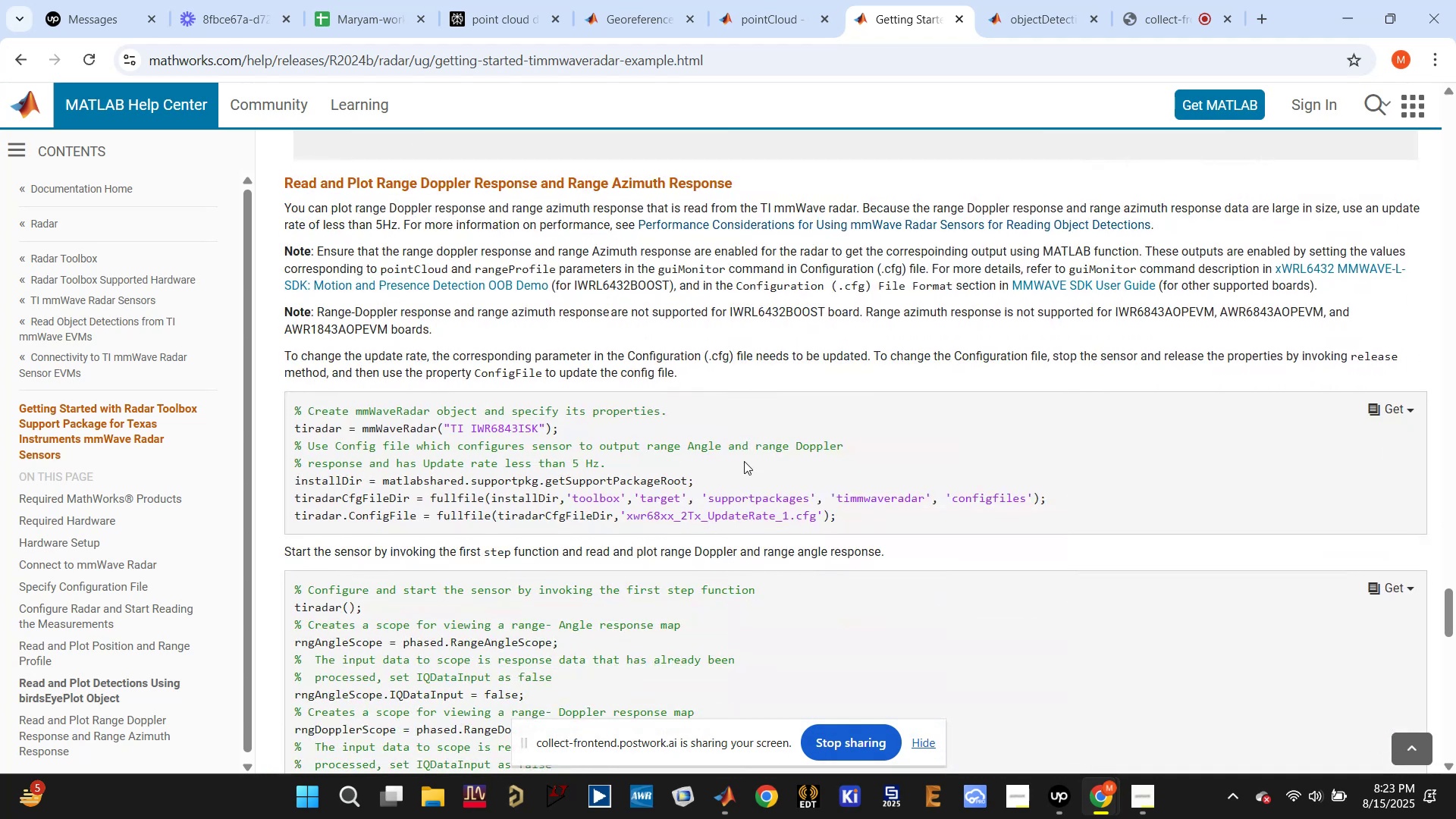 
scroll: coordinate [889, 465], scroll_direction: up, amount: 19.0
 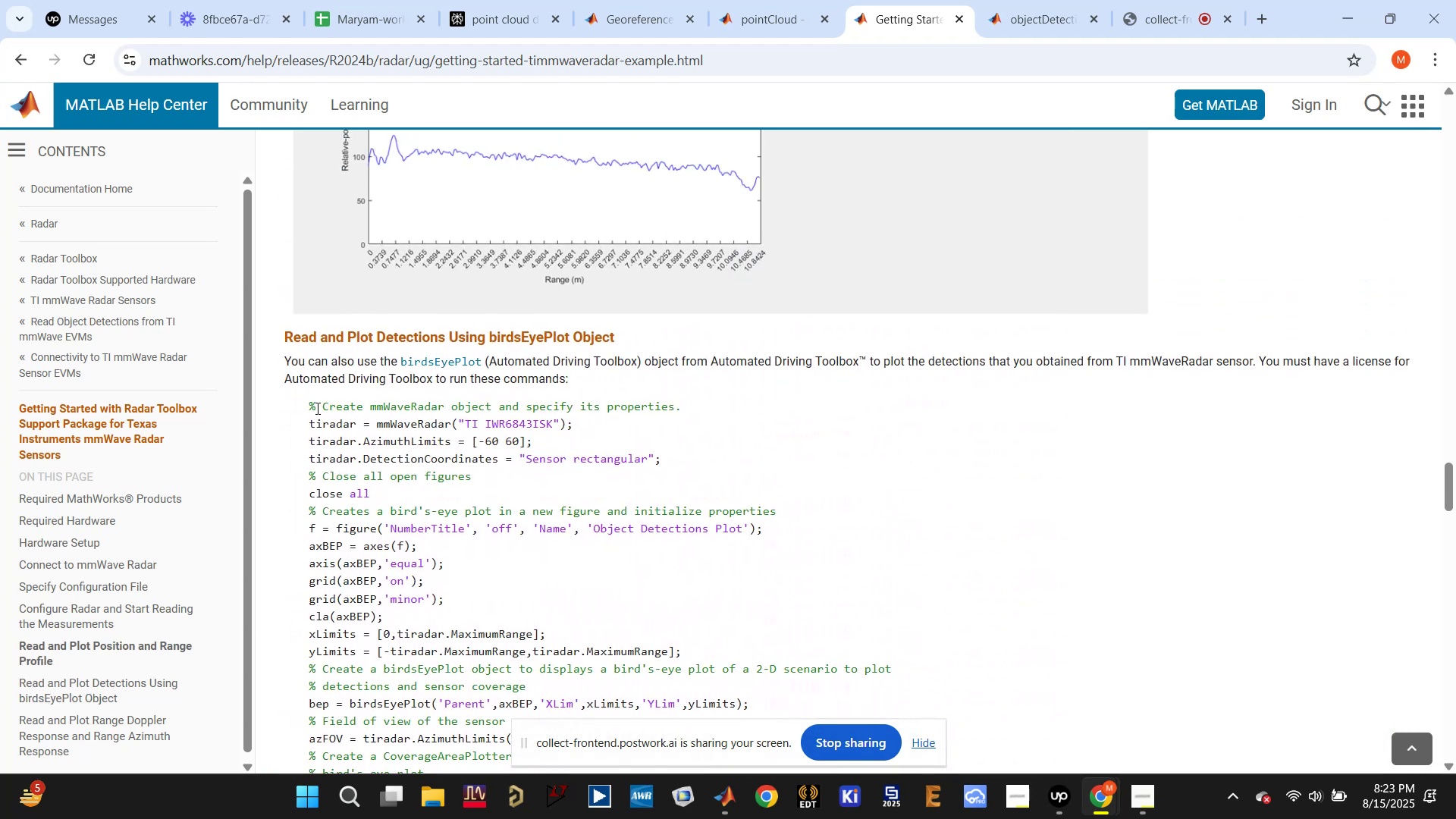 
left_click_drag(start_coordinate=[307, 406], to_coordinate=[609, 463])
 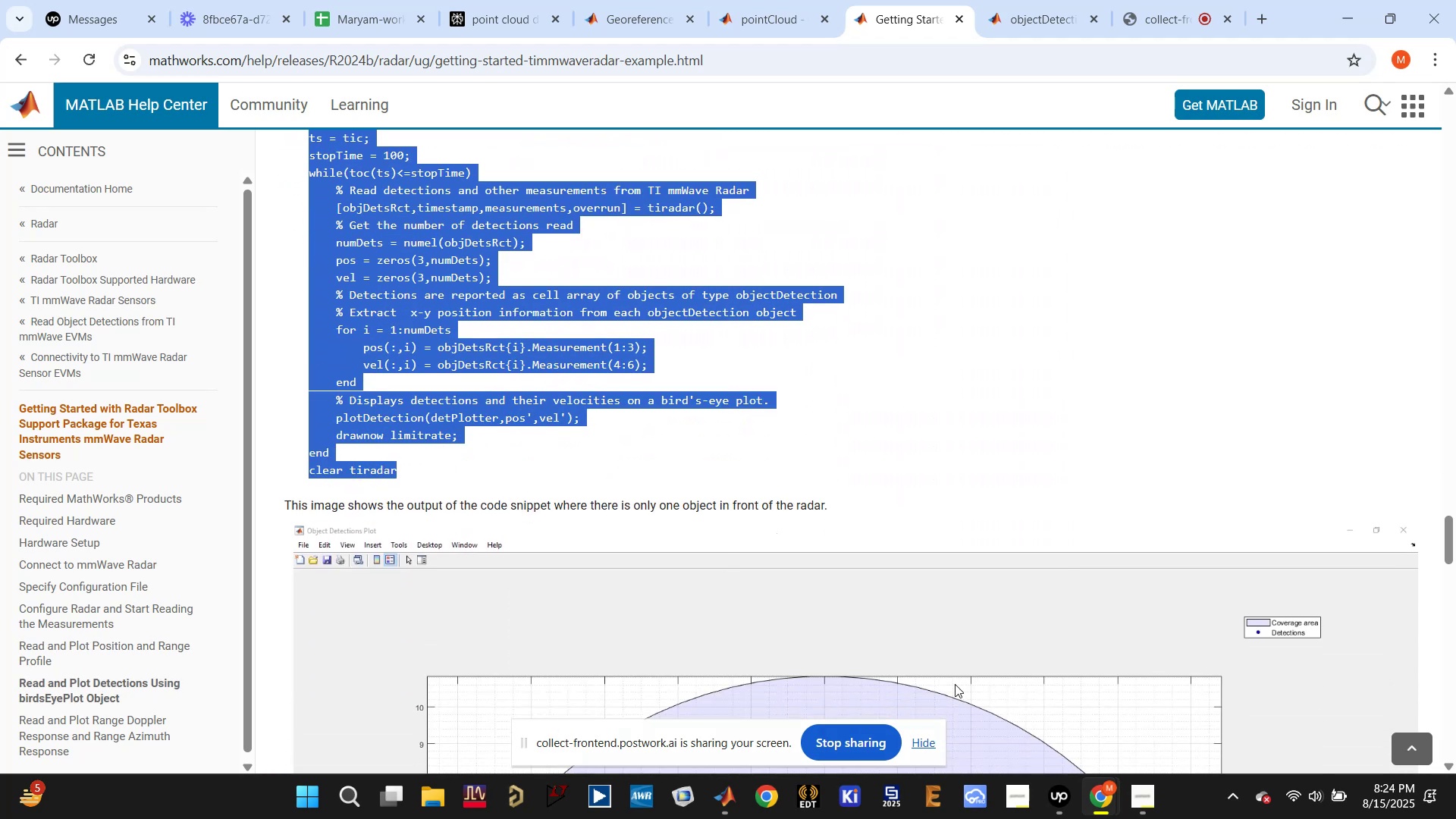 
scroll: coordinate [609, 463], scroll_direction: down, amount: 8.0
 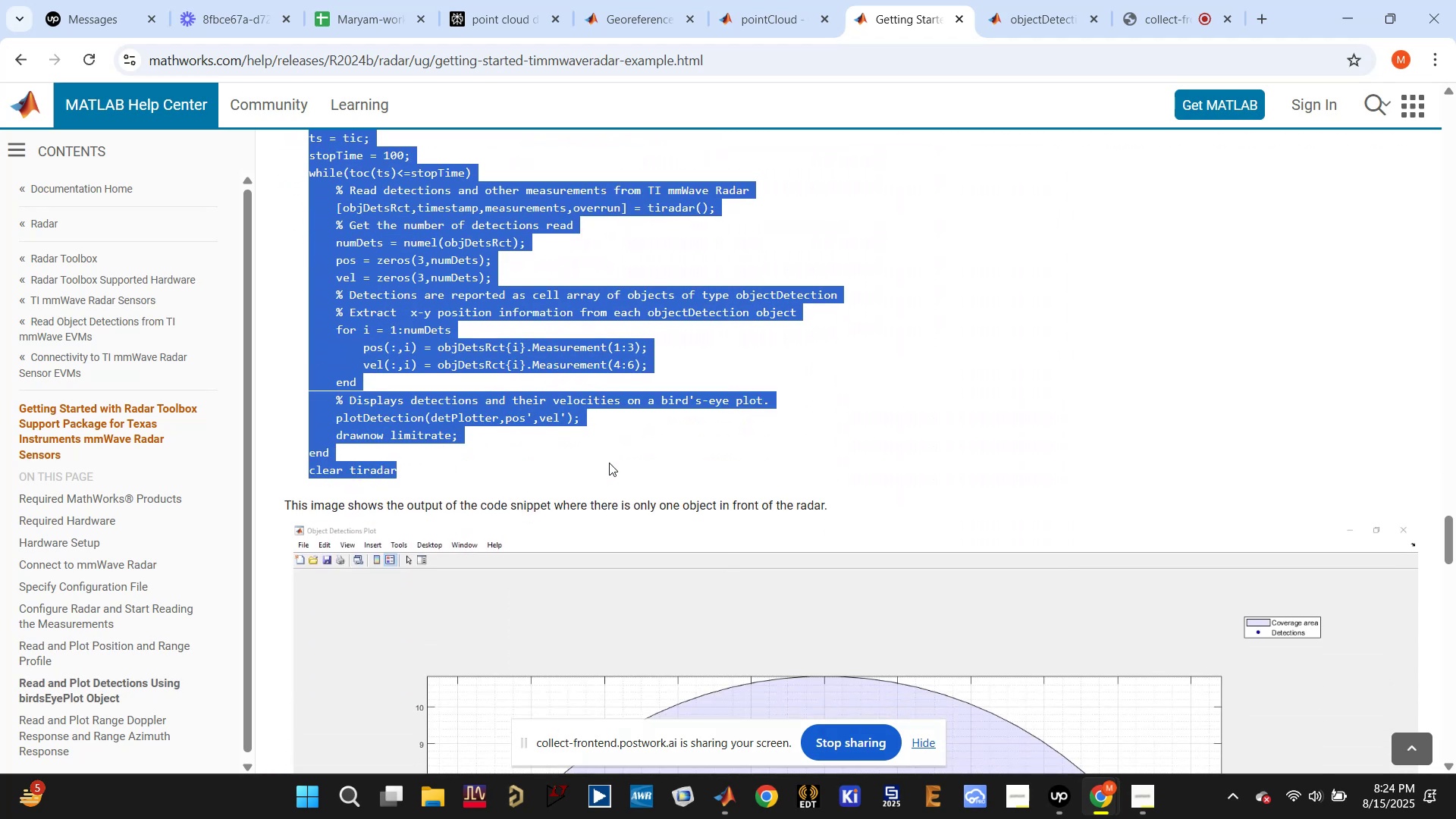 
key(Control+C)
 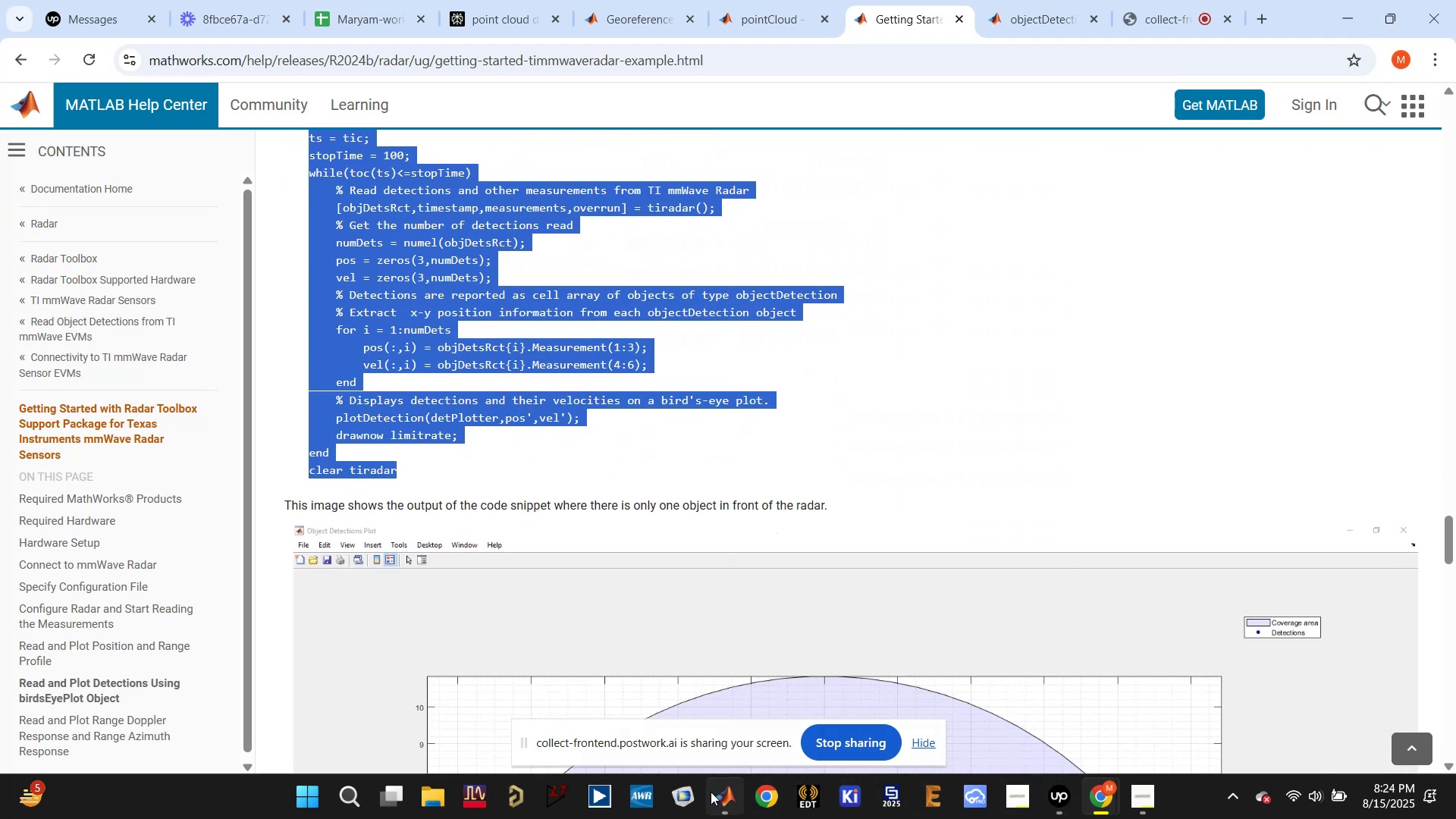 
left_click([669, 680])
 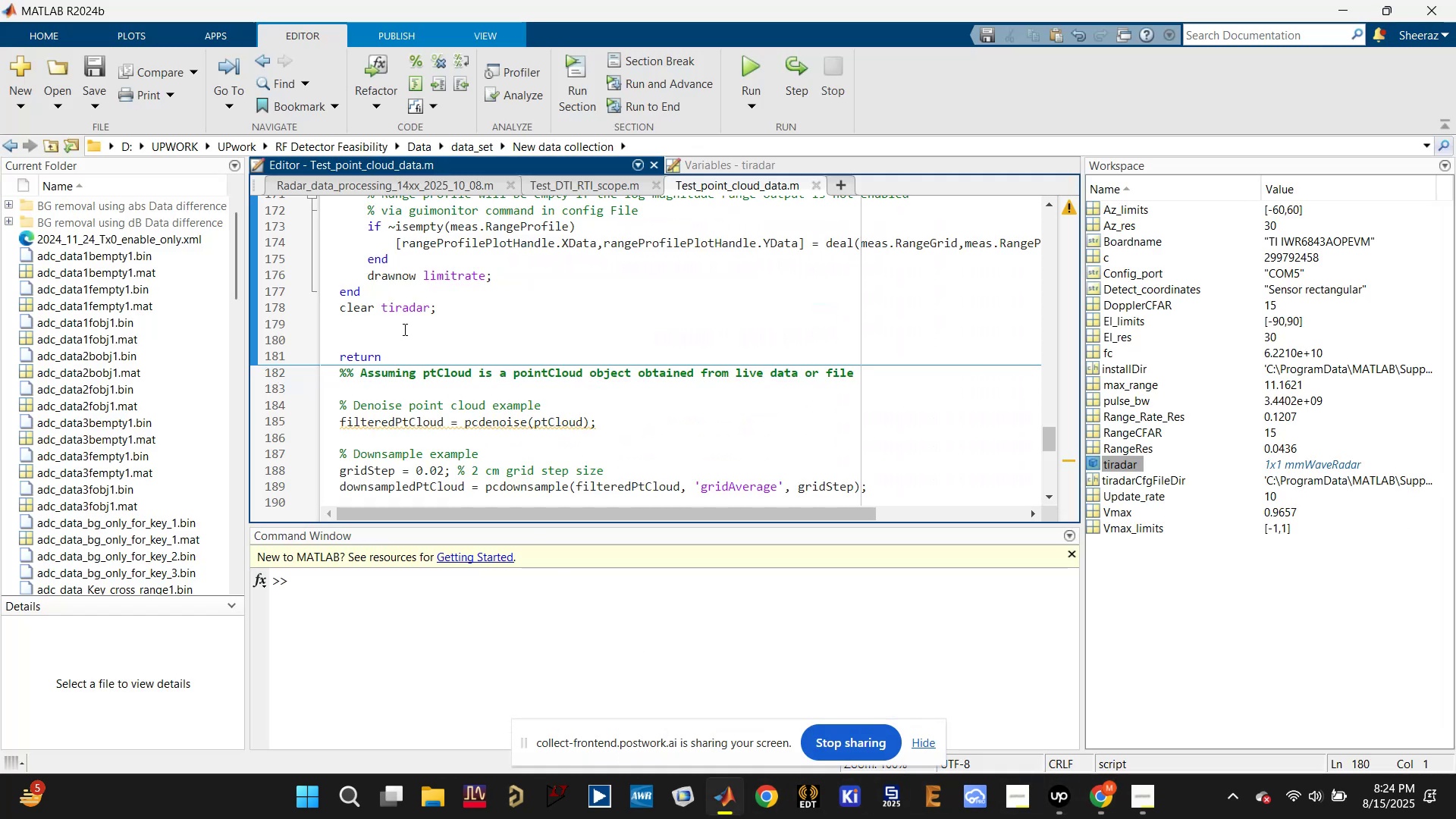 
type(%% Bird eye plot)
 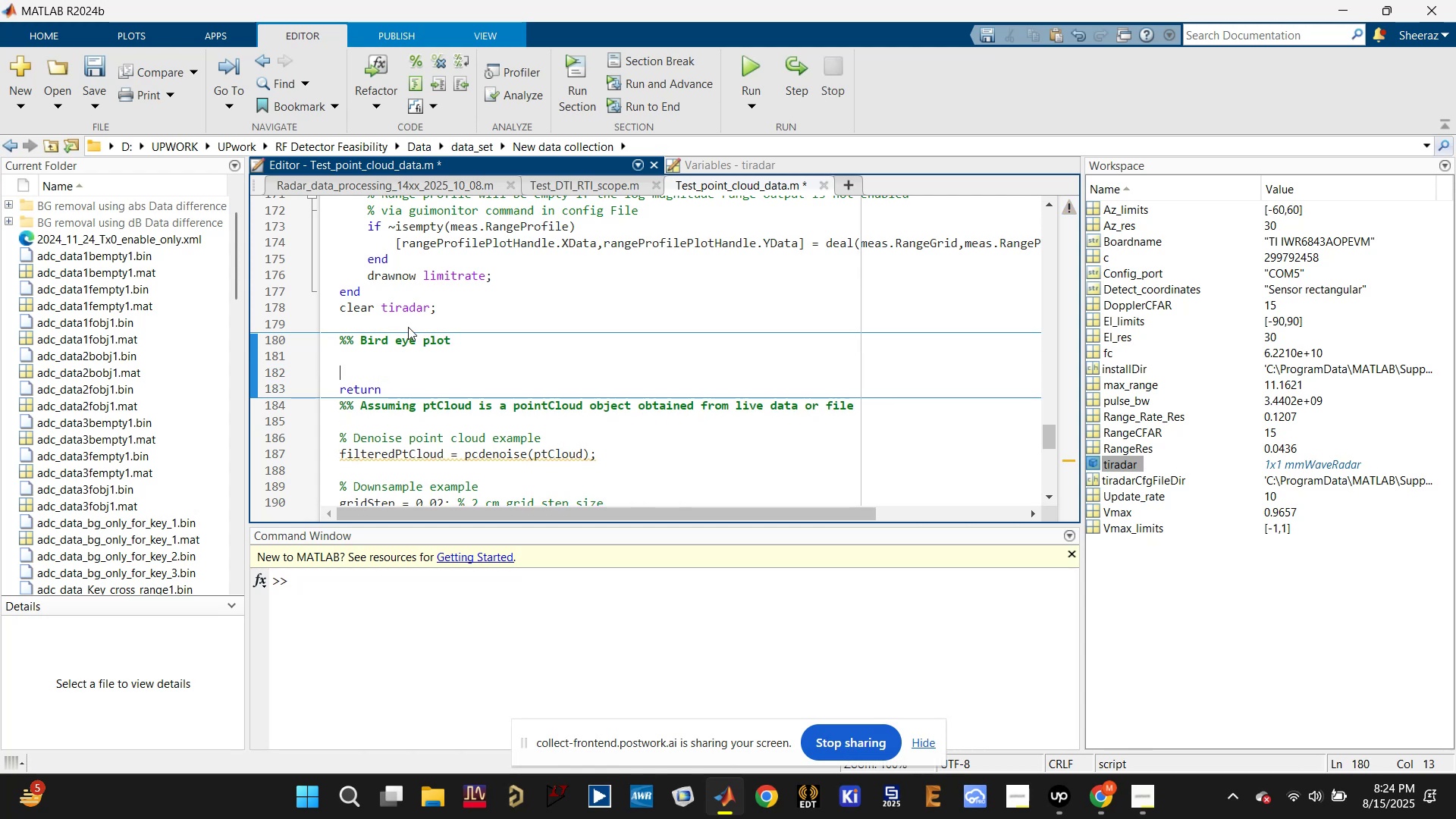 
 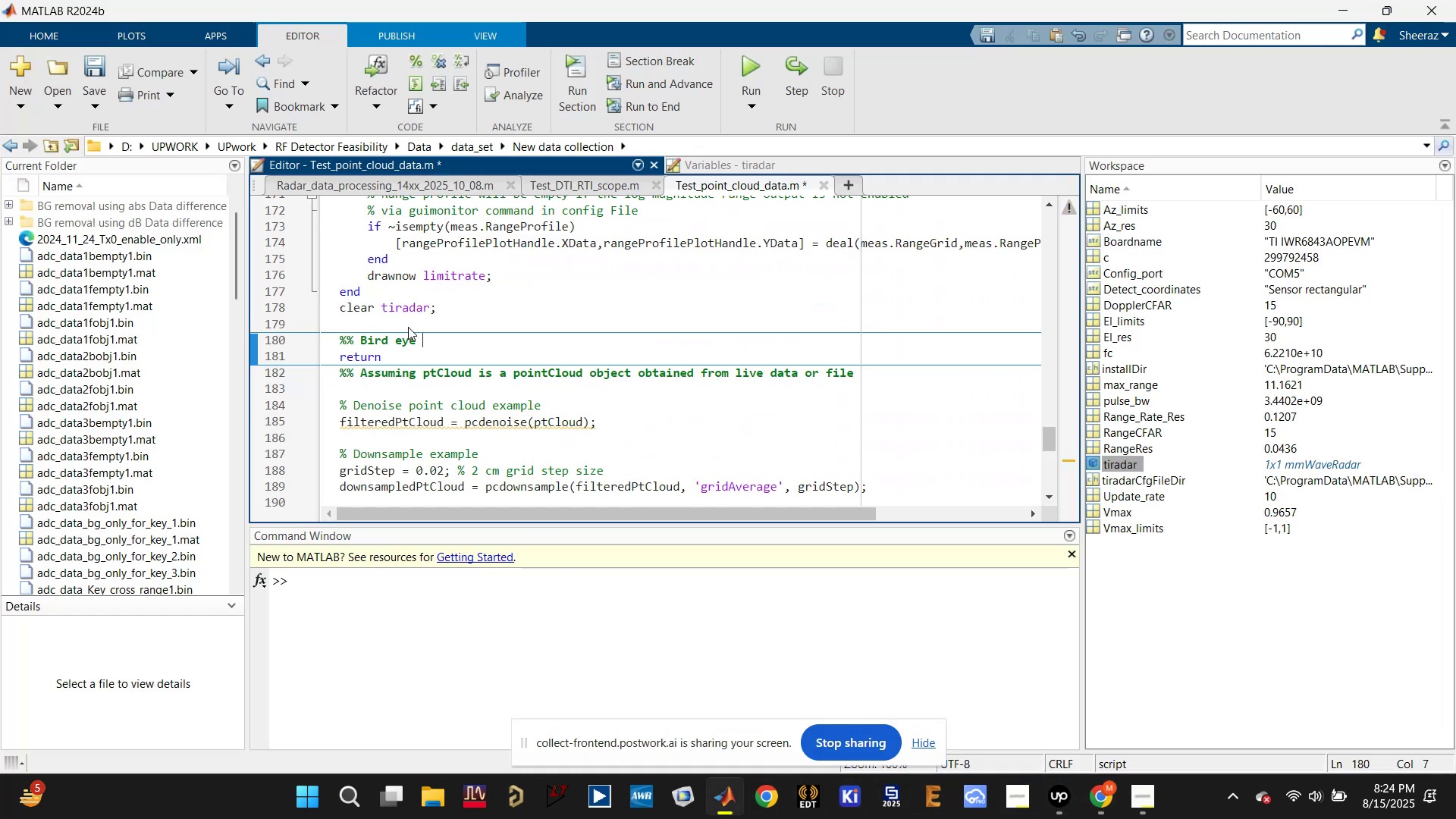 
key(Enter)
 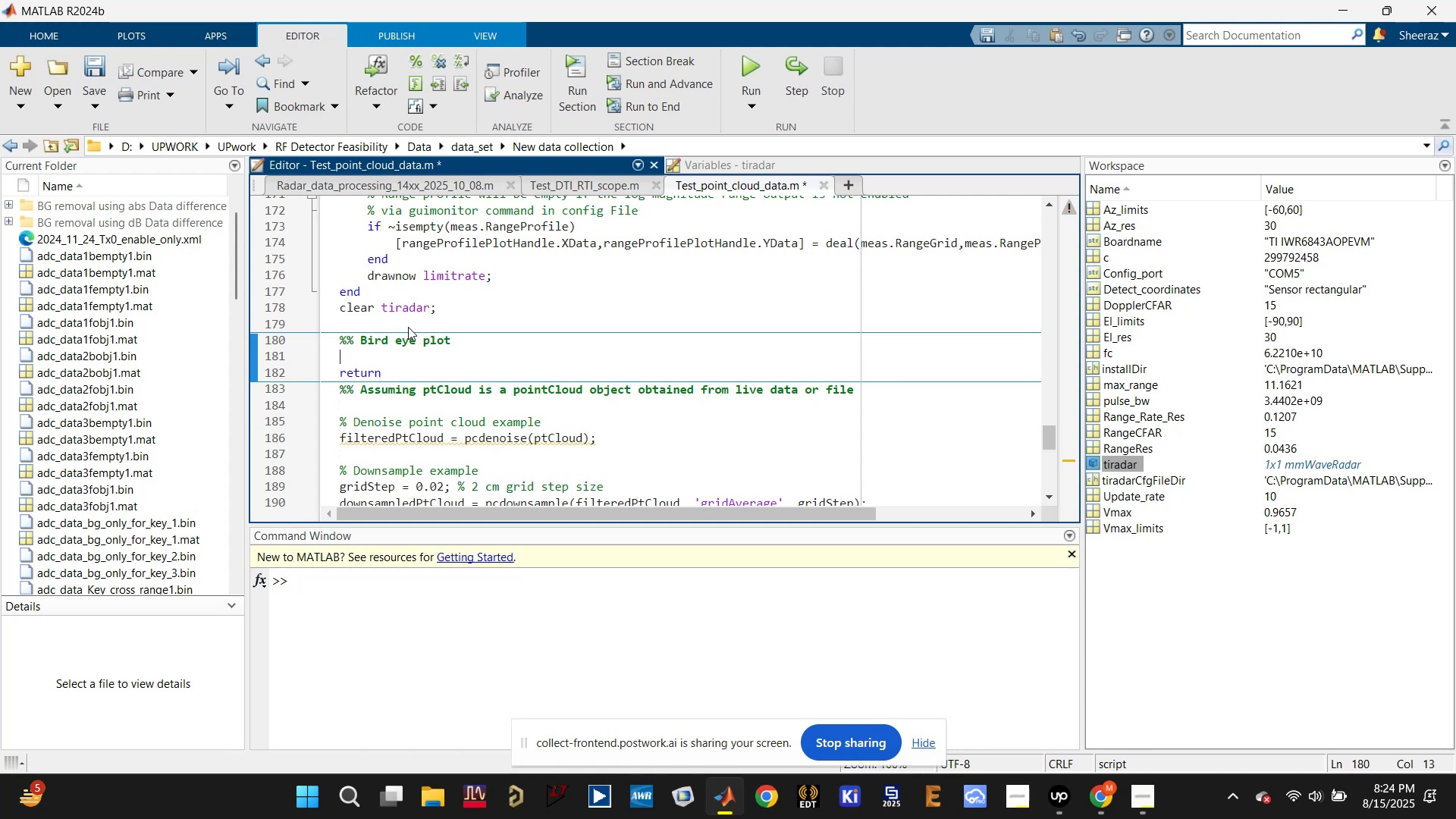 
key(Enter)
 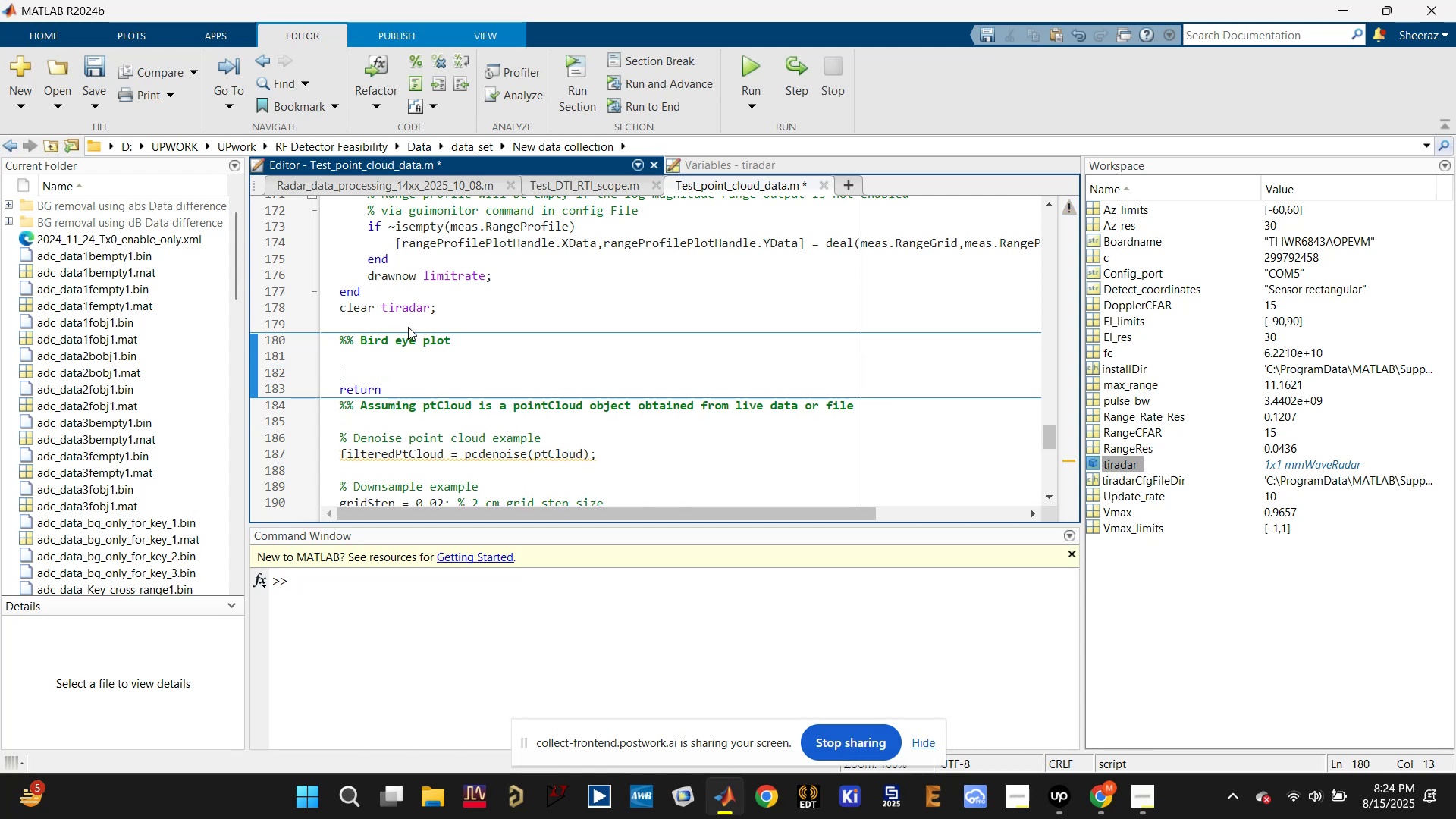 
key(Enter)
 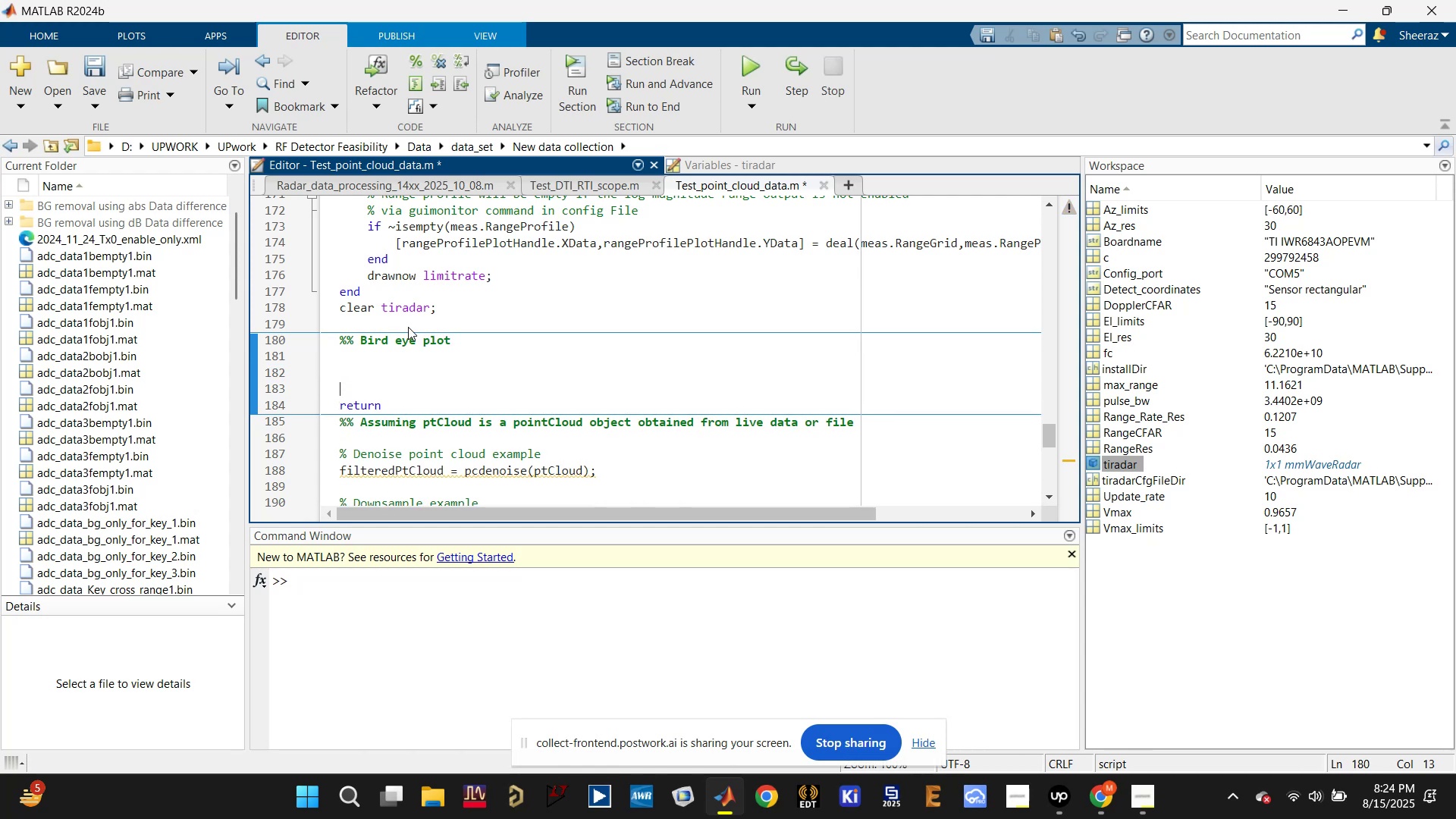 
key(Control+V)
 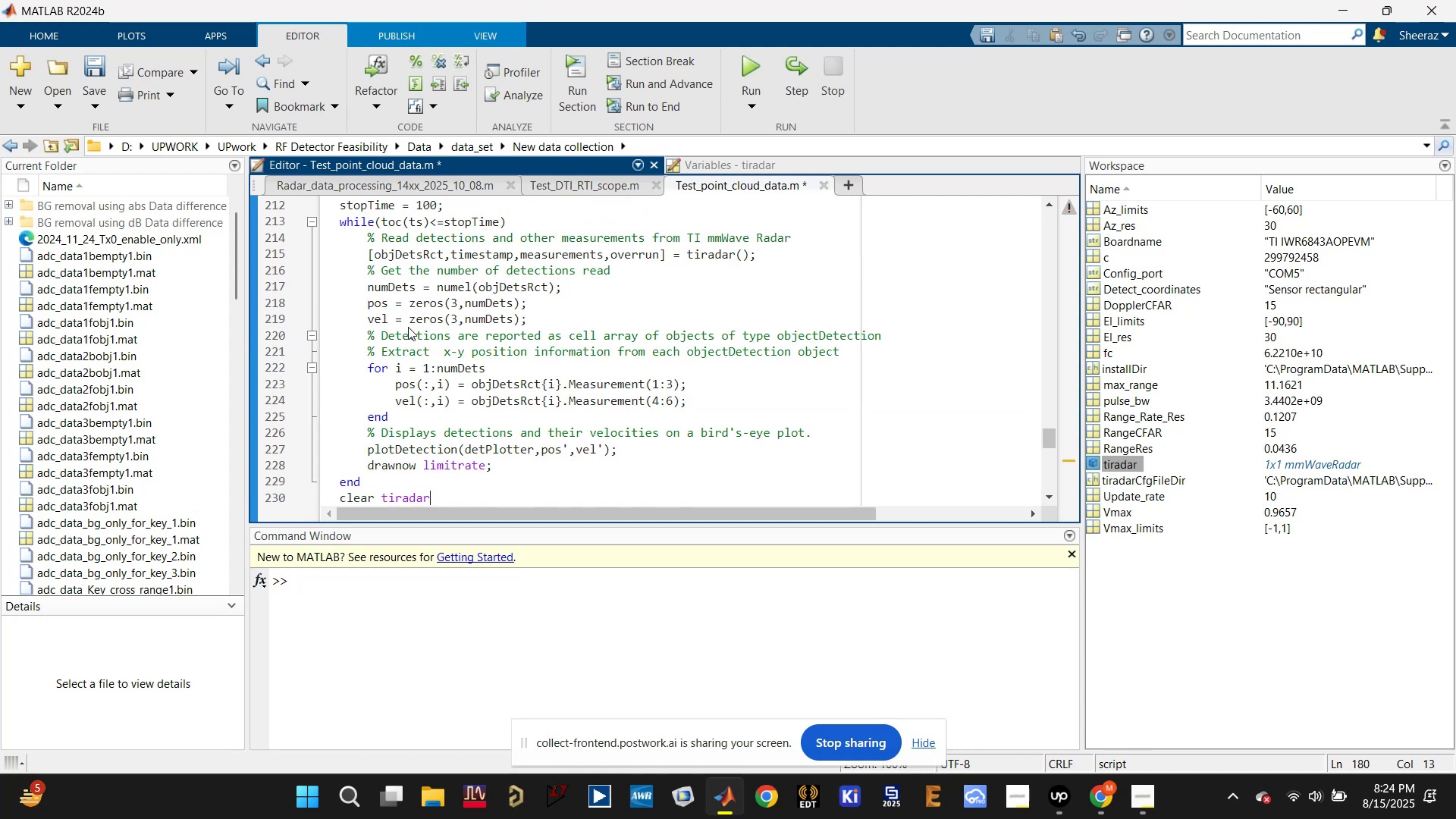 
key(Control+S)
 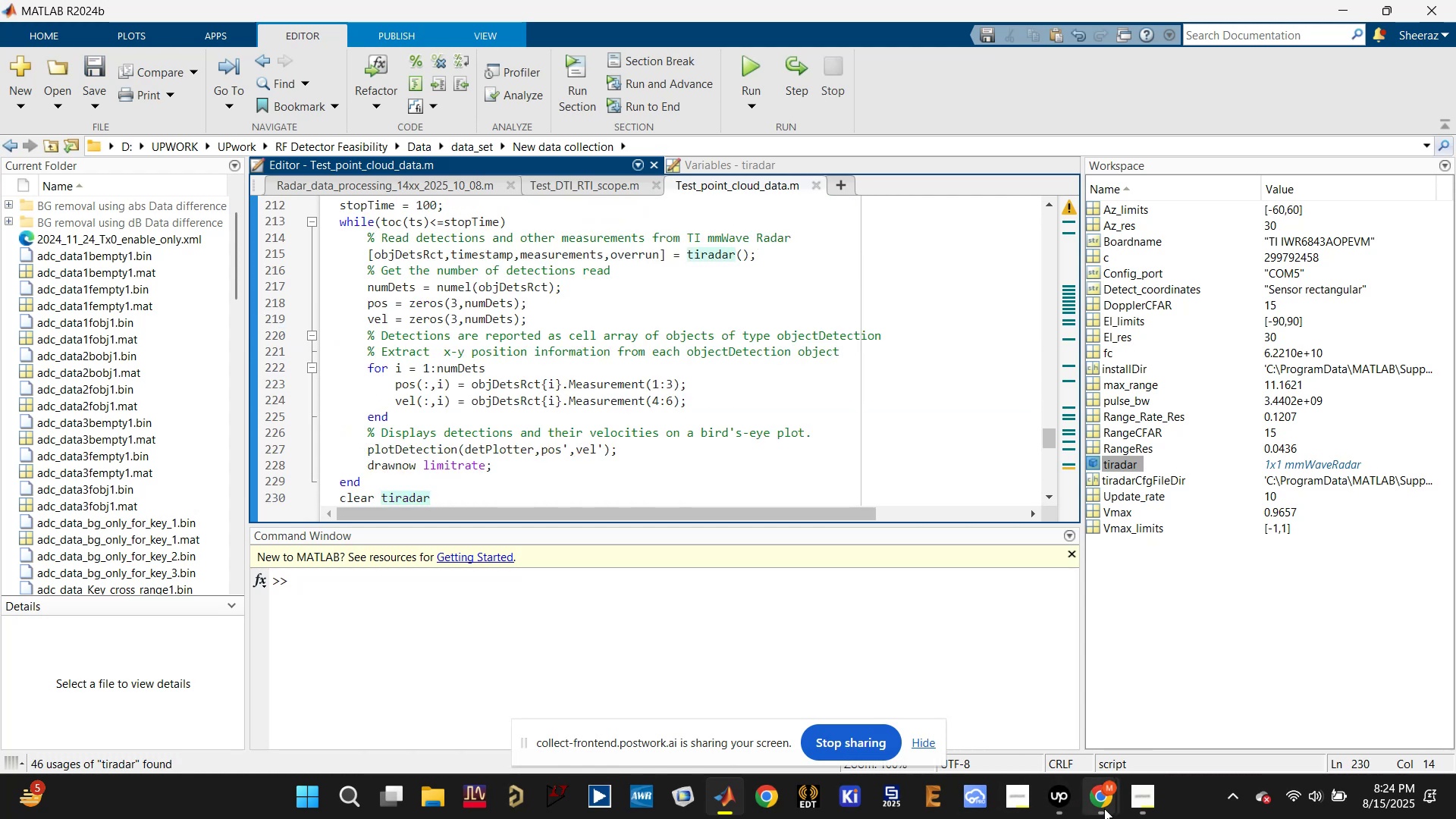 
left_click([1014, 664])
 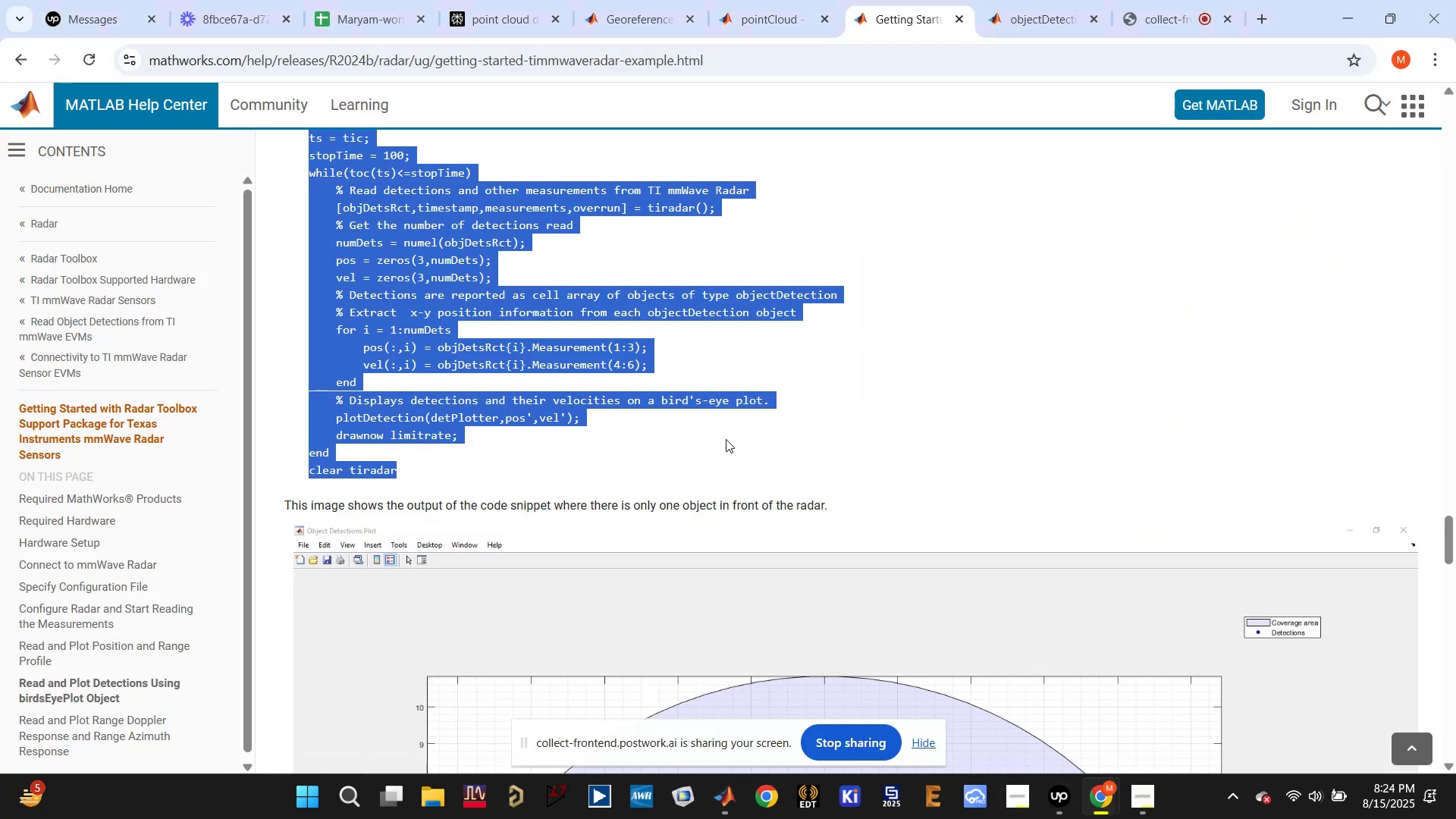 
scroll: coordinate [1070, 523], scroll_direction: down, amount: 12.0
 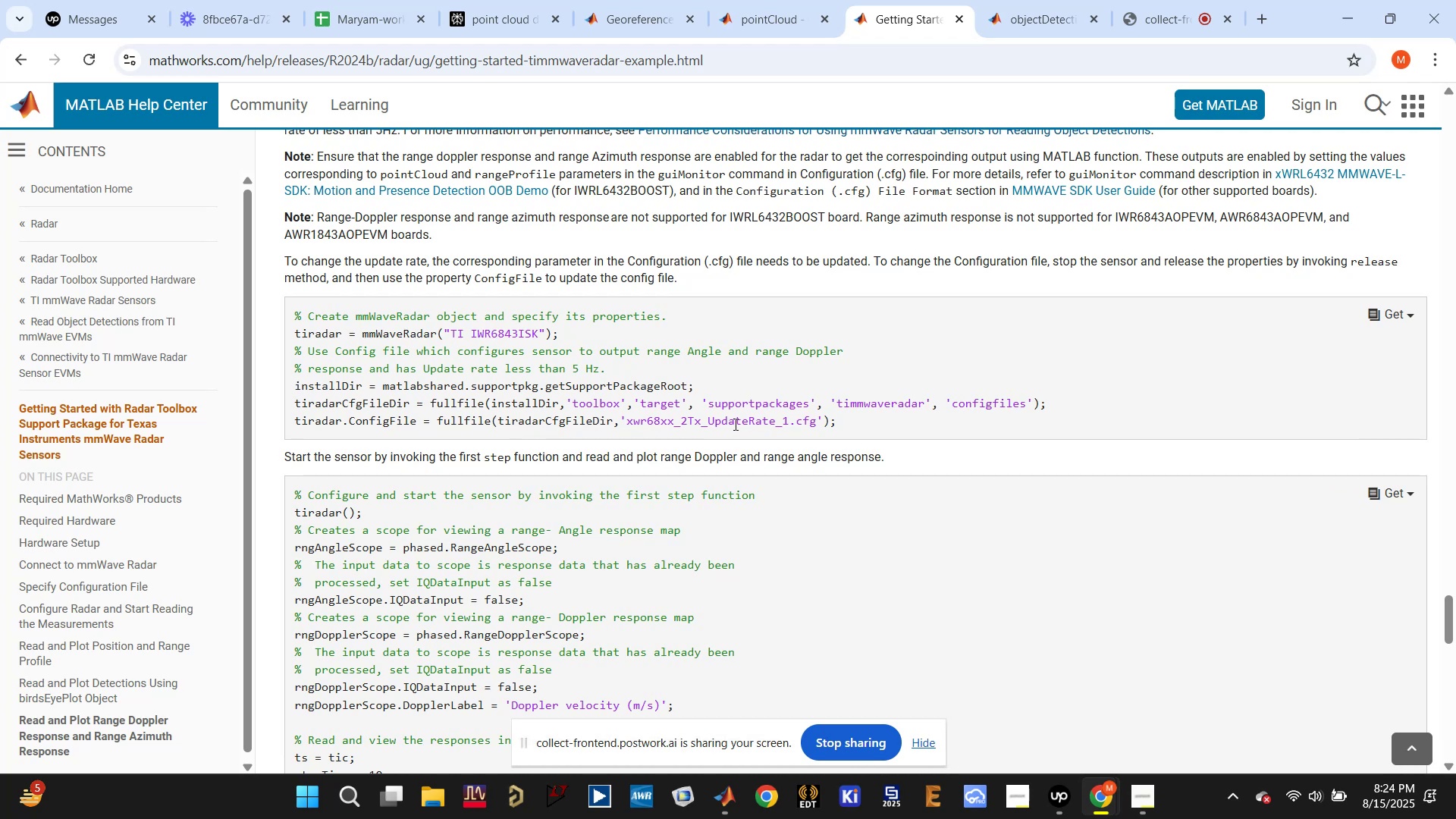 
wait(6.99)
 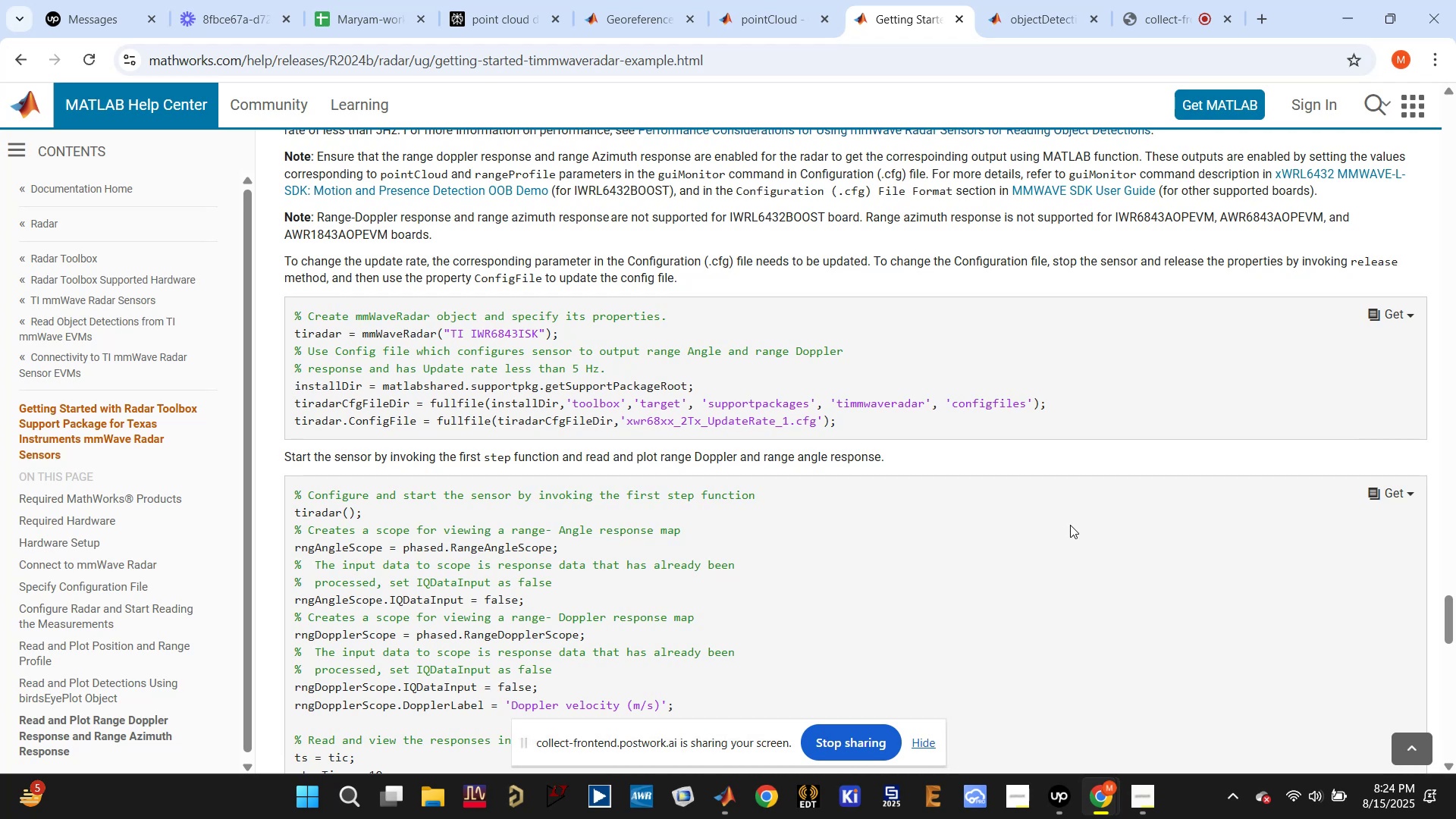 
left_click([1381, 316])
 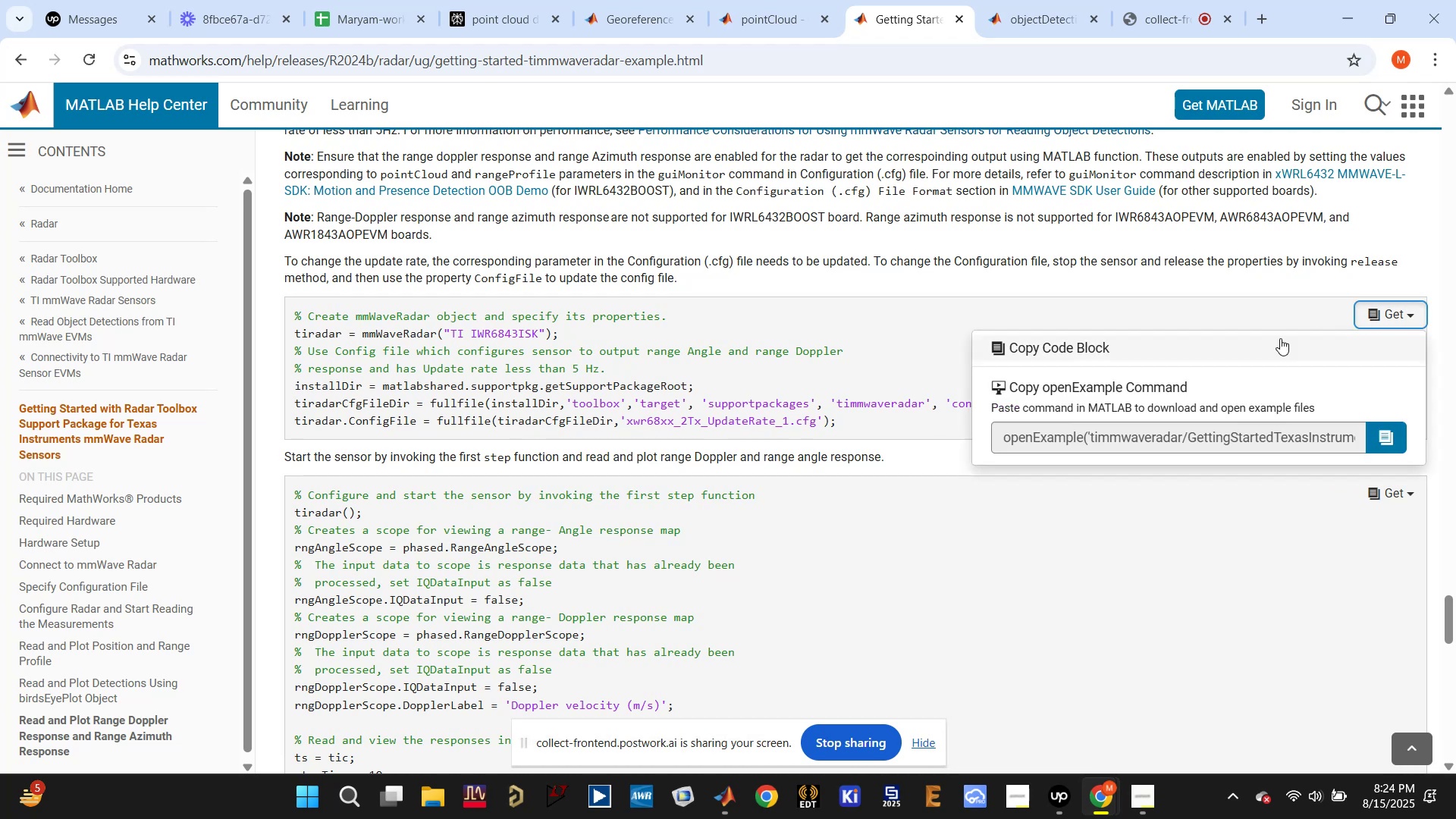 
left_click([1243, 351])
 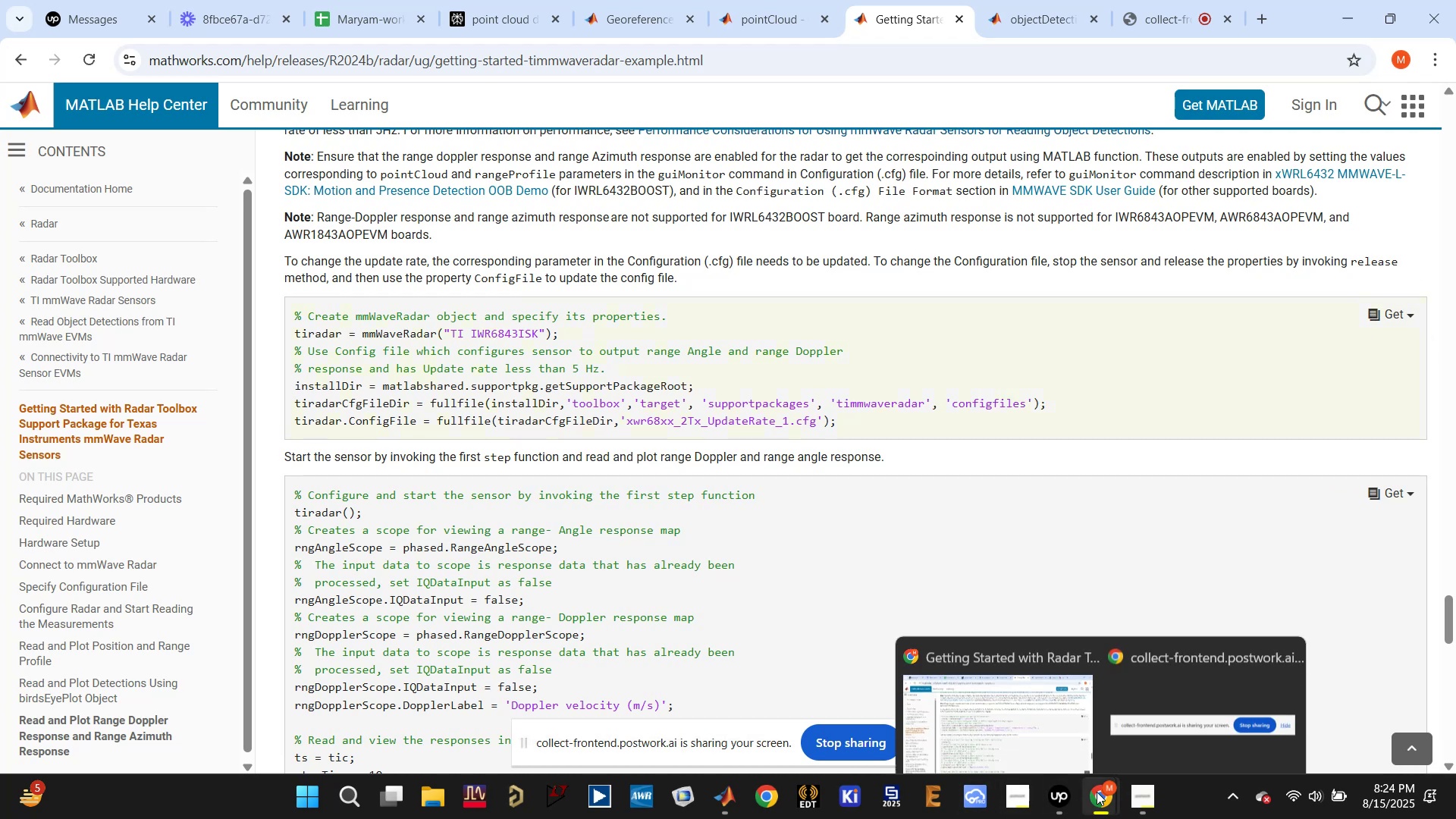 
scroll: coordinate [716, 485], scroll_direction: up, amount: 1.0
 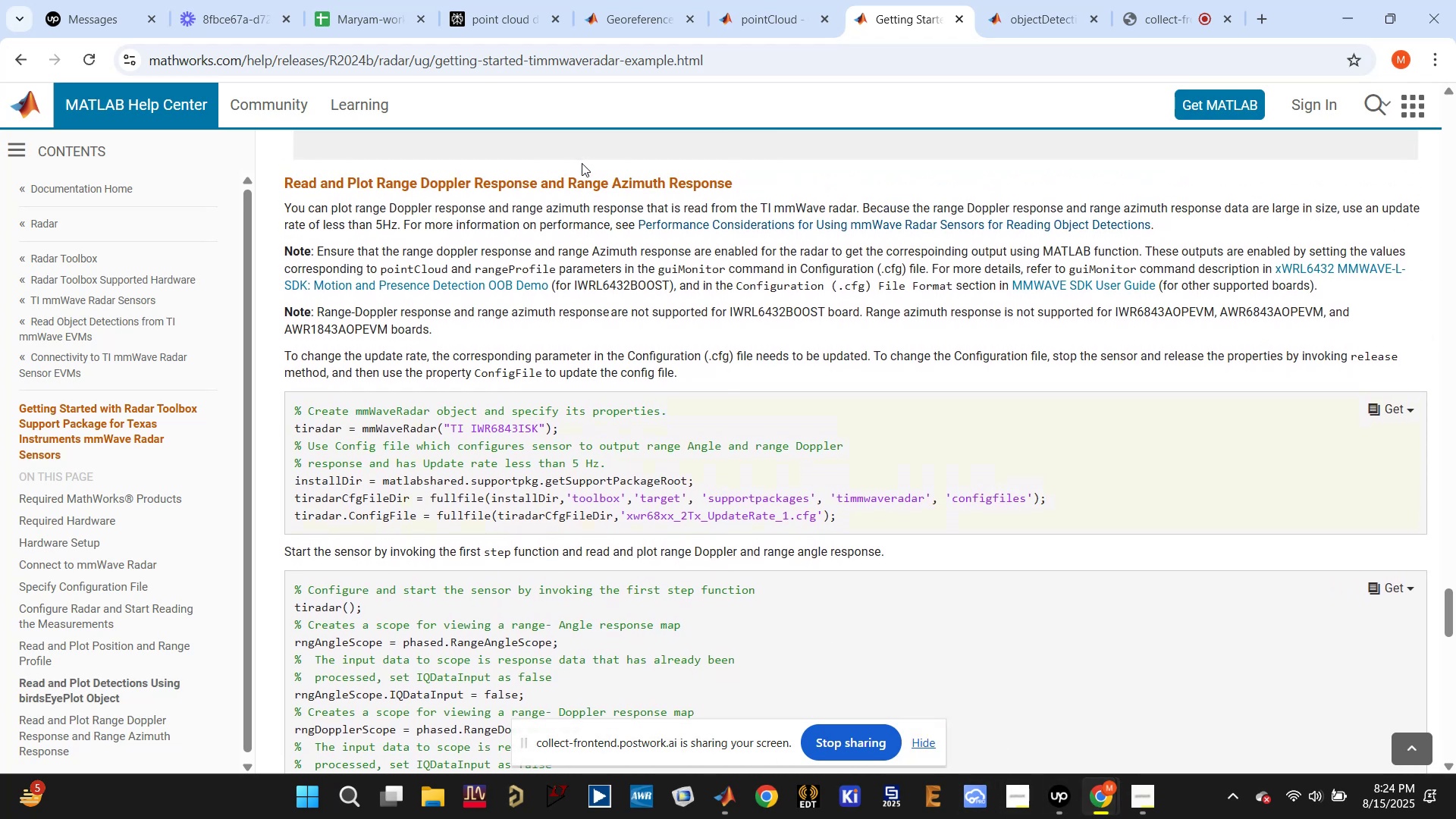 
double_click([579, 180])
 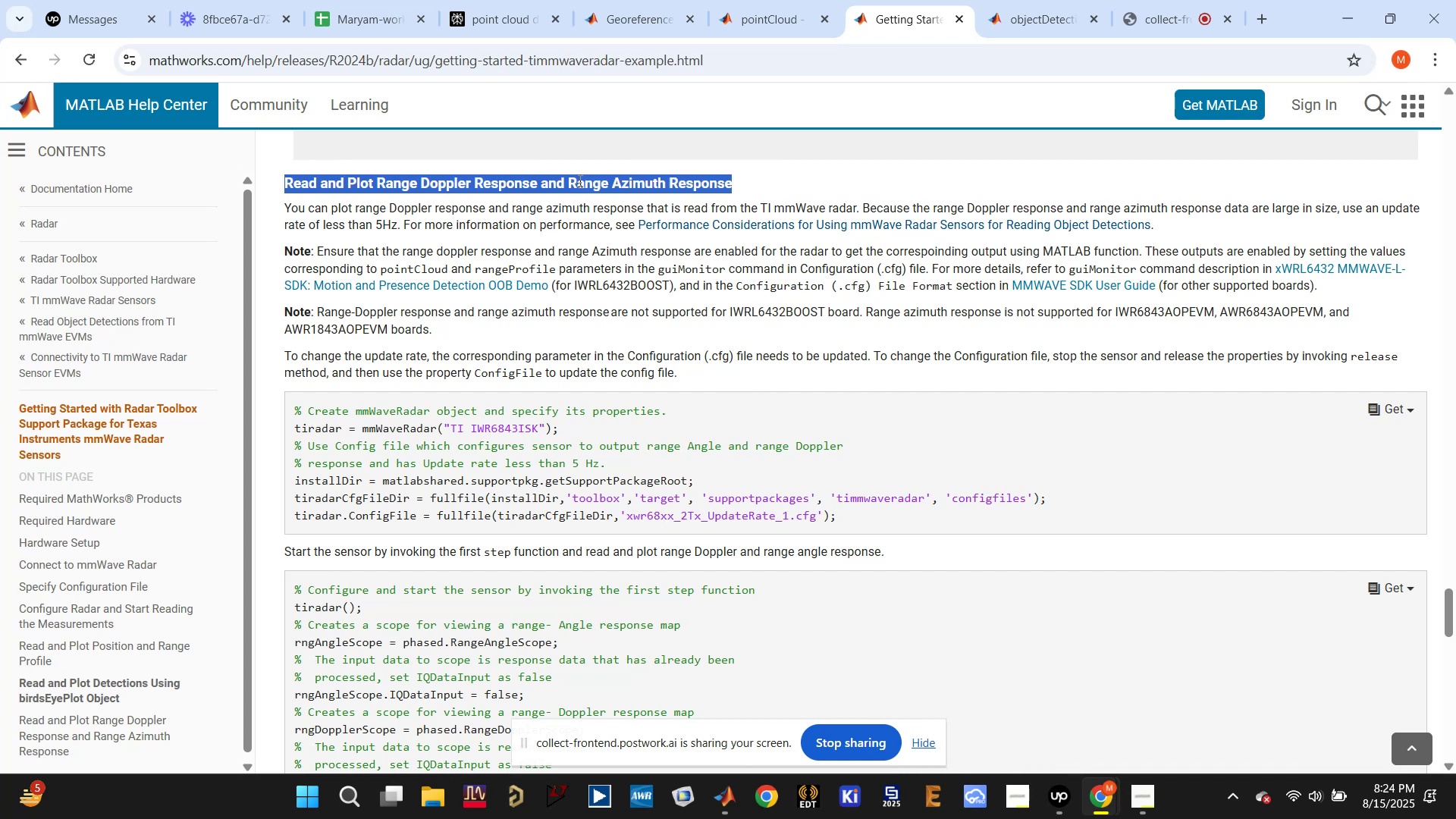 
triple_click([579, 180])
 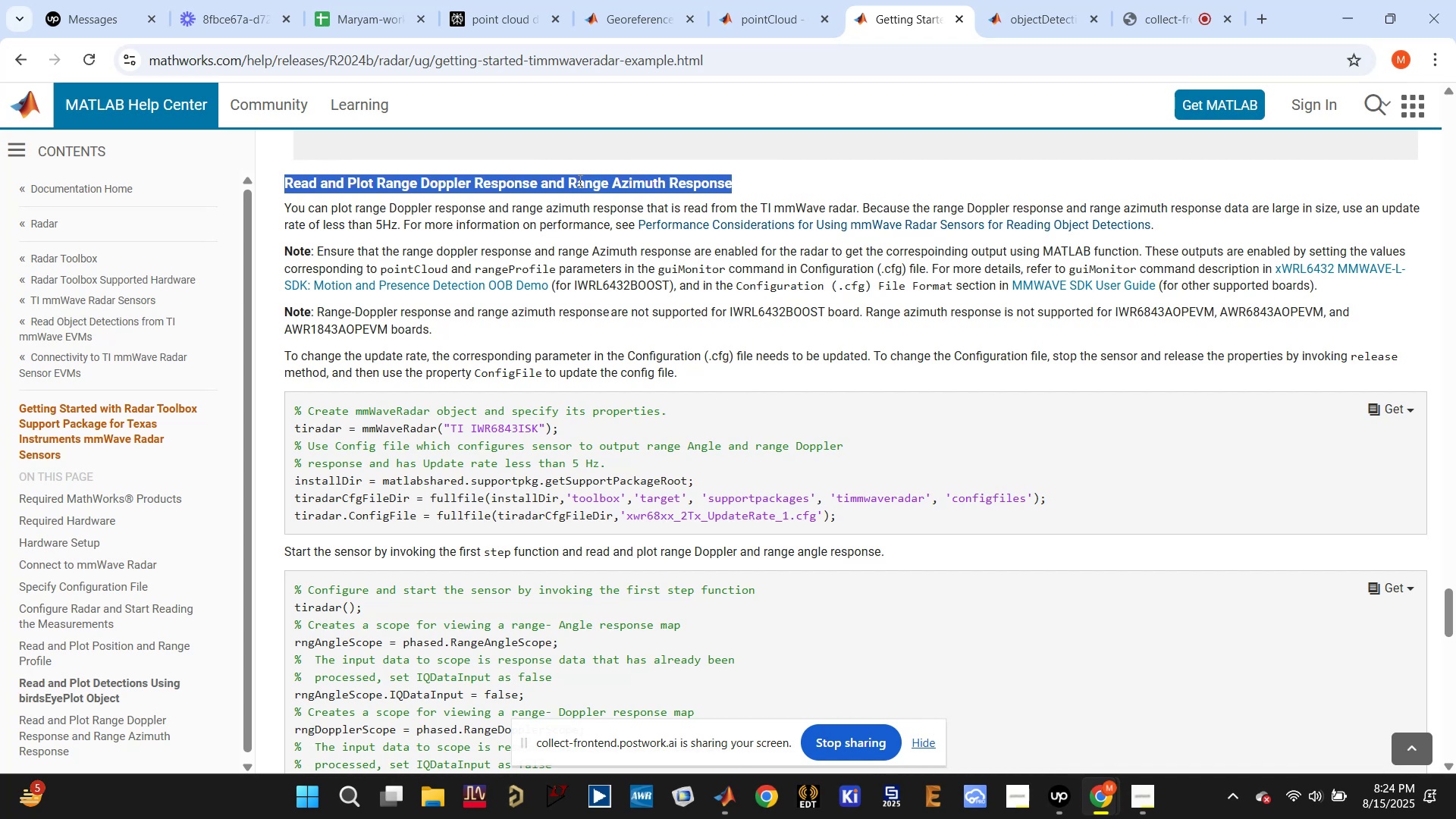 
key(Control+C)
 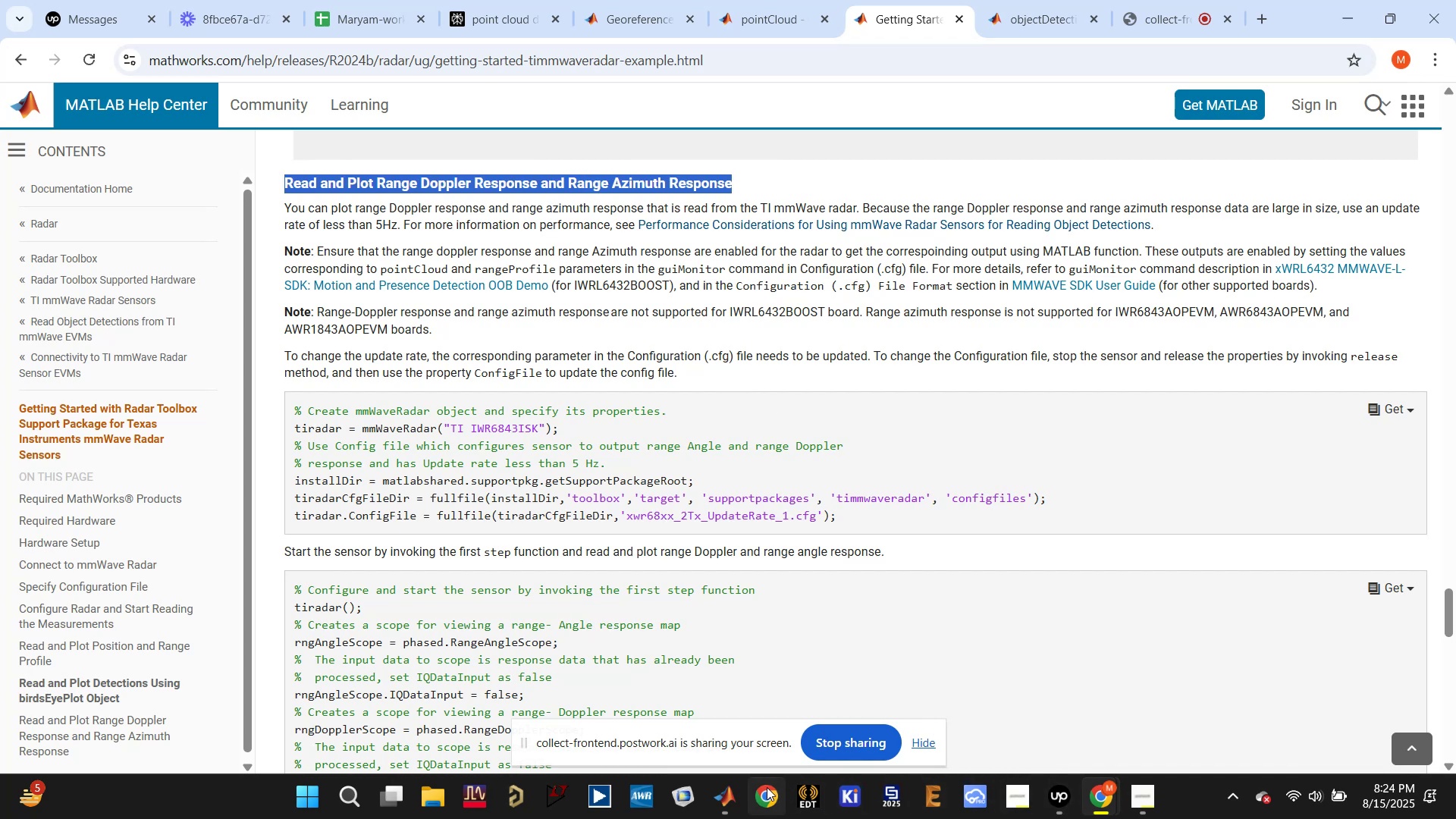 
left_click([730, 799])
 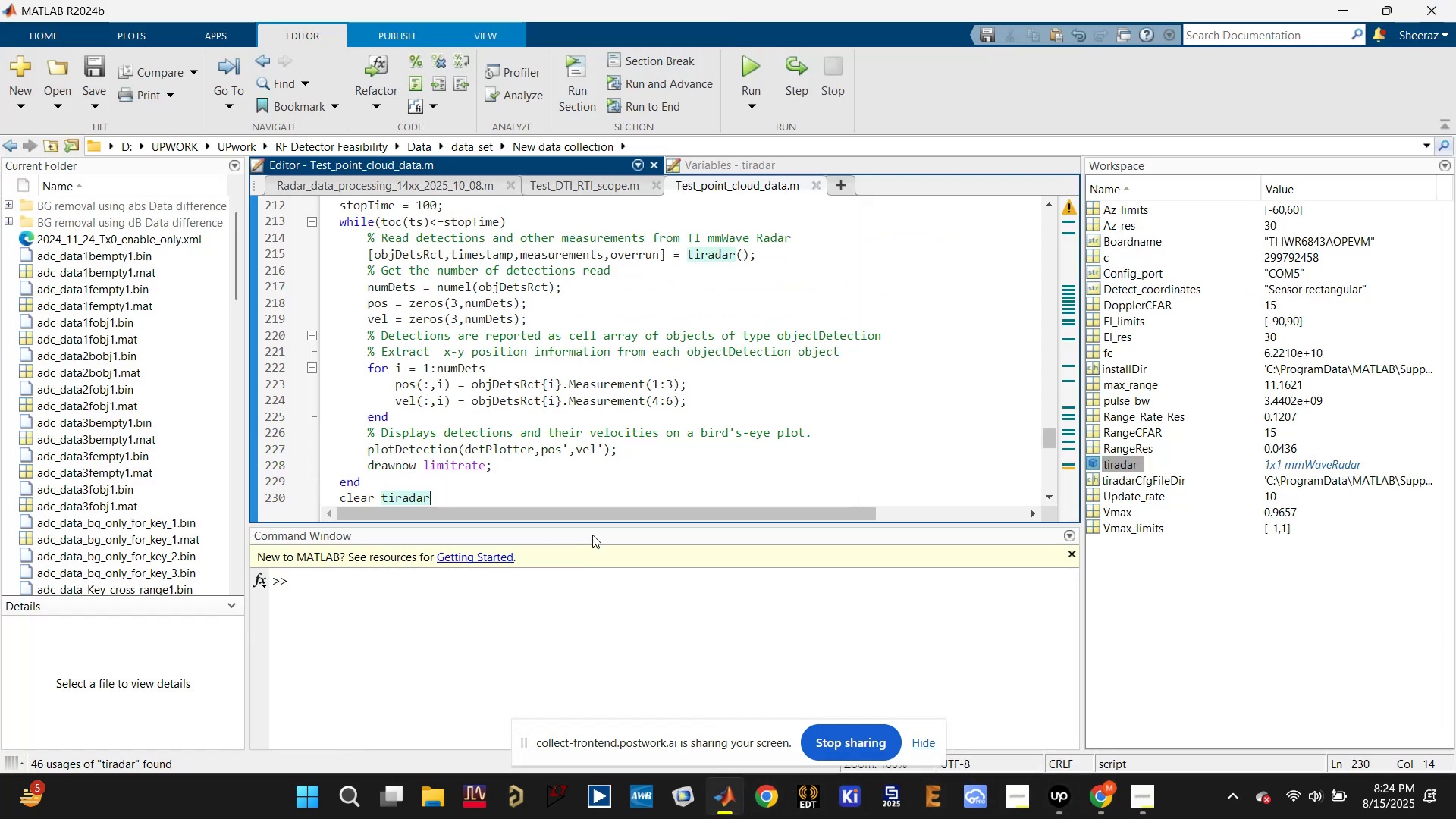 
scroll: coordinate [570, 501], scroll_direction: down, amount: 1.0
 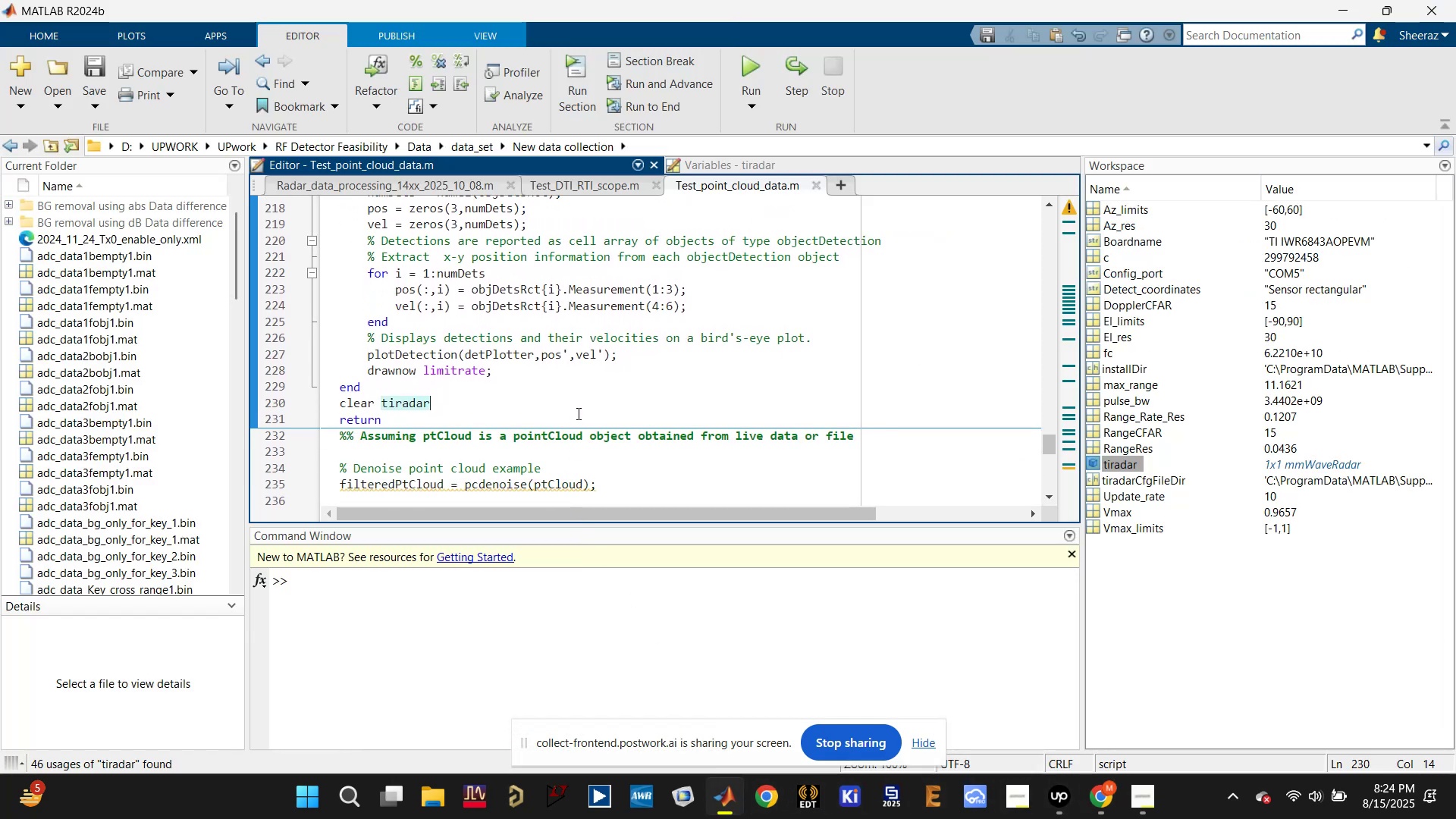 
key(Enter)
 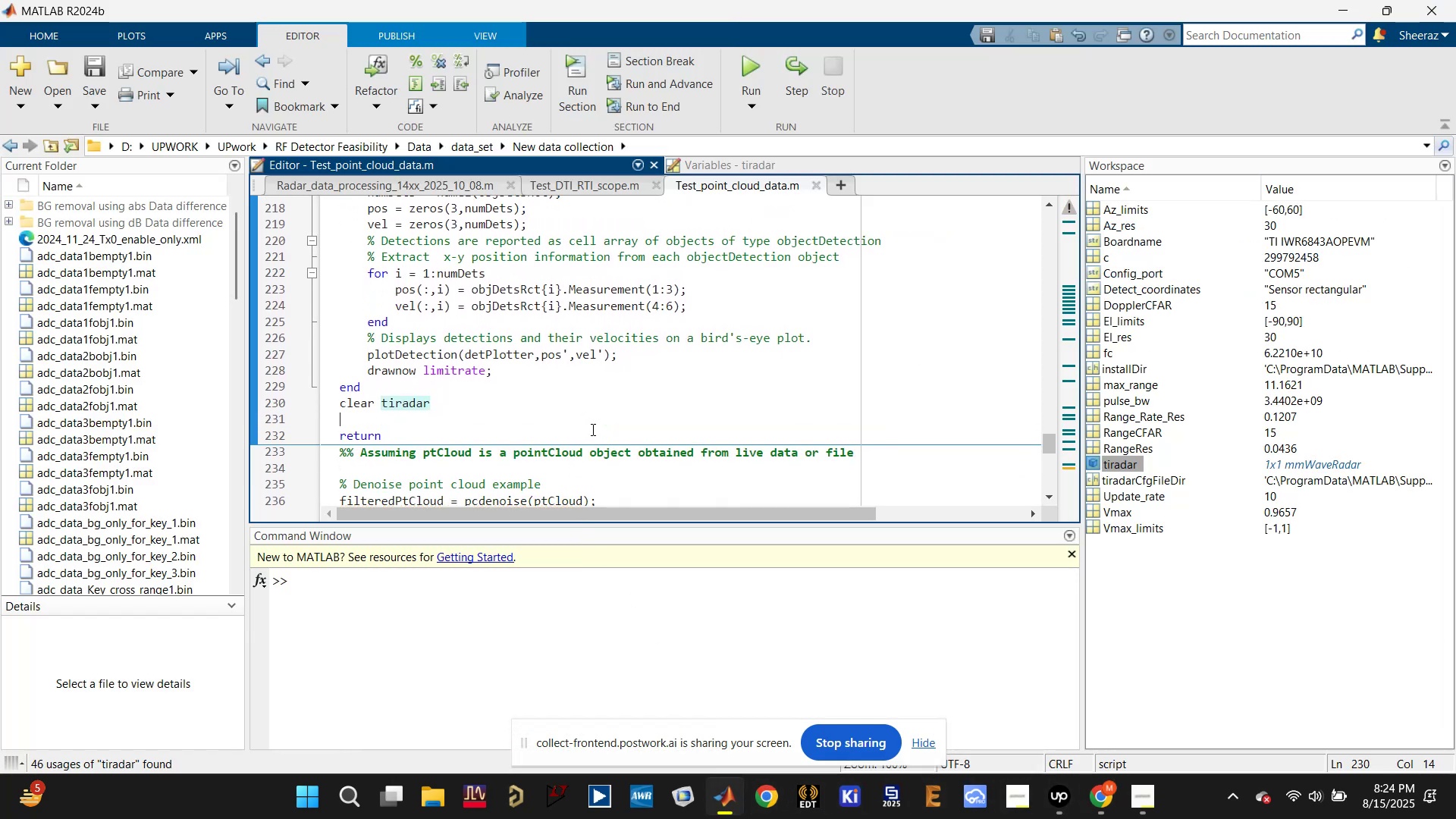 
key(Enter)
 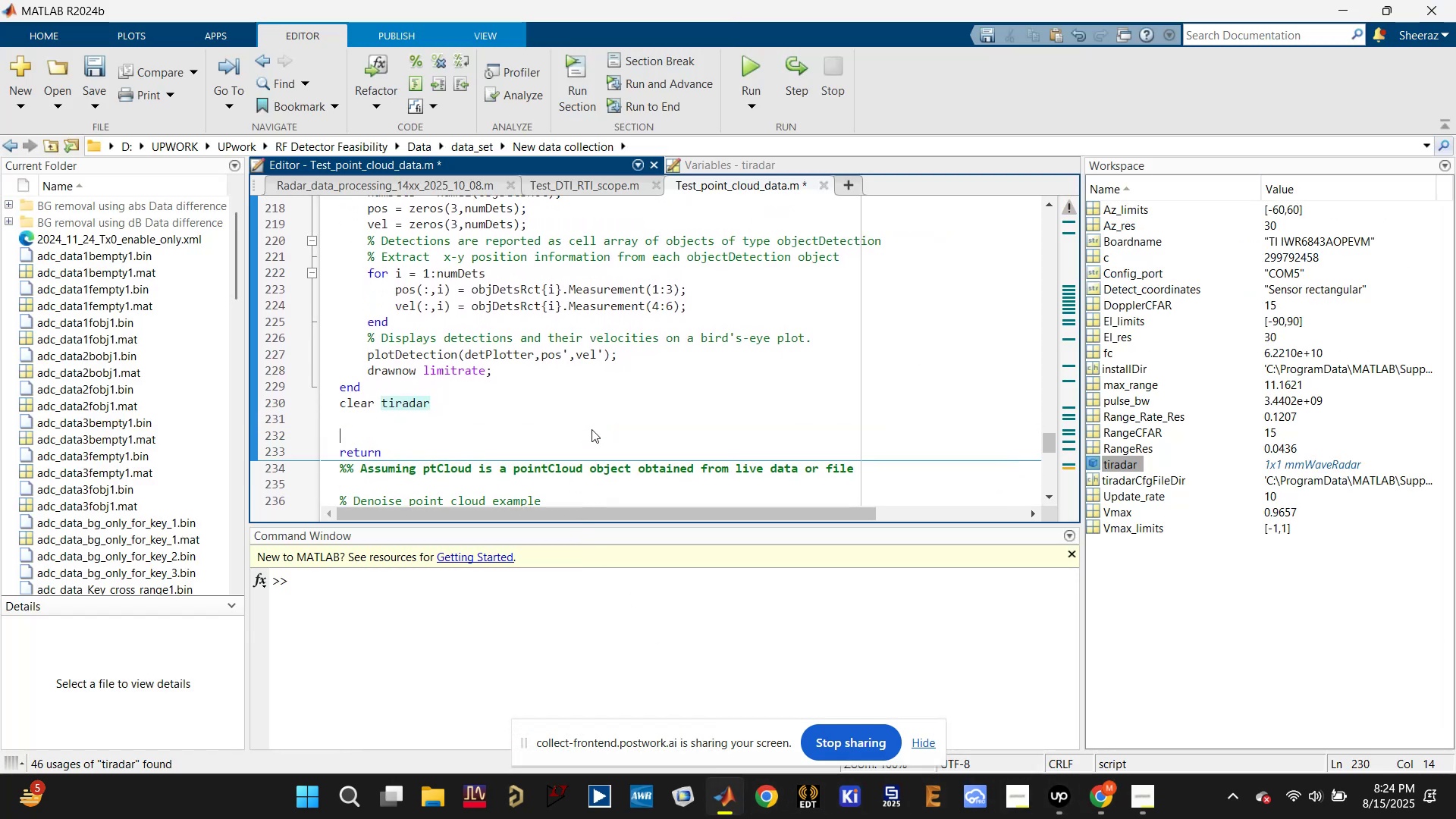 
key(Enter)
 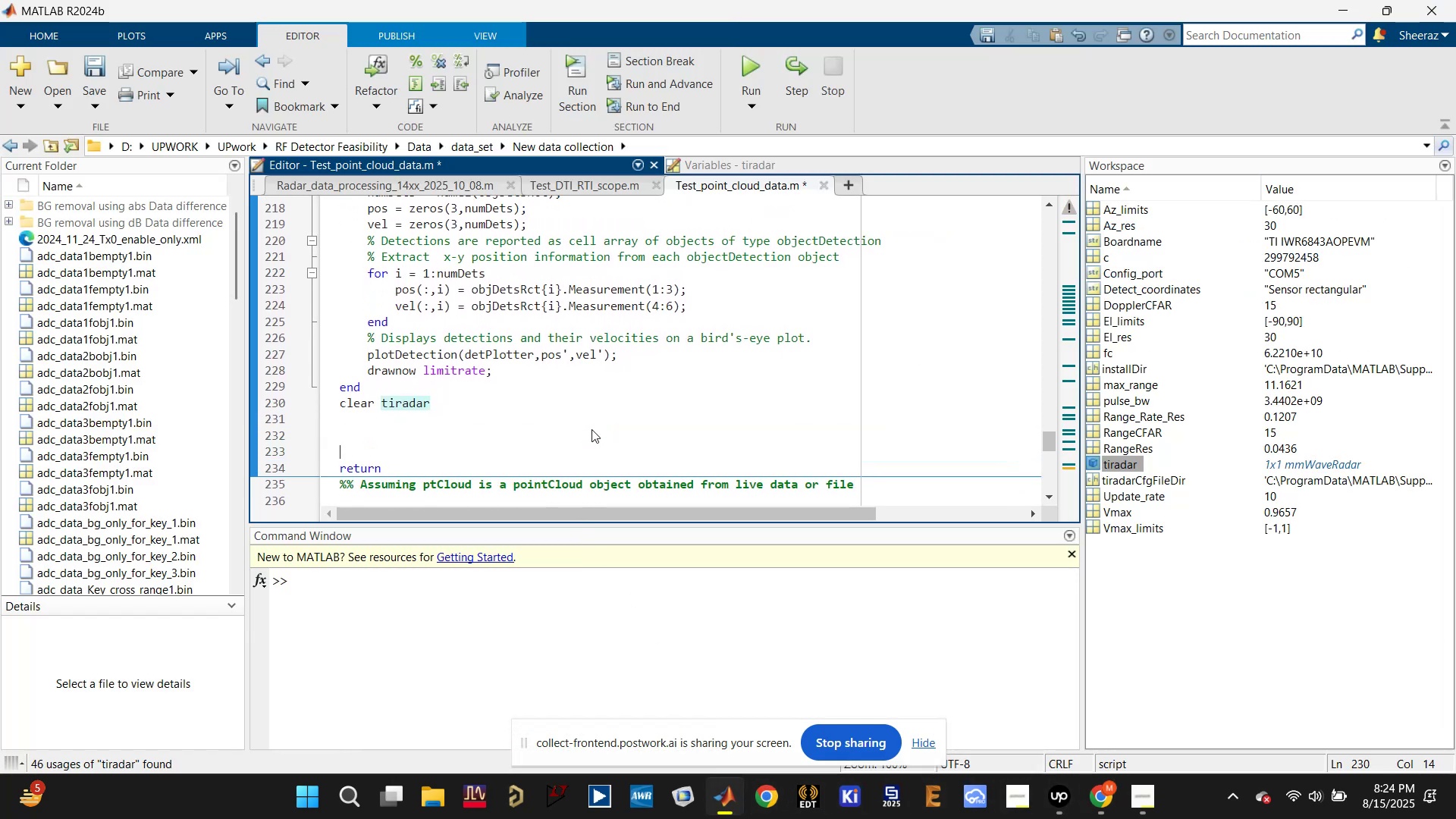 
type(%% )
 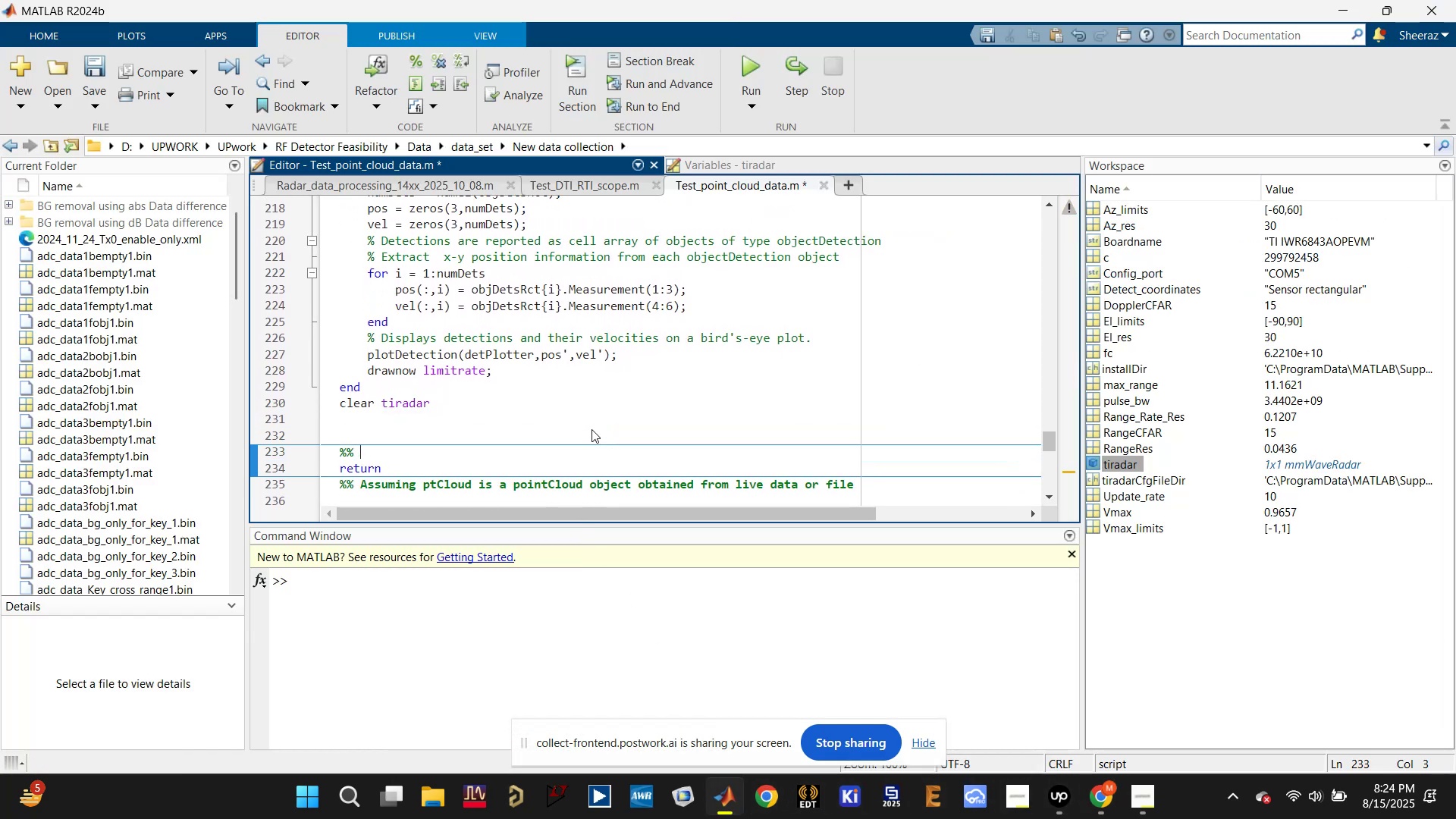 
key(Control+V)
 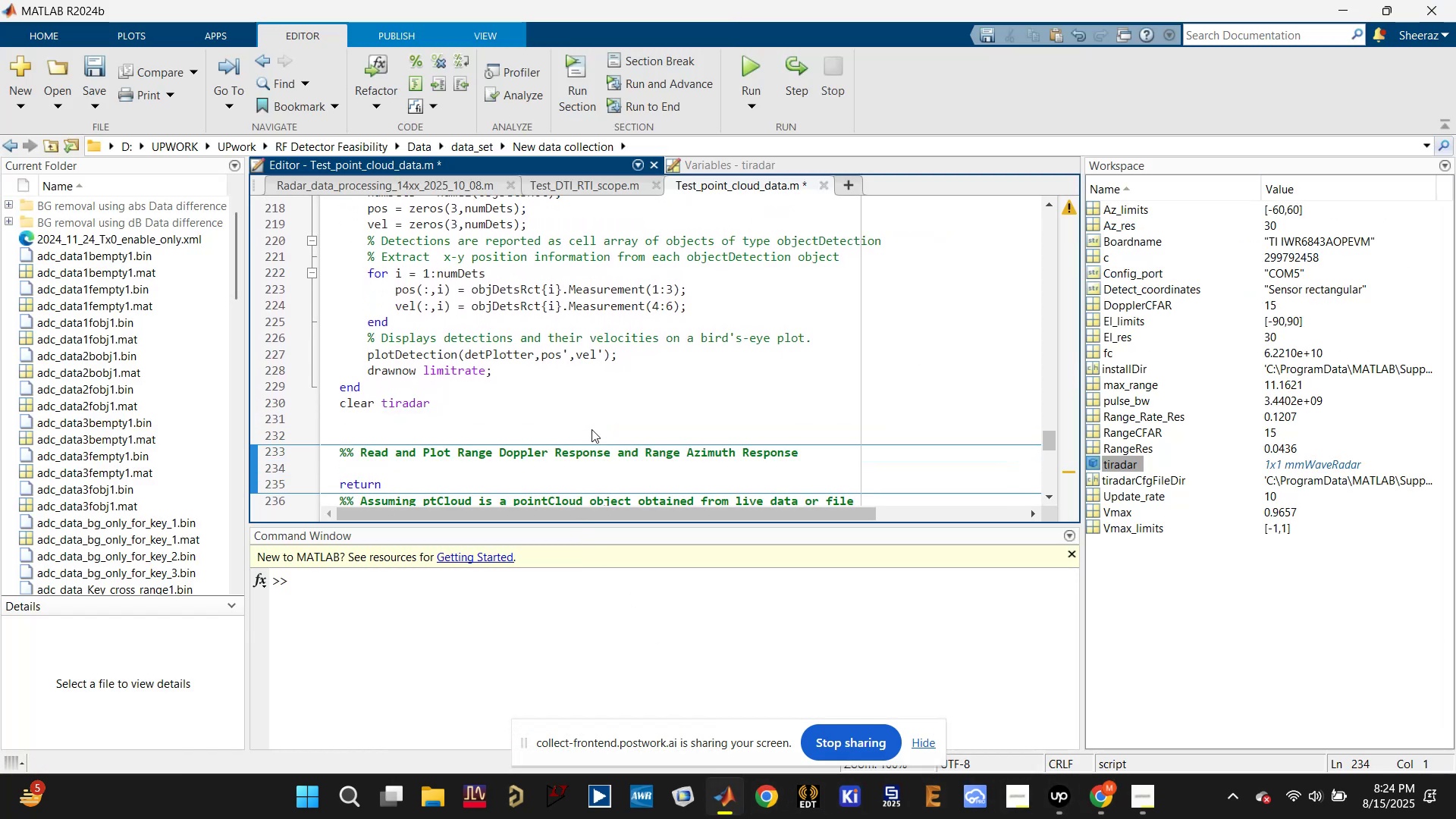 
key(Enter)
 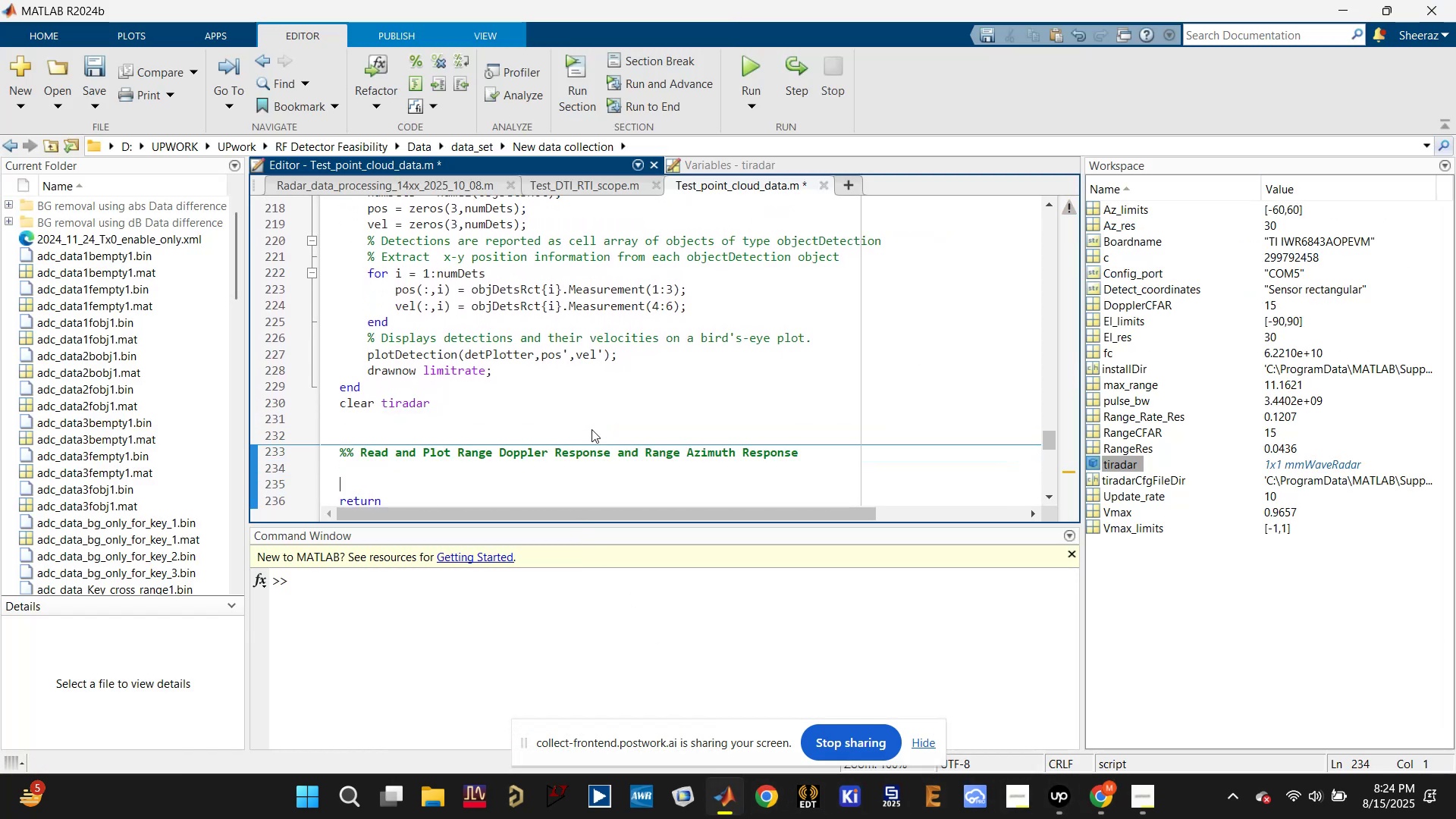 
key(Enter)
 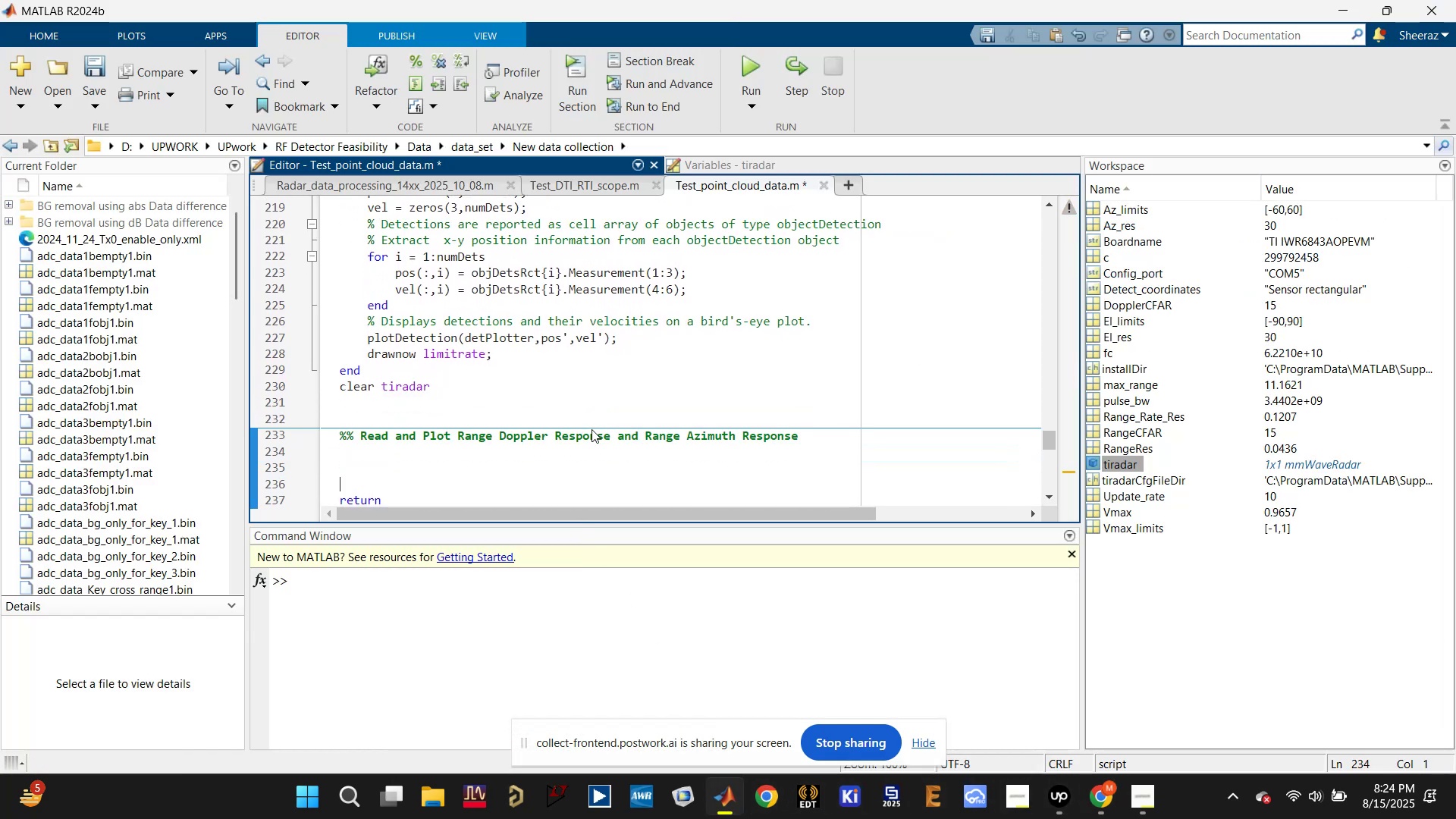 
key(Control+S)
 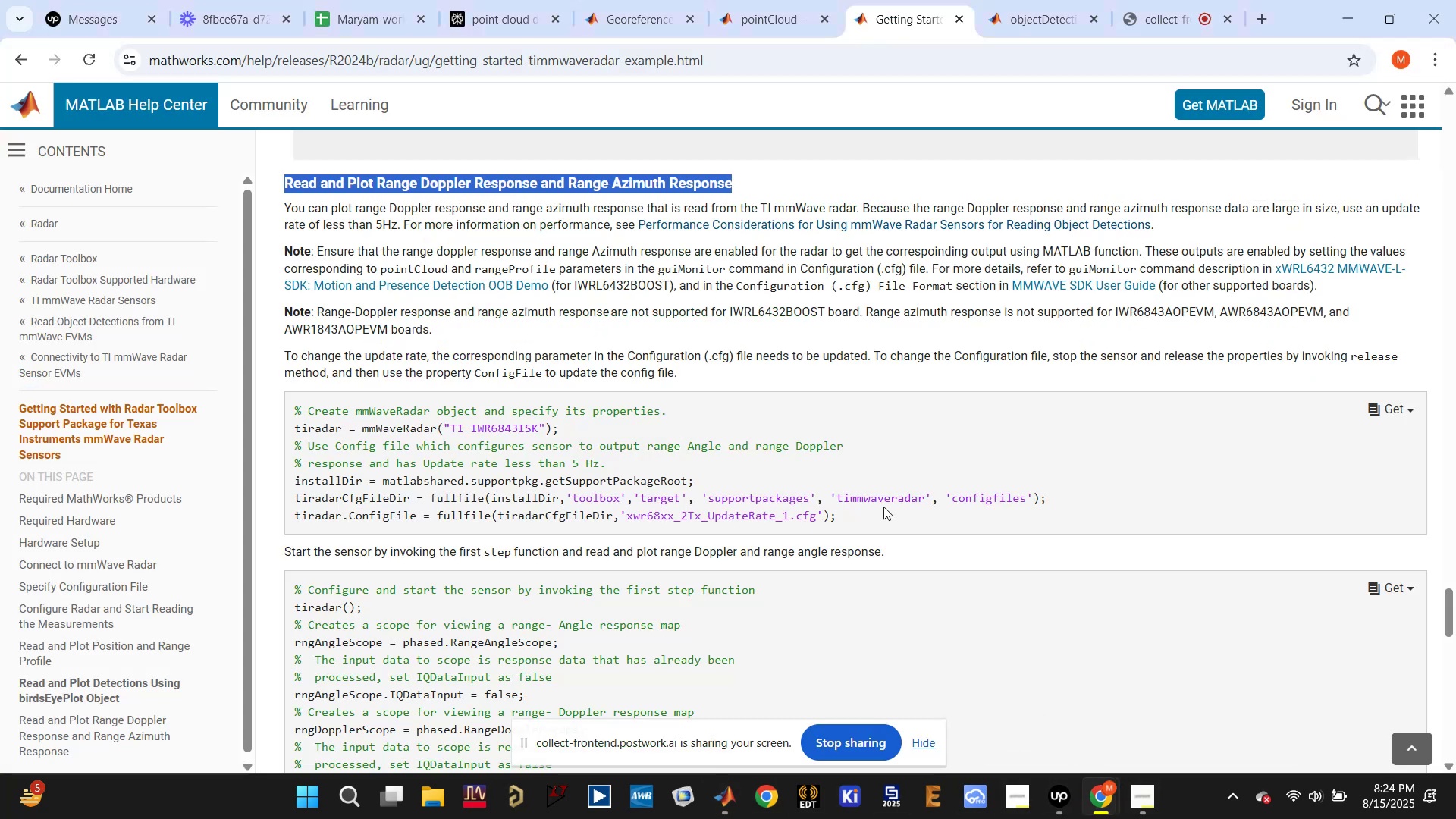 
wait(6.14)
 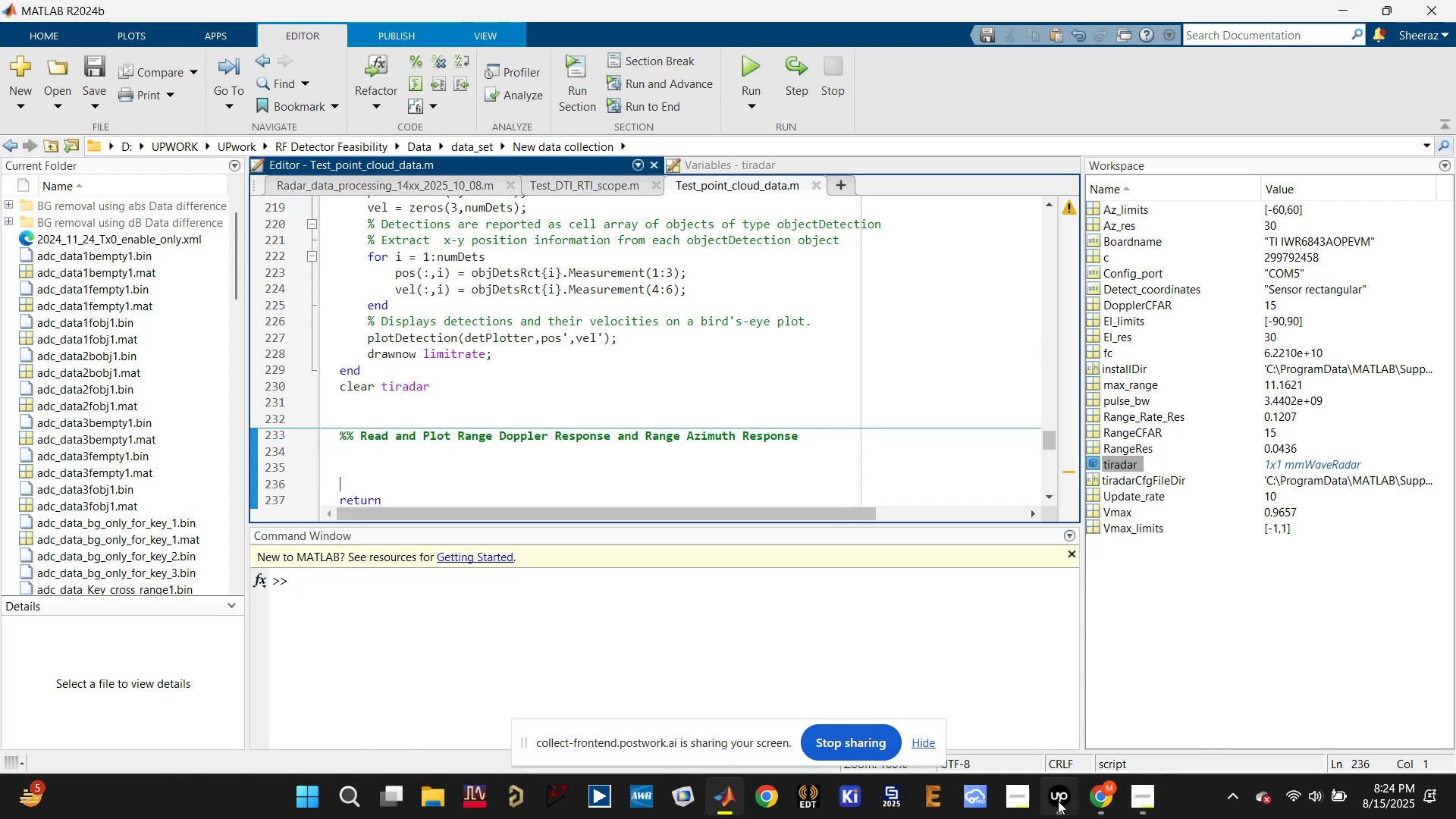 
left_click([1386, 403])
 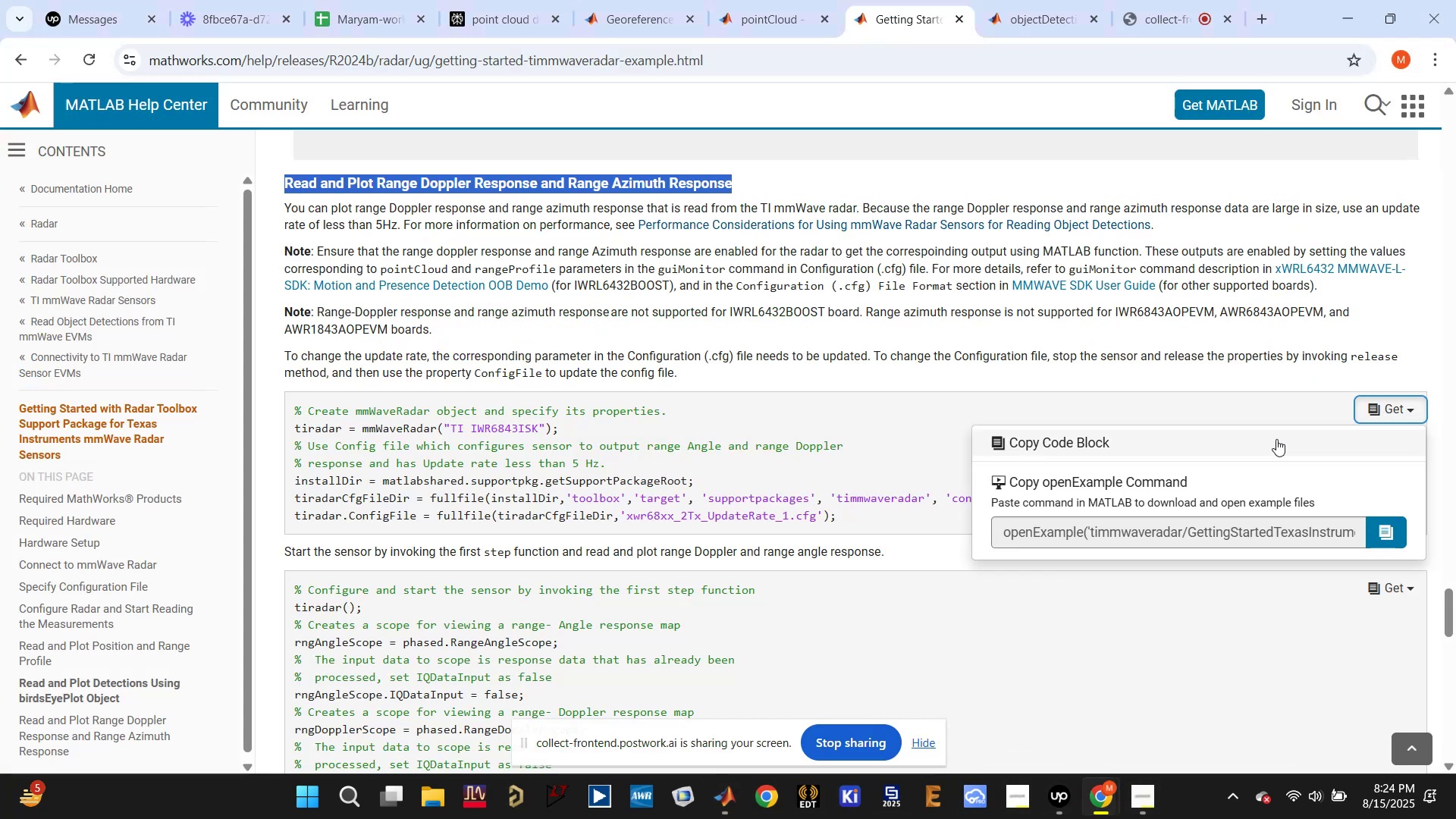 
left_click([1241, 443])
 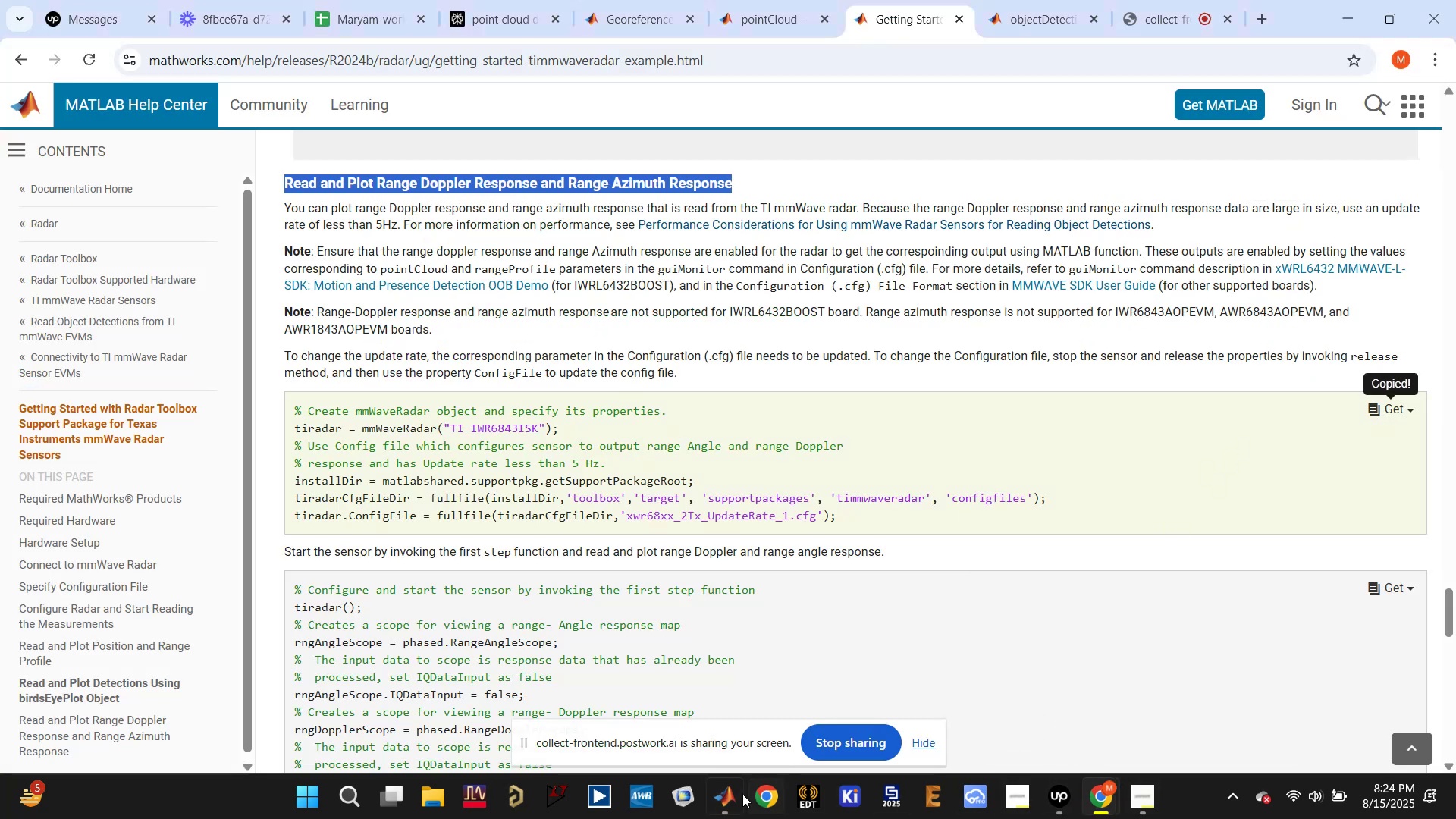 
left_click([739, 800])
 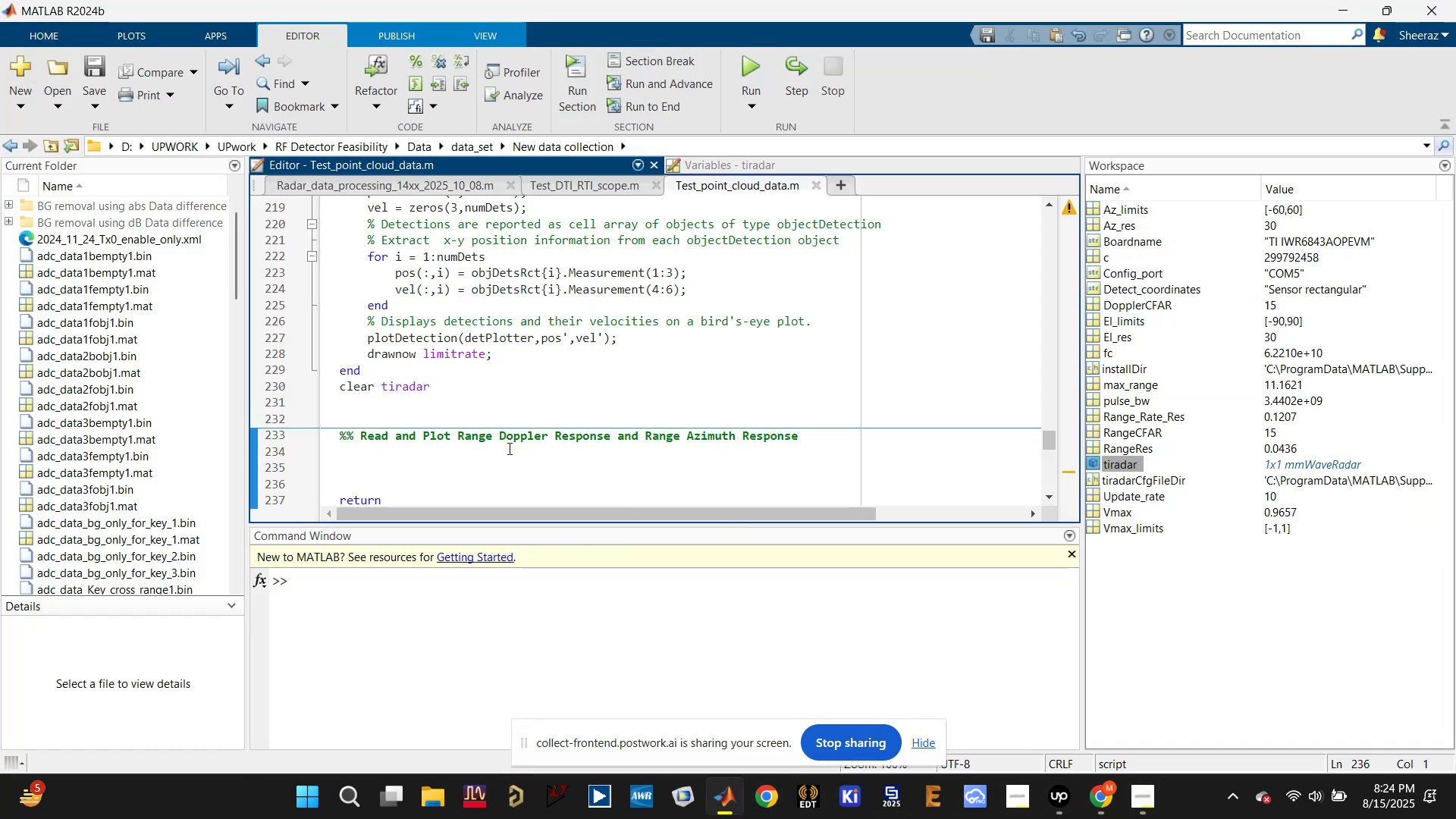 
key(Control+V)
 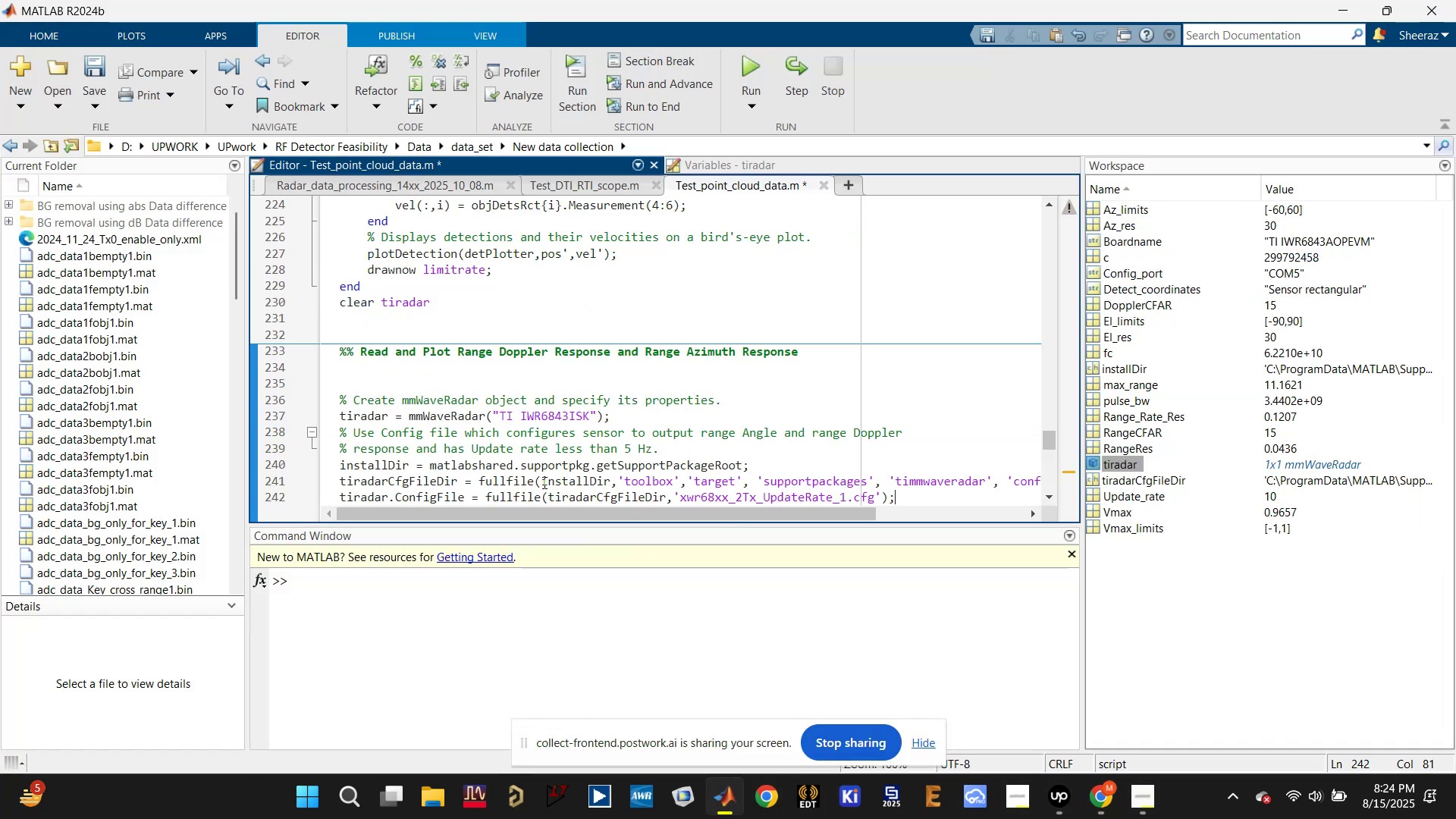 
key(Control+S)
 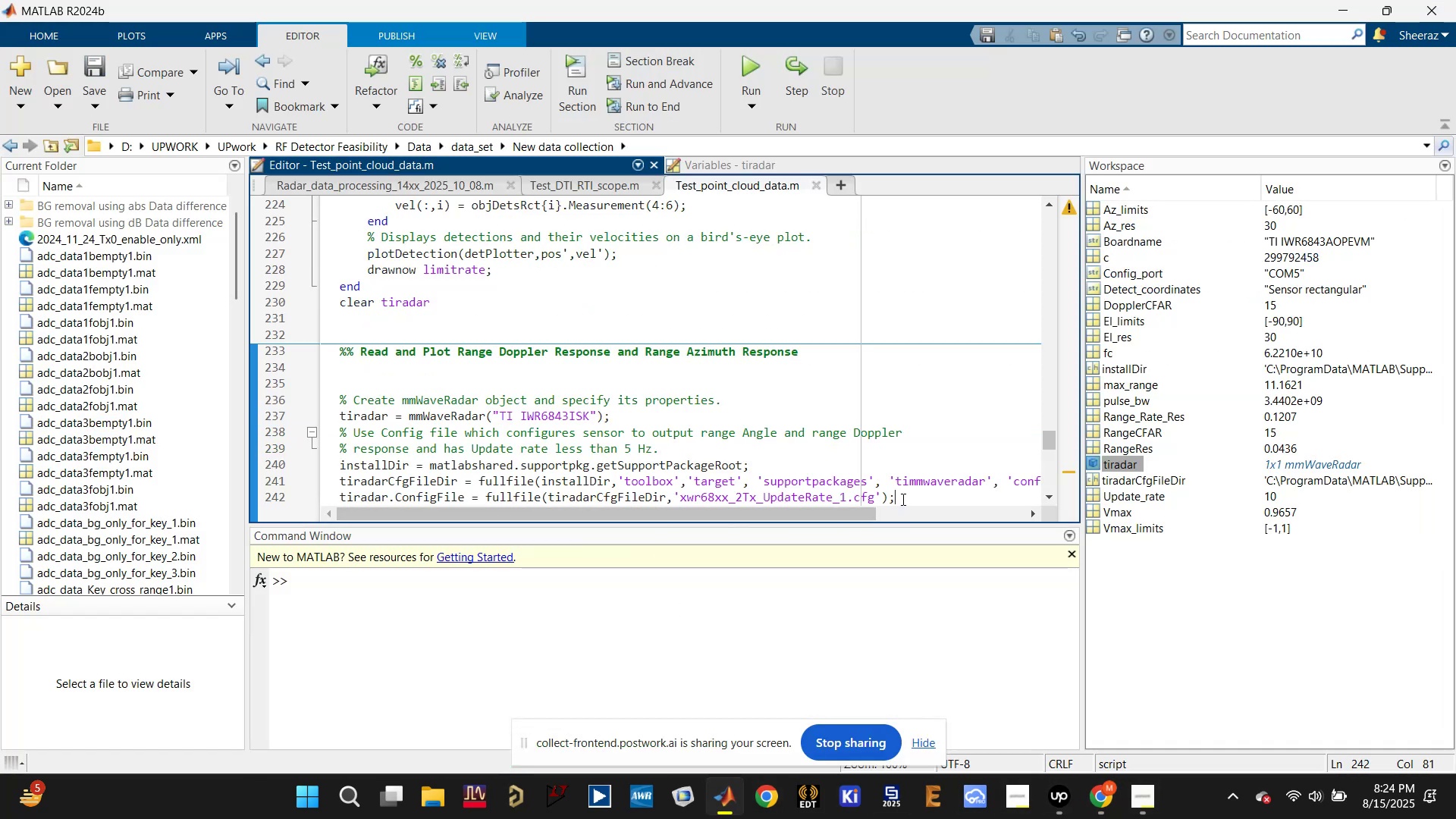 
key(Enter)
 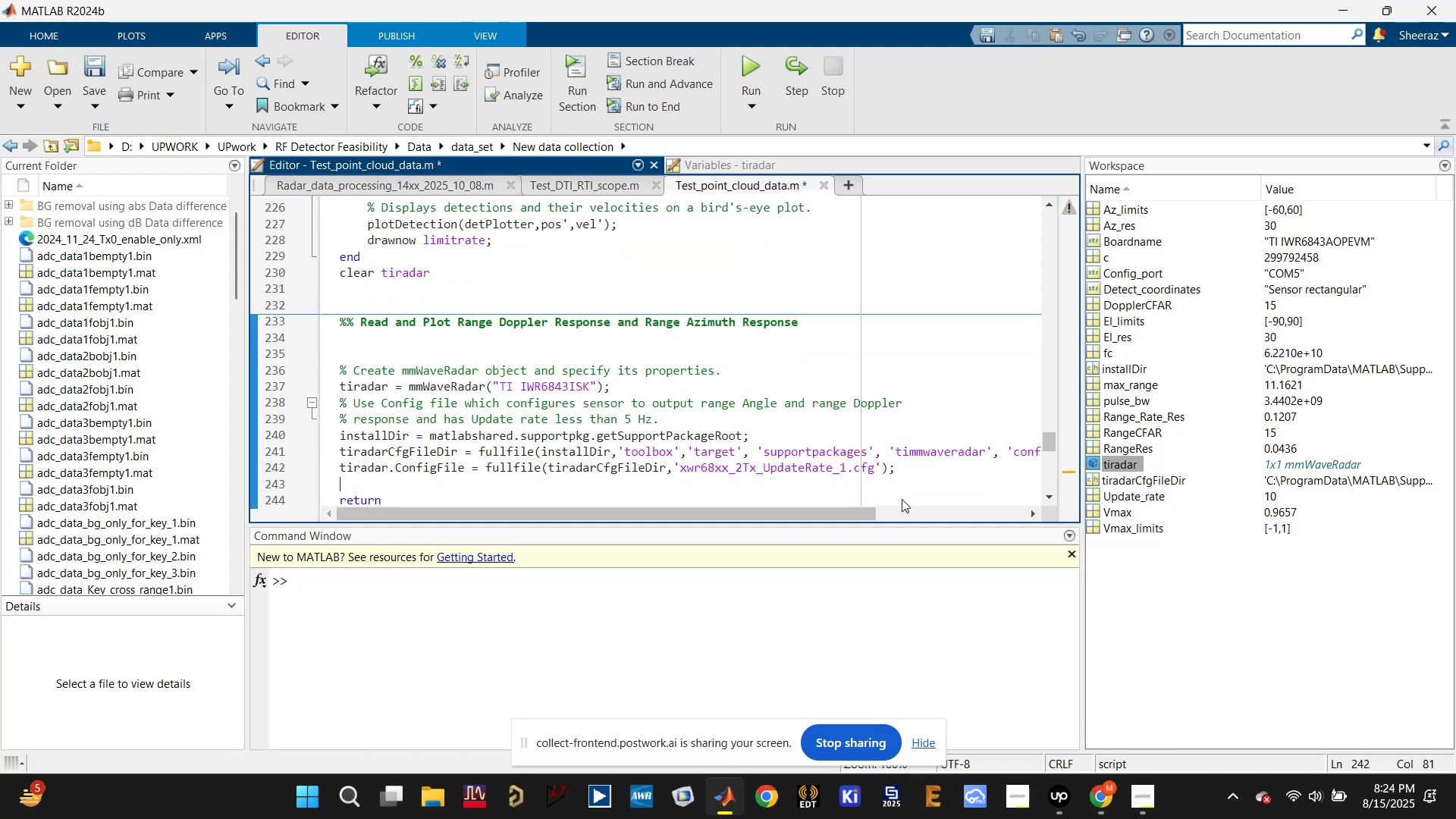 
key(Enter)
 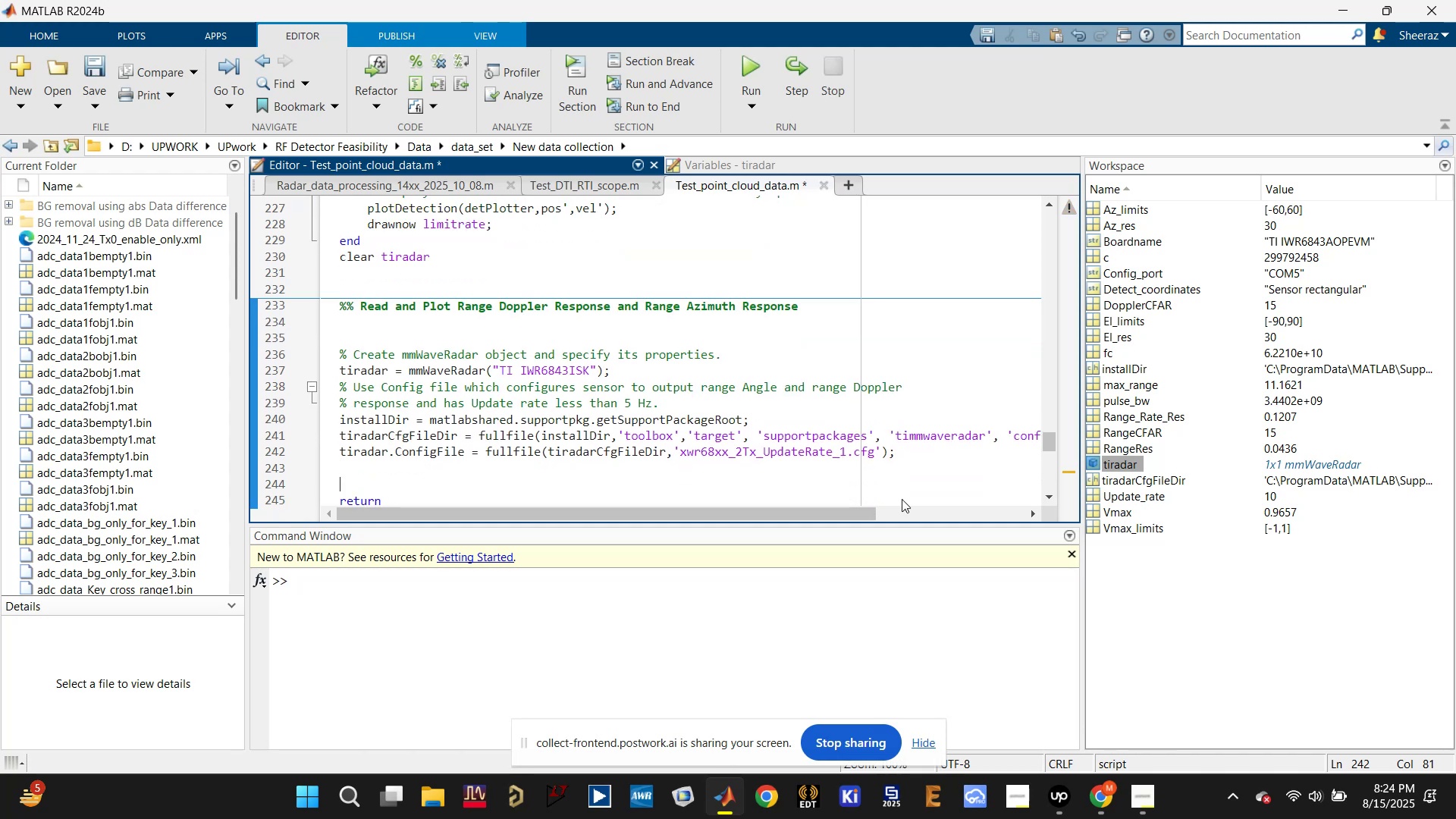 
key(Enter)
 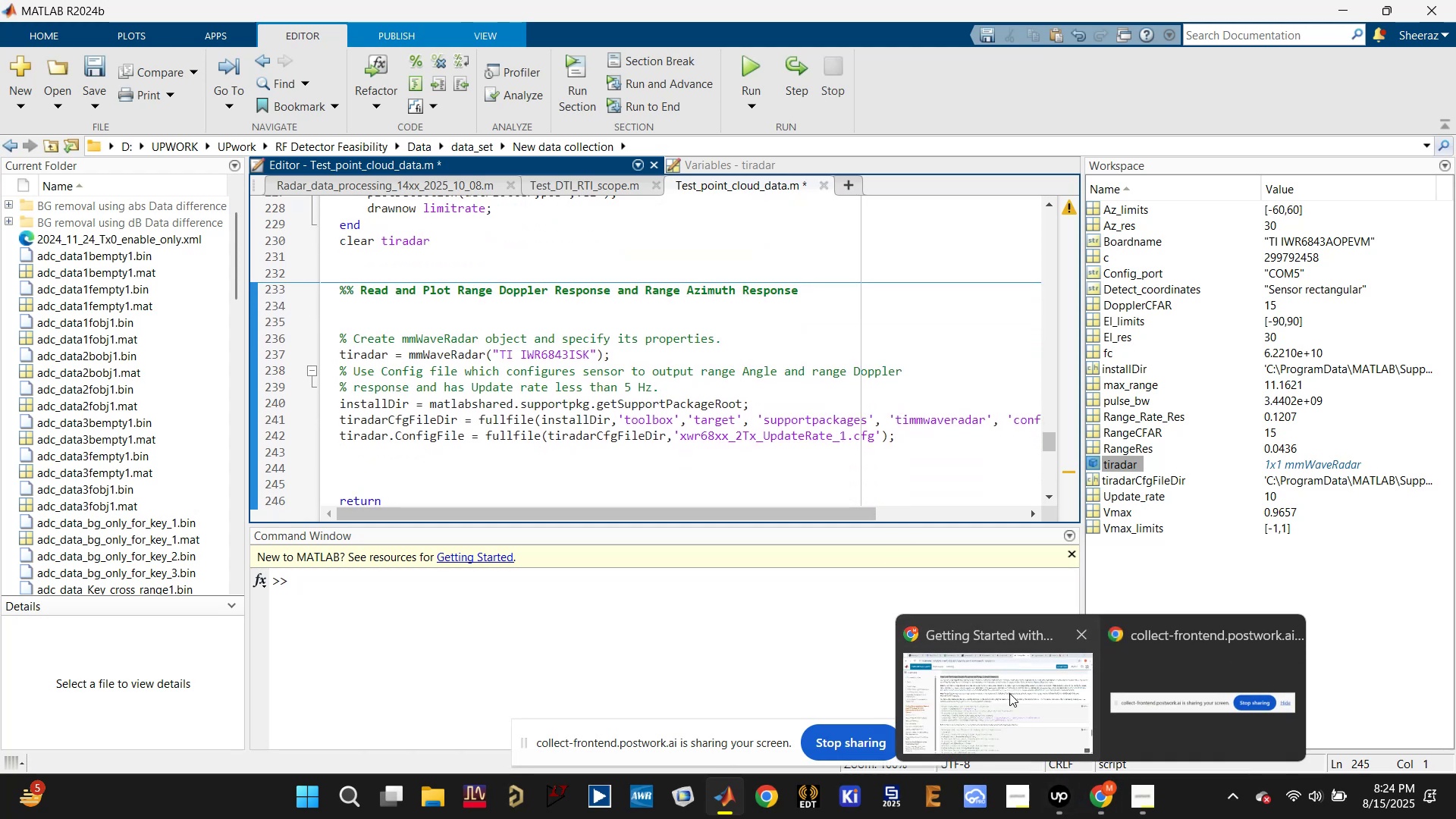 
left_click([970, 676])
 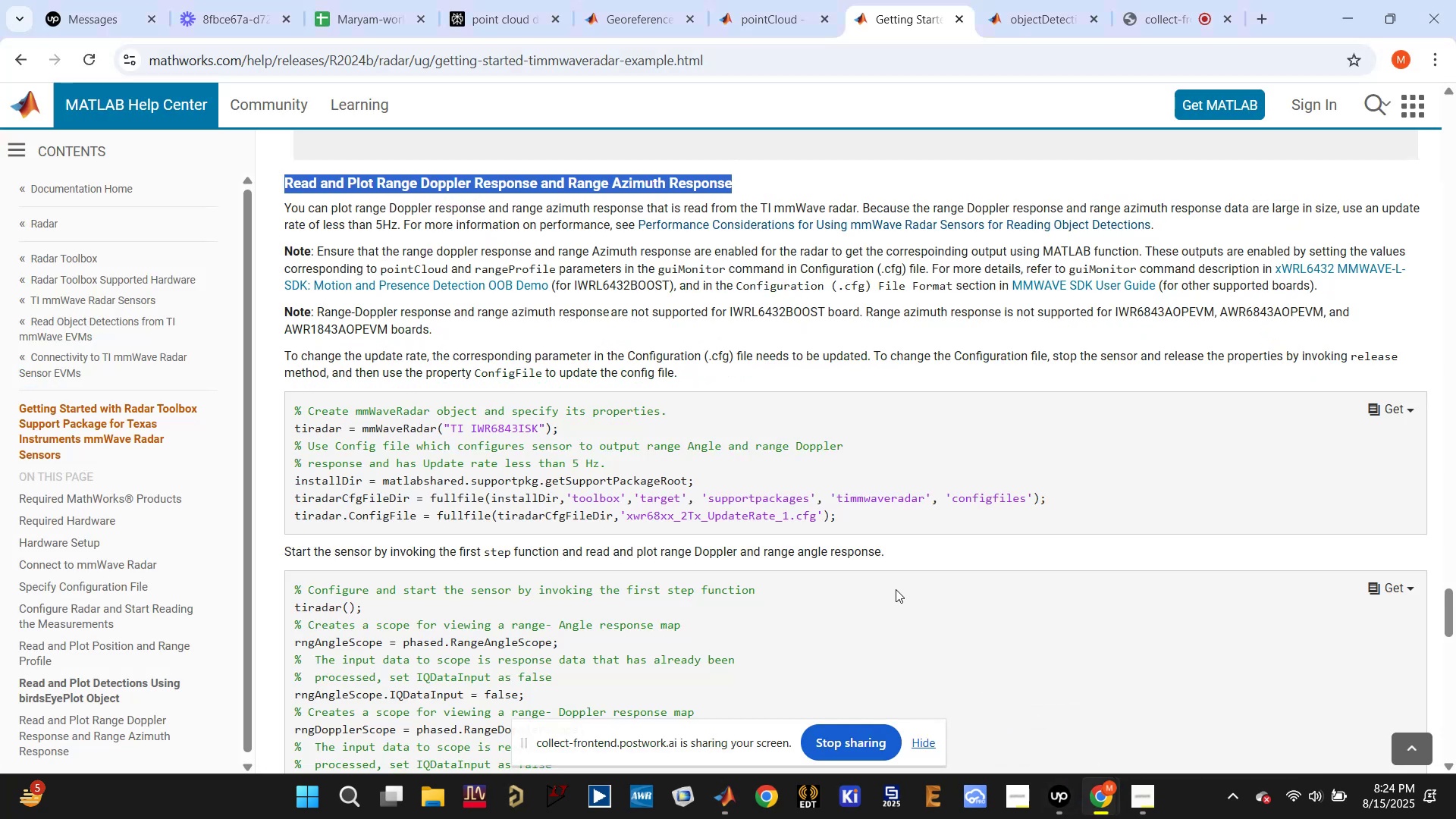 
scroll: coordinate [897, 596], scroll_direction: down, amount: 2.0
 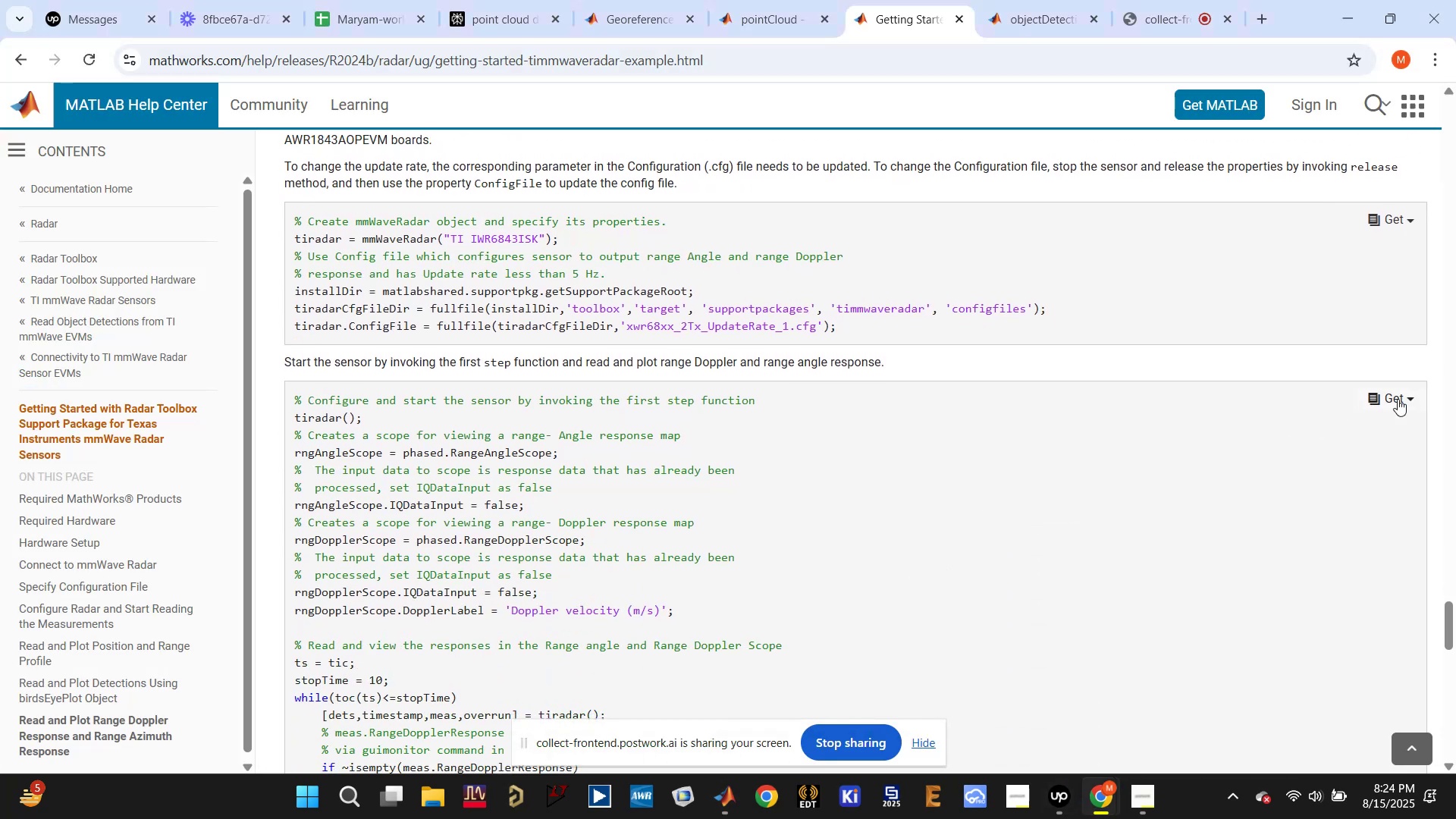 
left_click([1389, 399])
 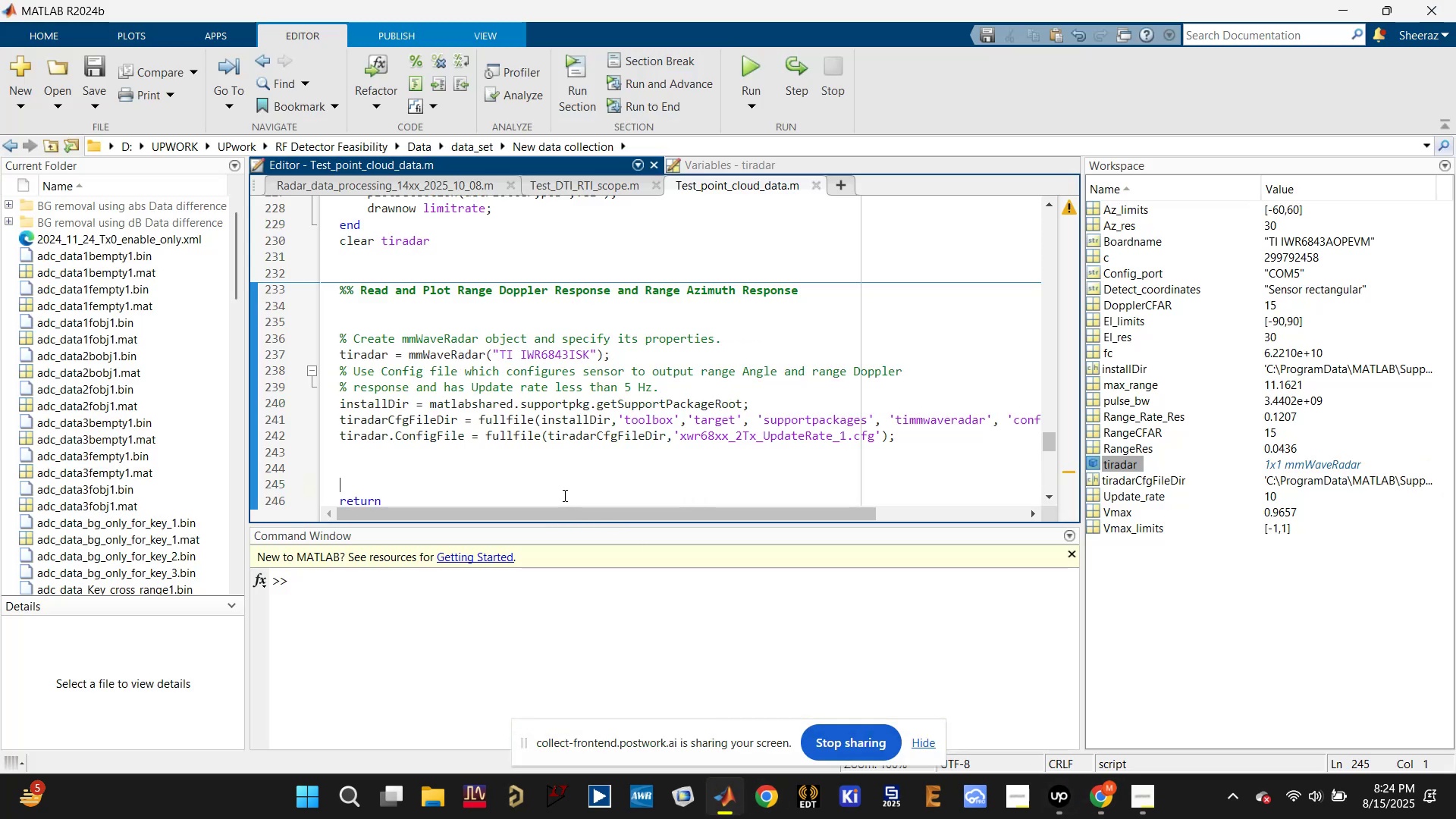 
type(%%)
 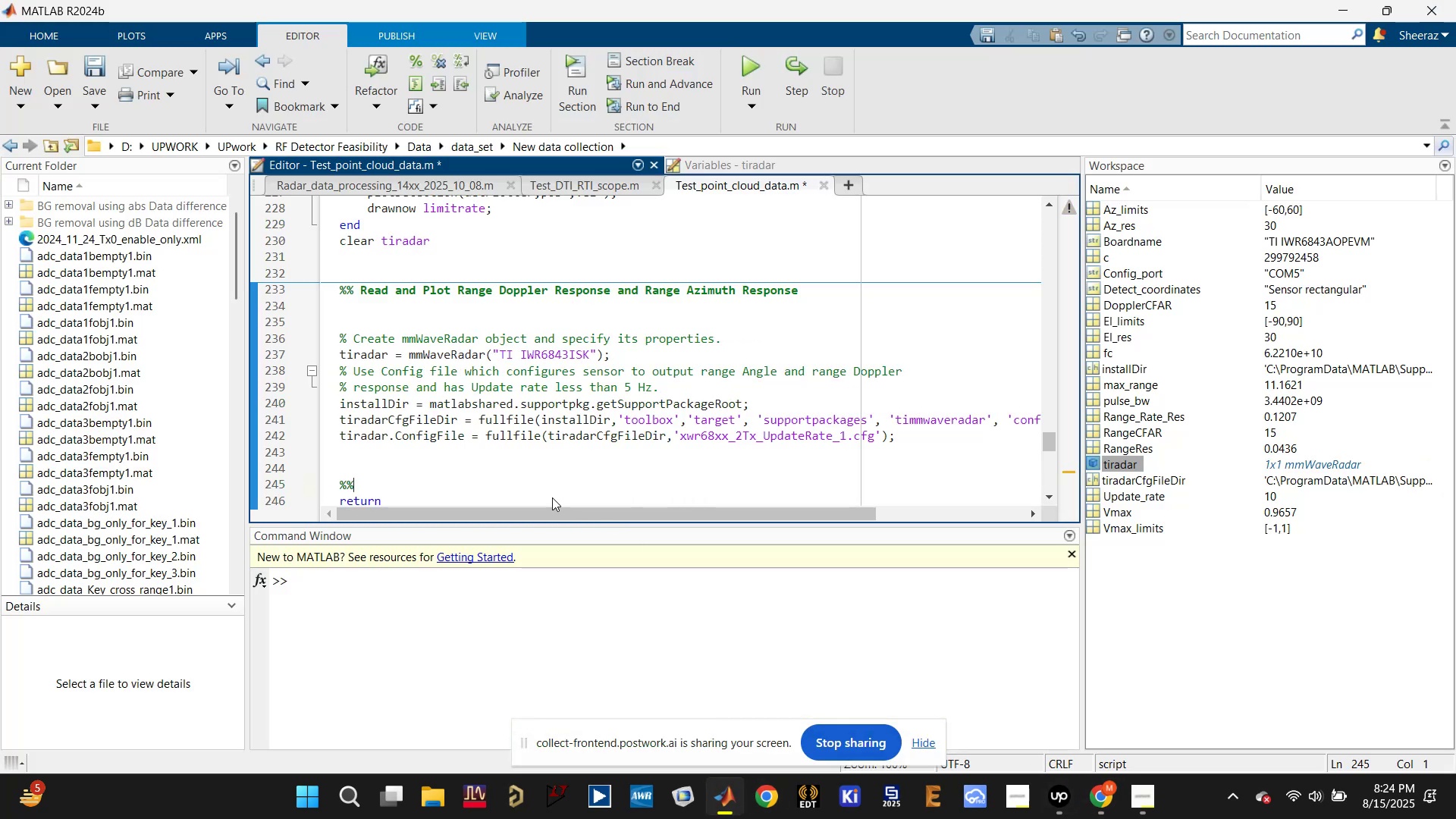 
key(Enter)
 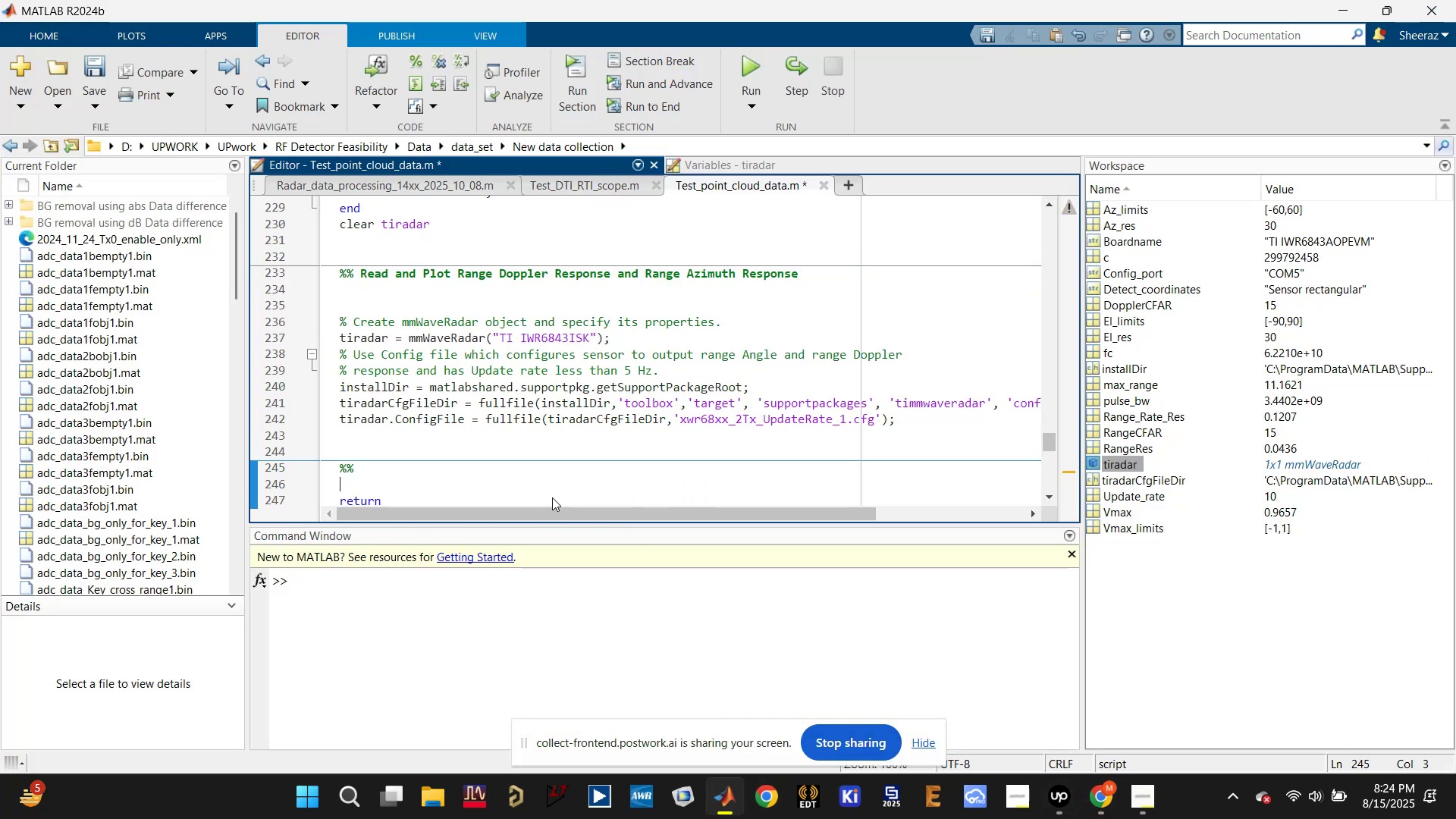 
key(Control+V)
 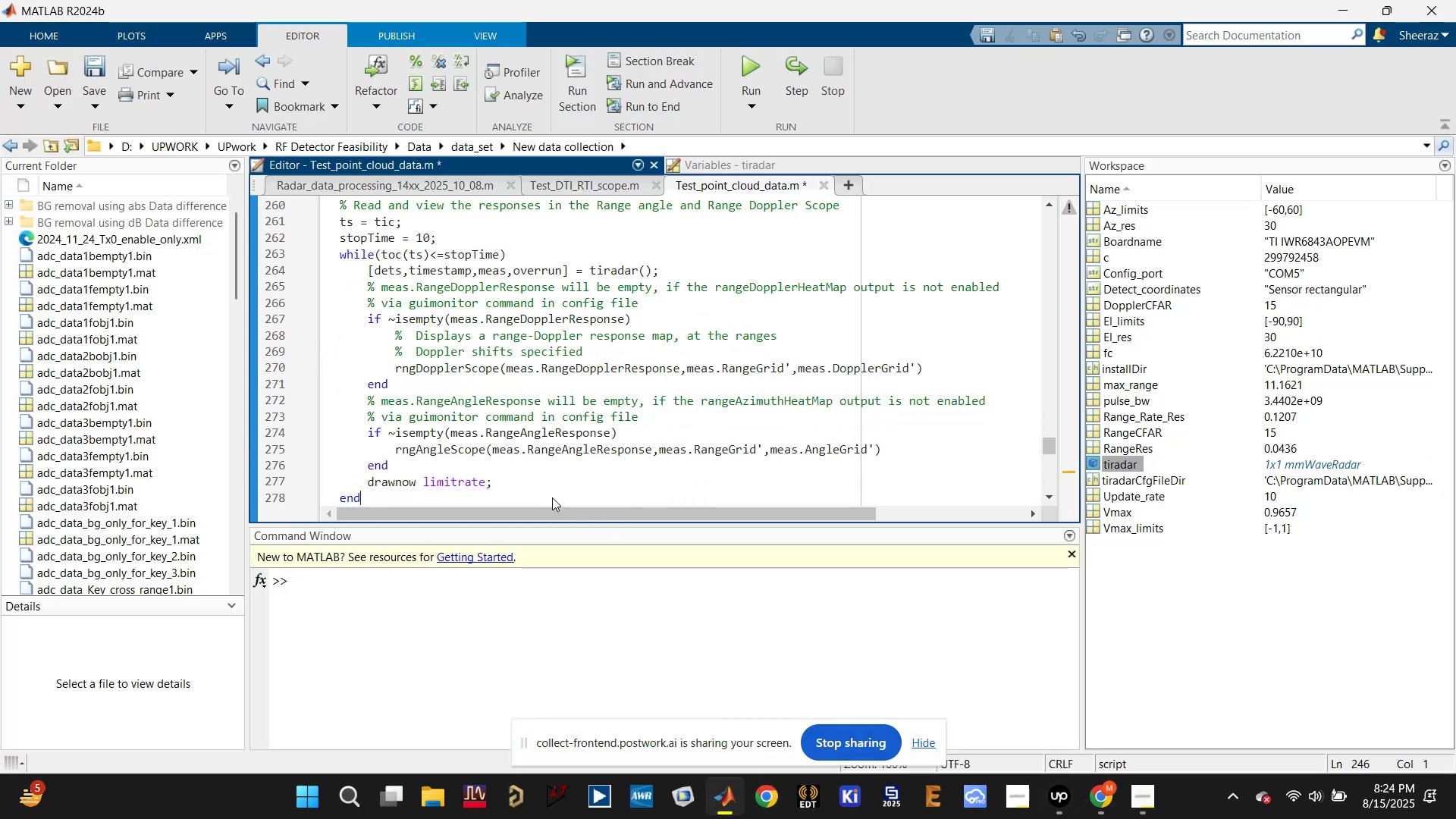 
key(Control+S)
 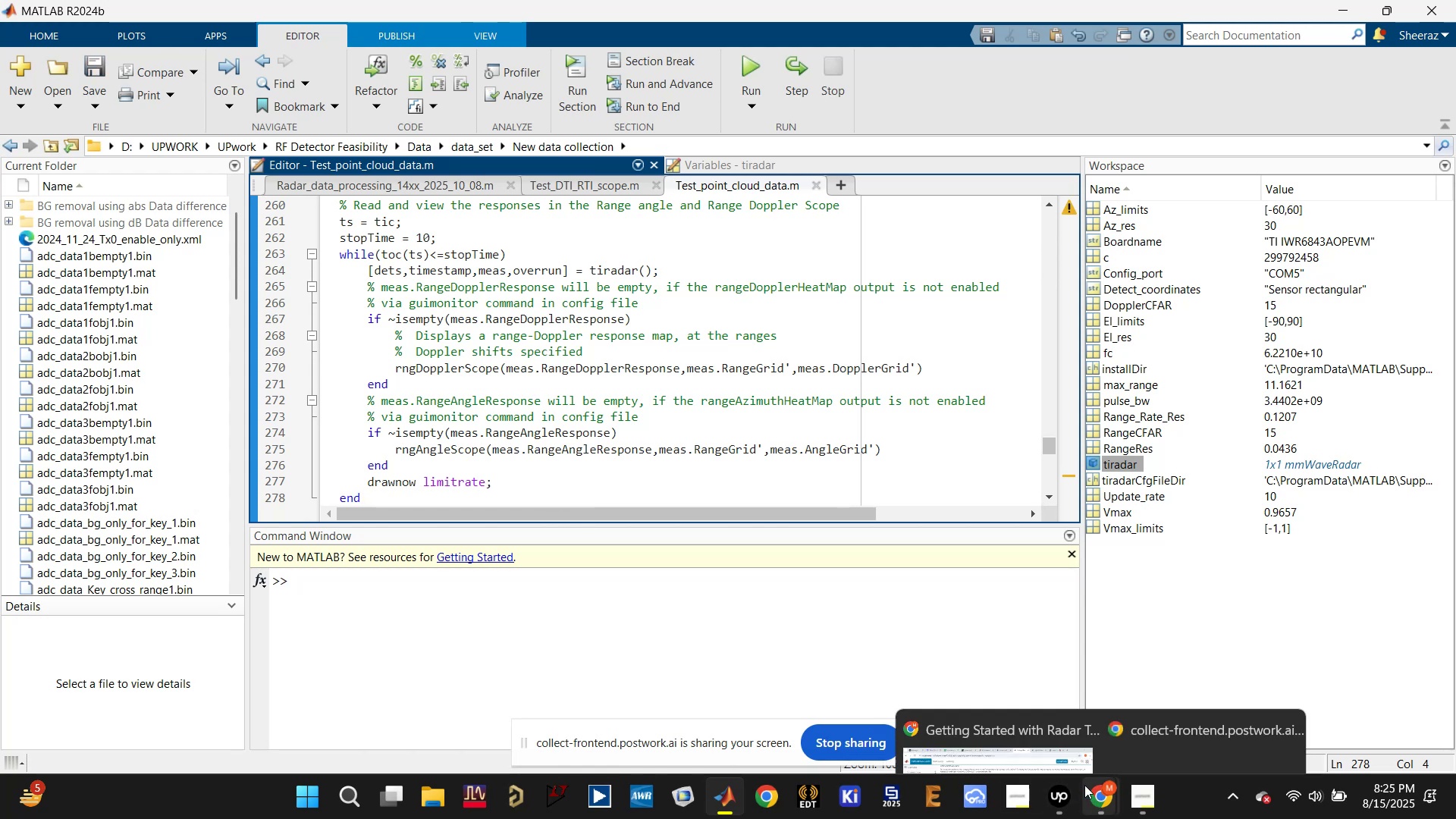 
left_click([999, 694])
 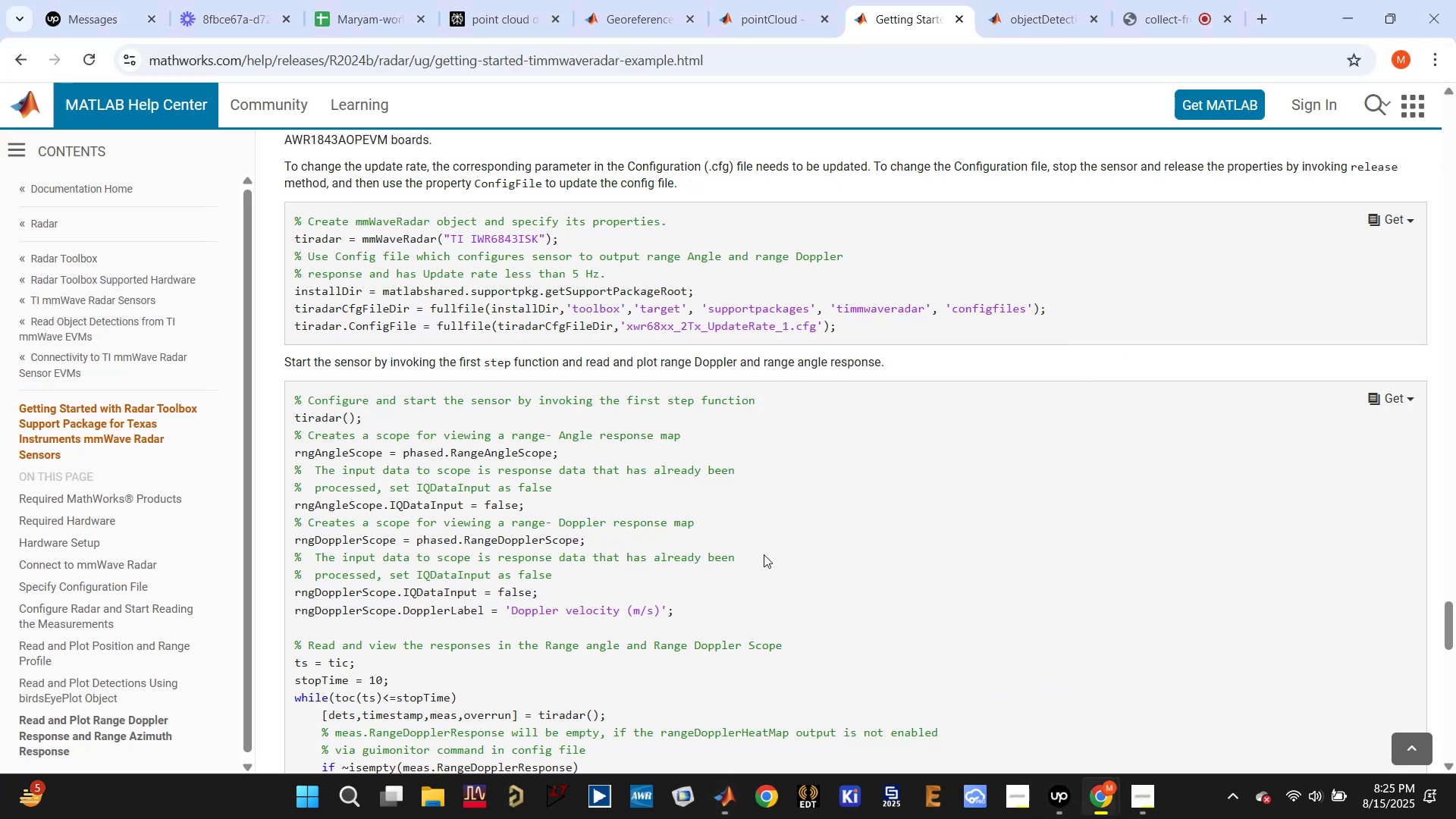 
scroll: coordinate [711, 544], scroll_direction: down, amount: 16.0
 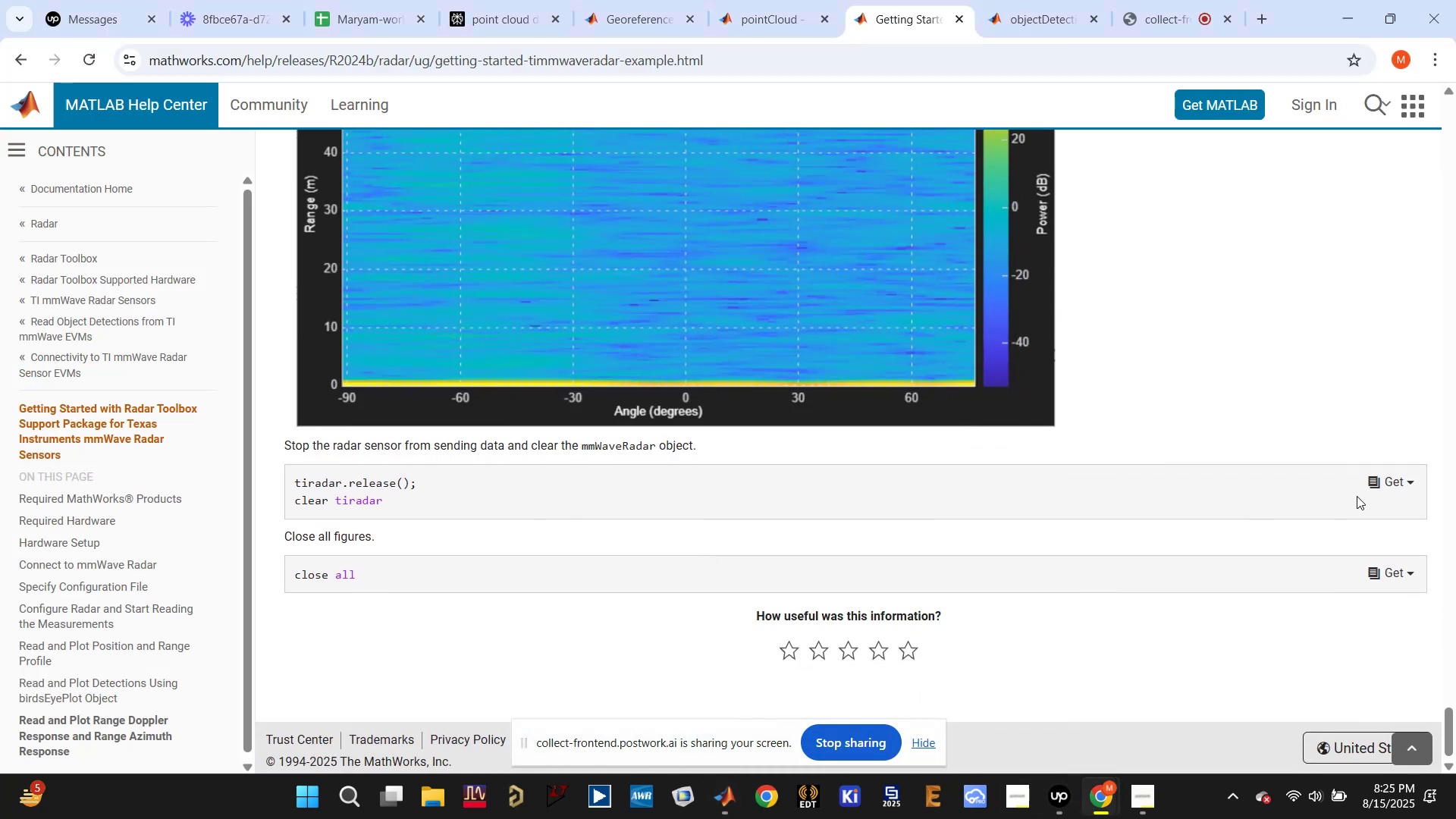 
left_click([1387, 479])
 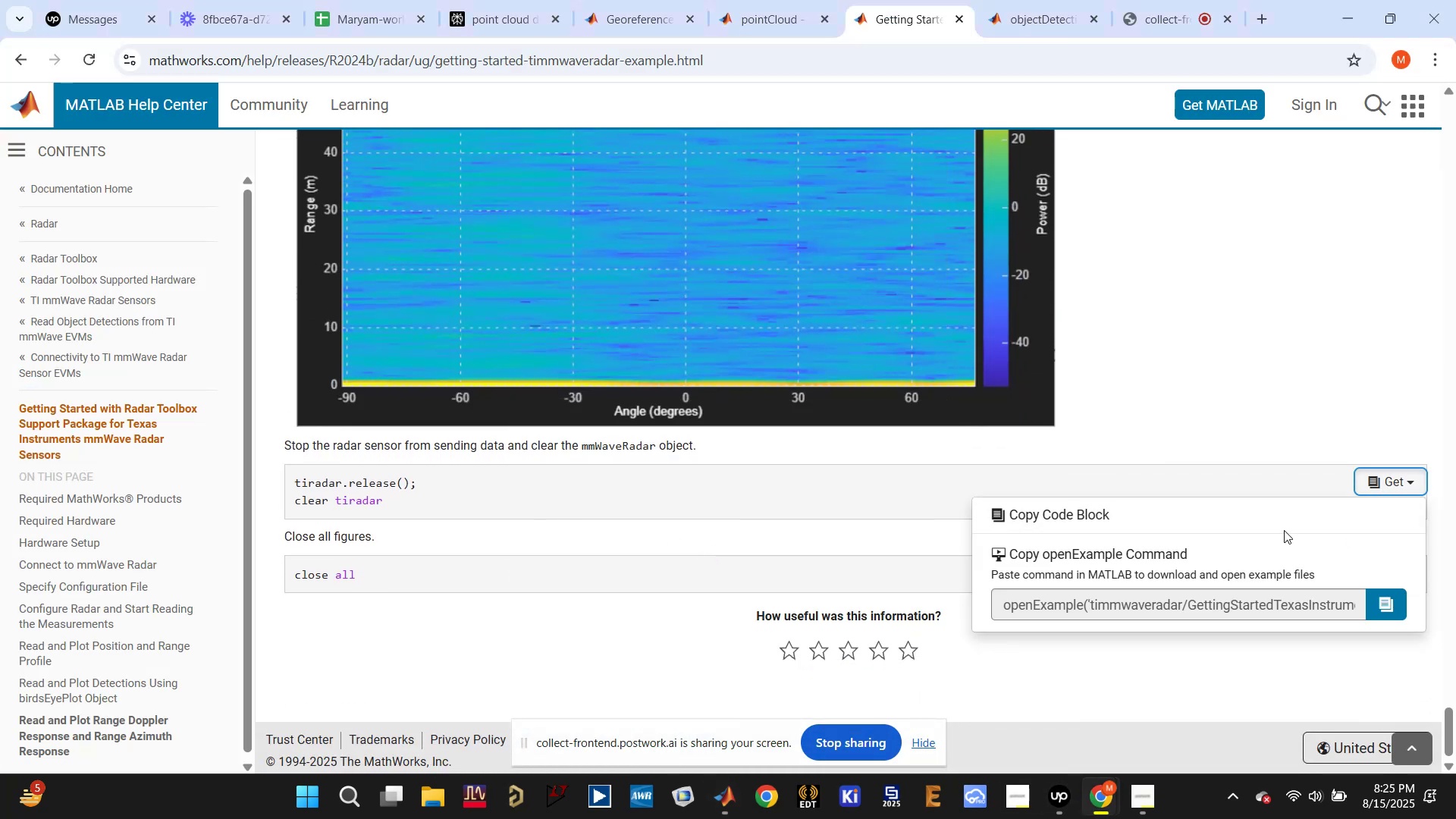 
left_click([1274, 515])
 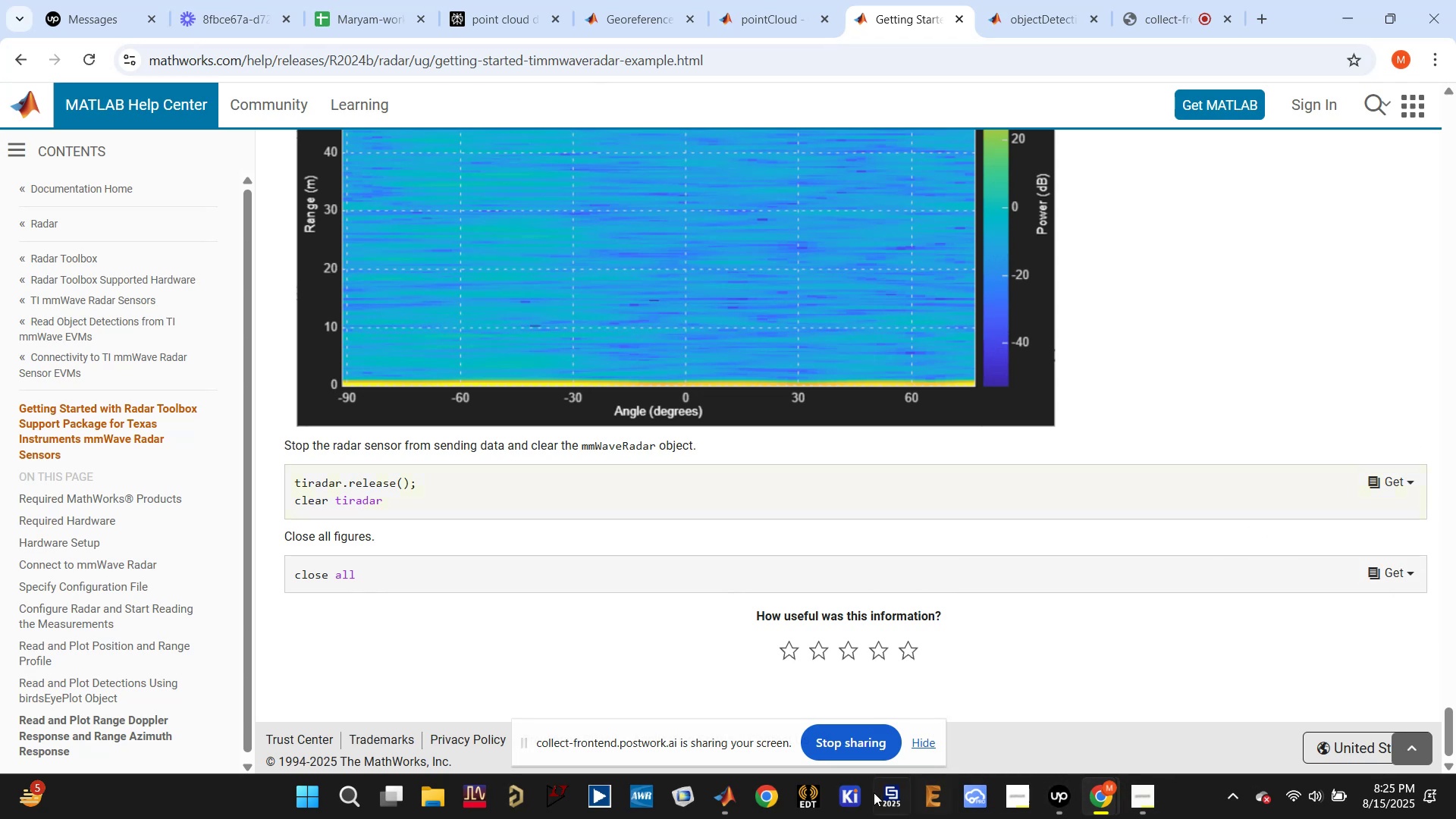 
left_click([732, 799])
 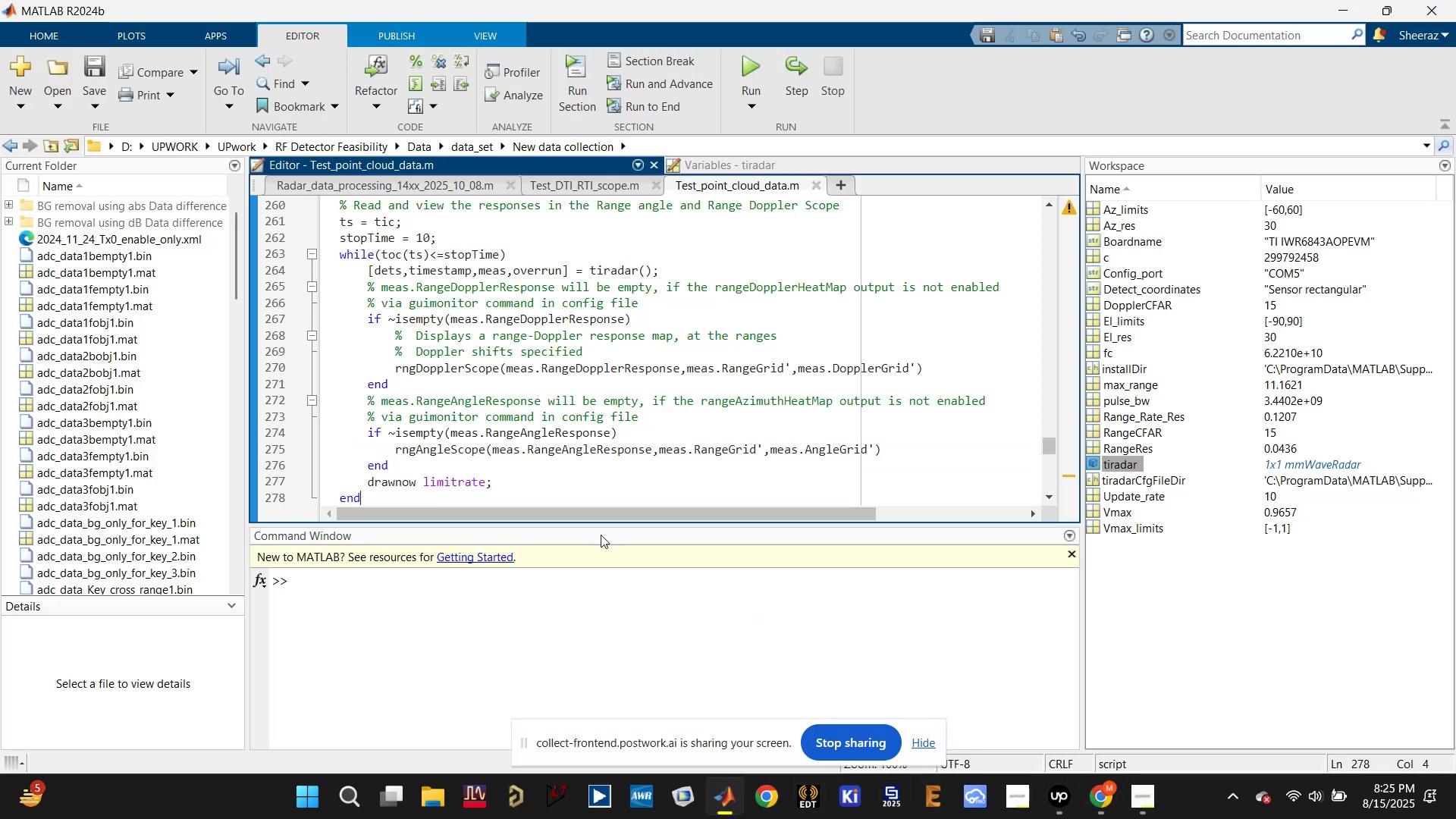 
scroll: coordinate [526, 463], scroll_direction: down, amount: 2.0
 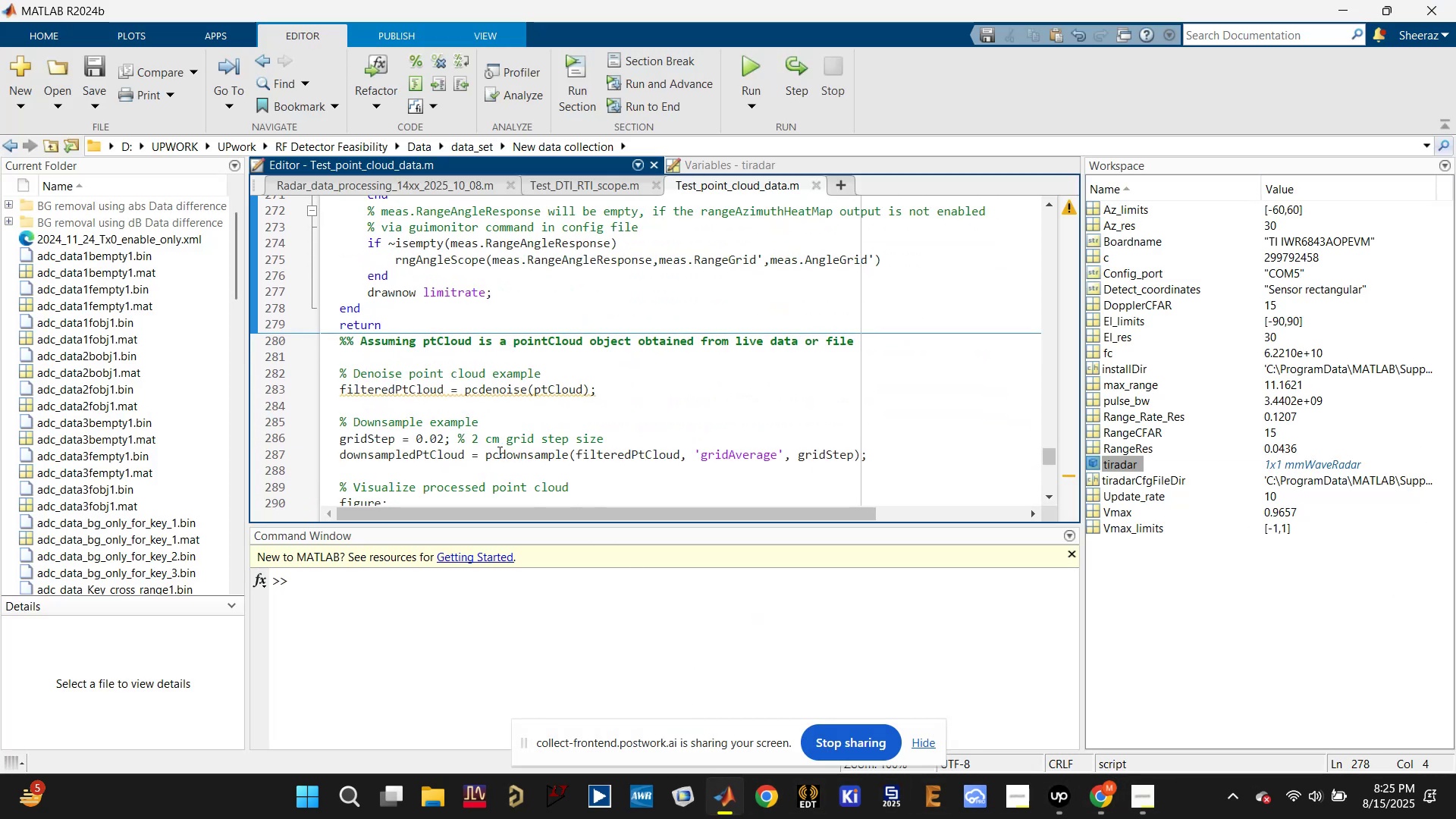 
key(Enter)
 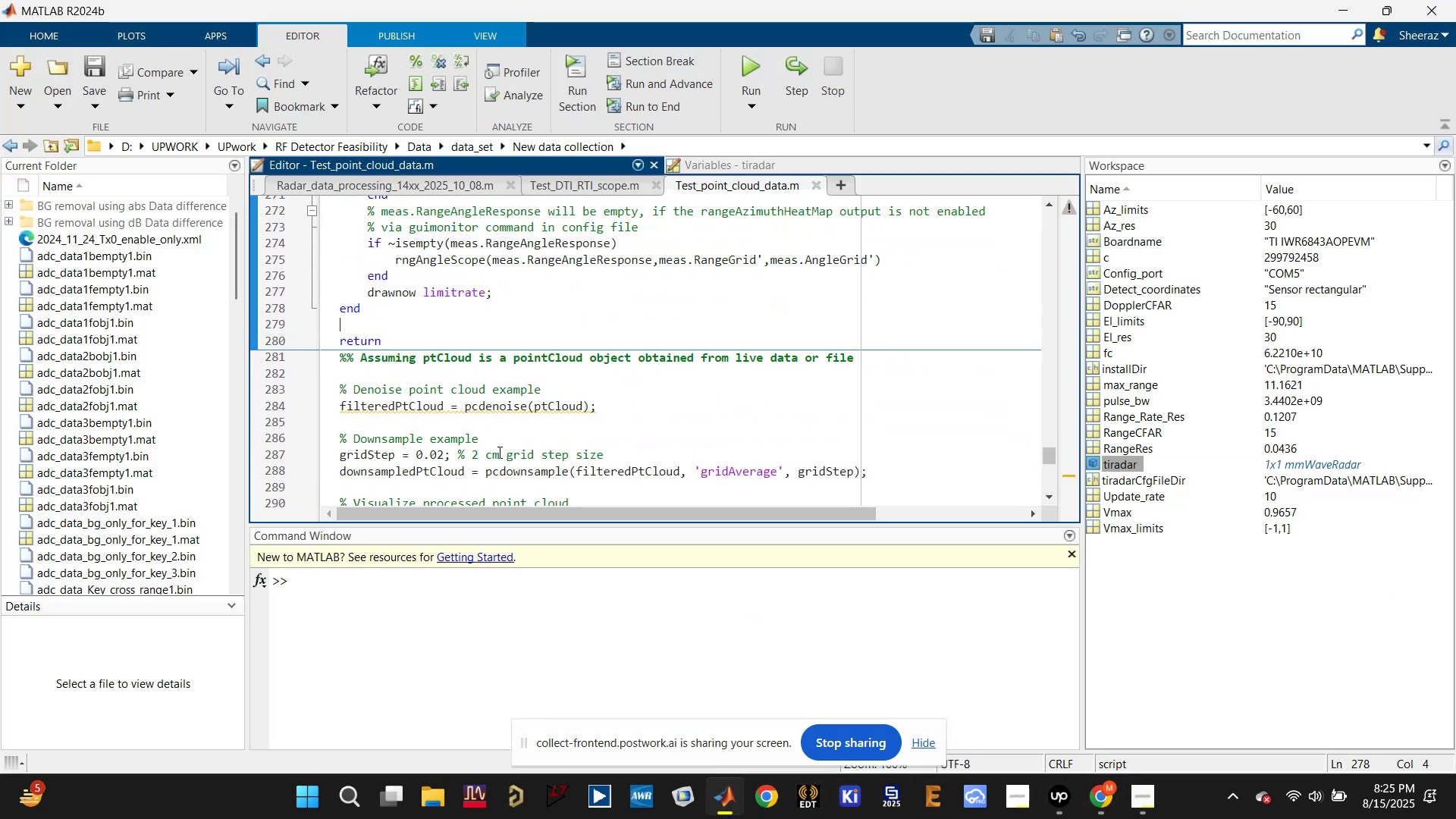 
key(Enter)
 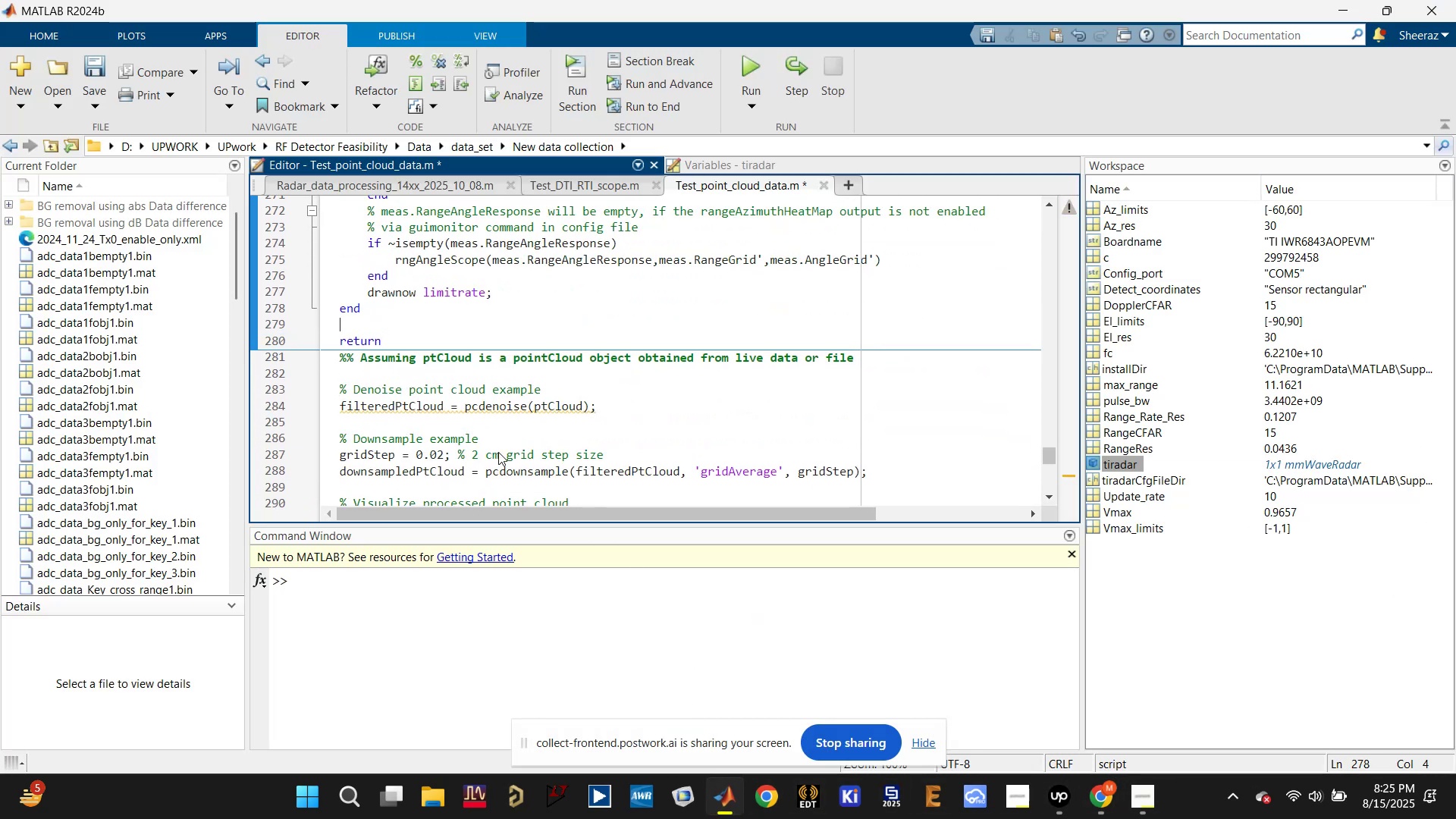 
key(Control+ControlLeft)
 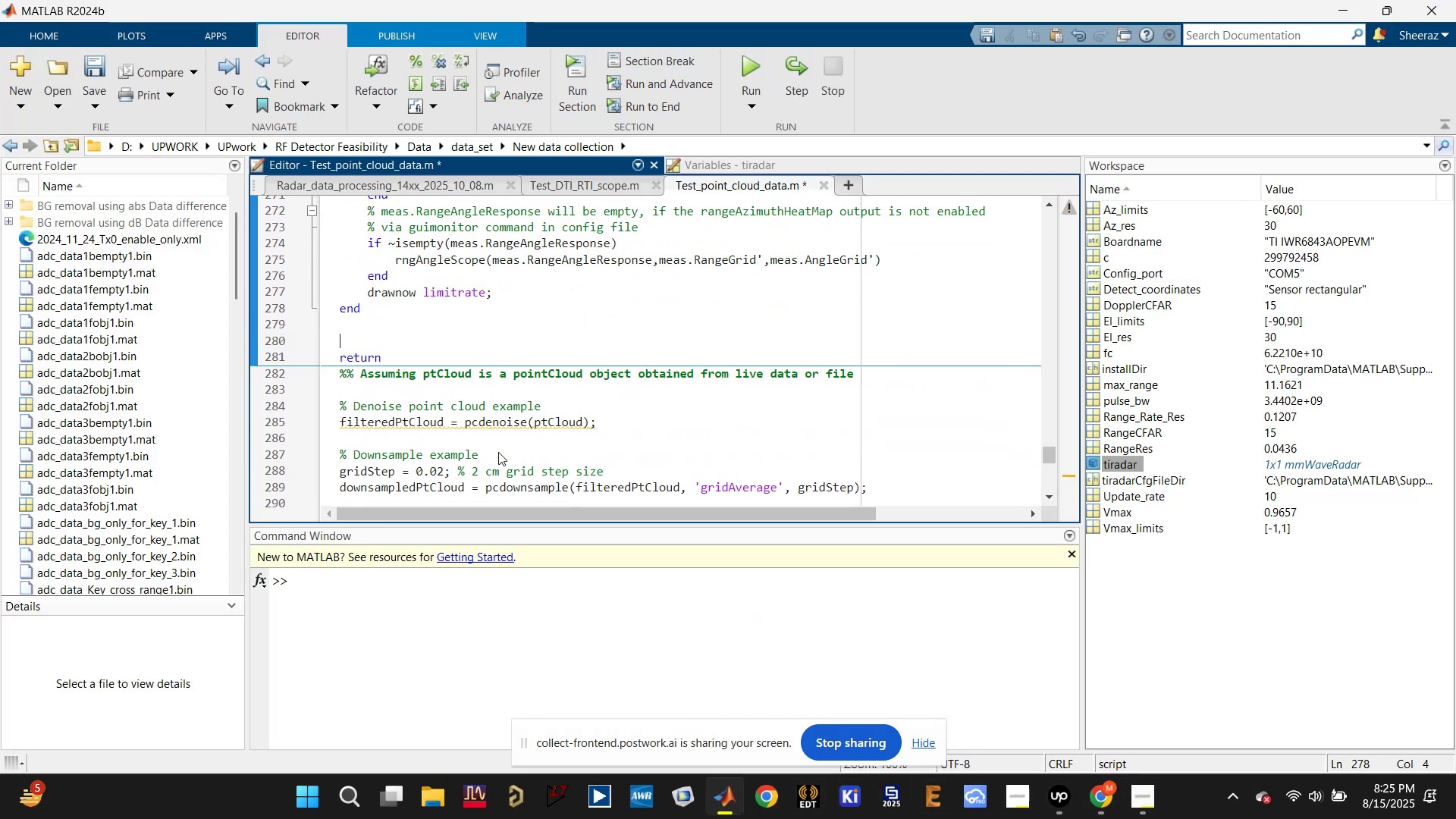 
key(Control+V)
 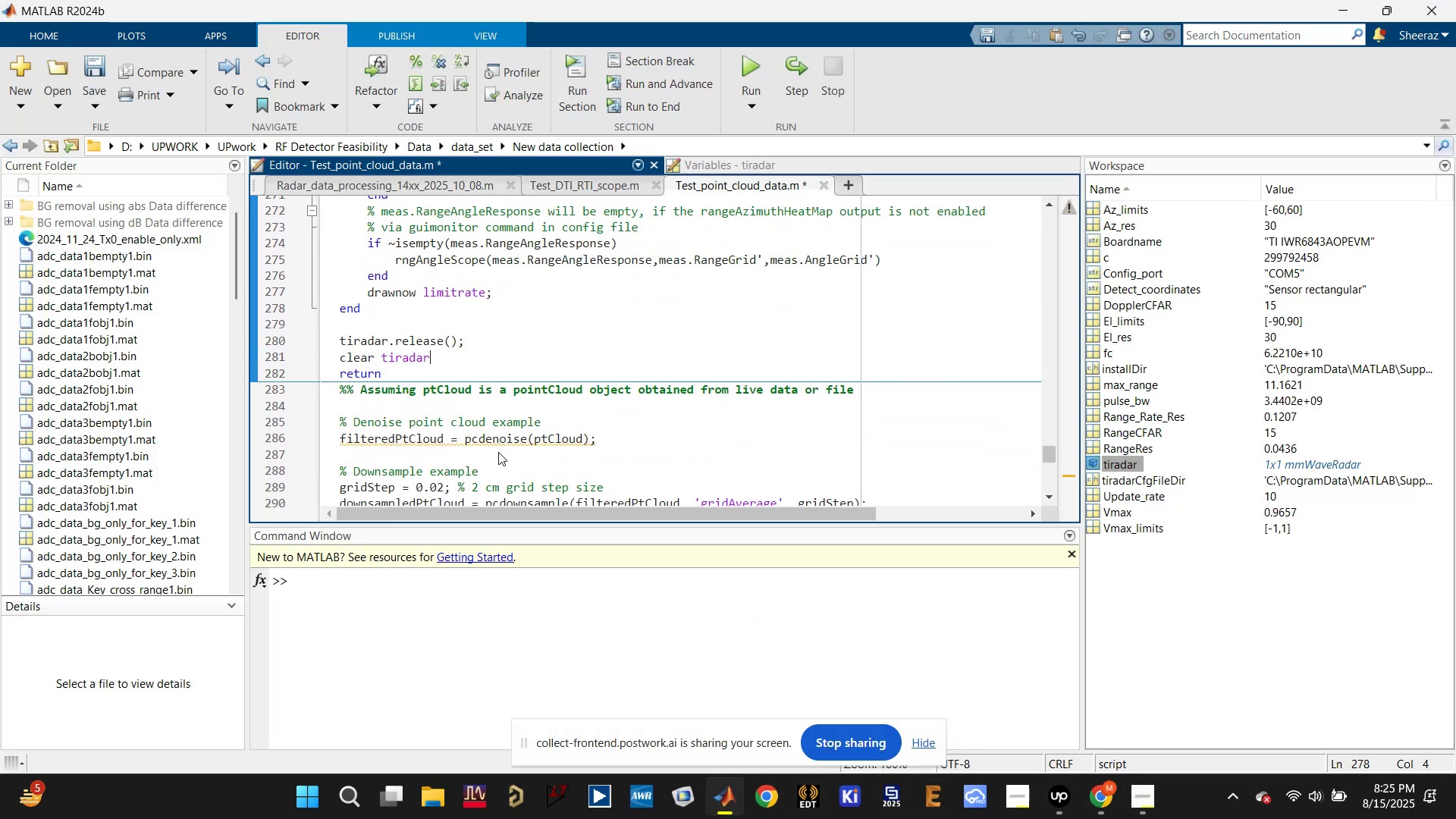 
key(Enter)
 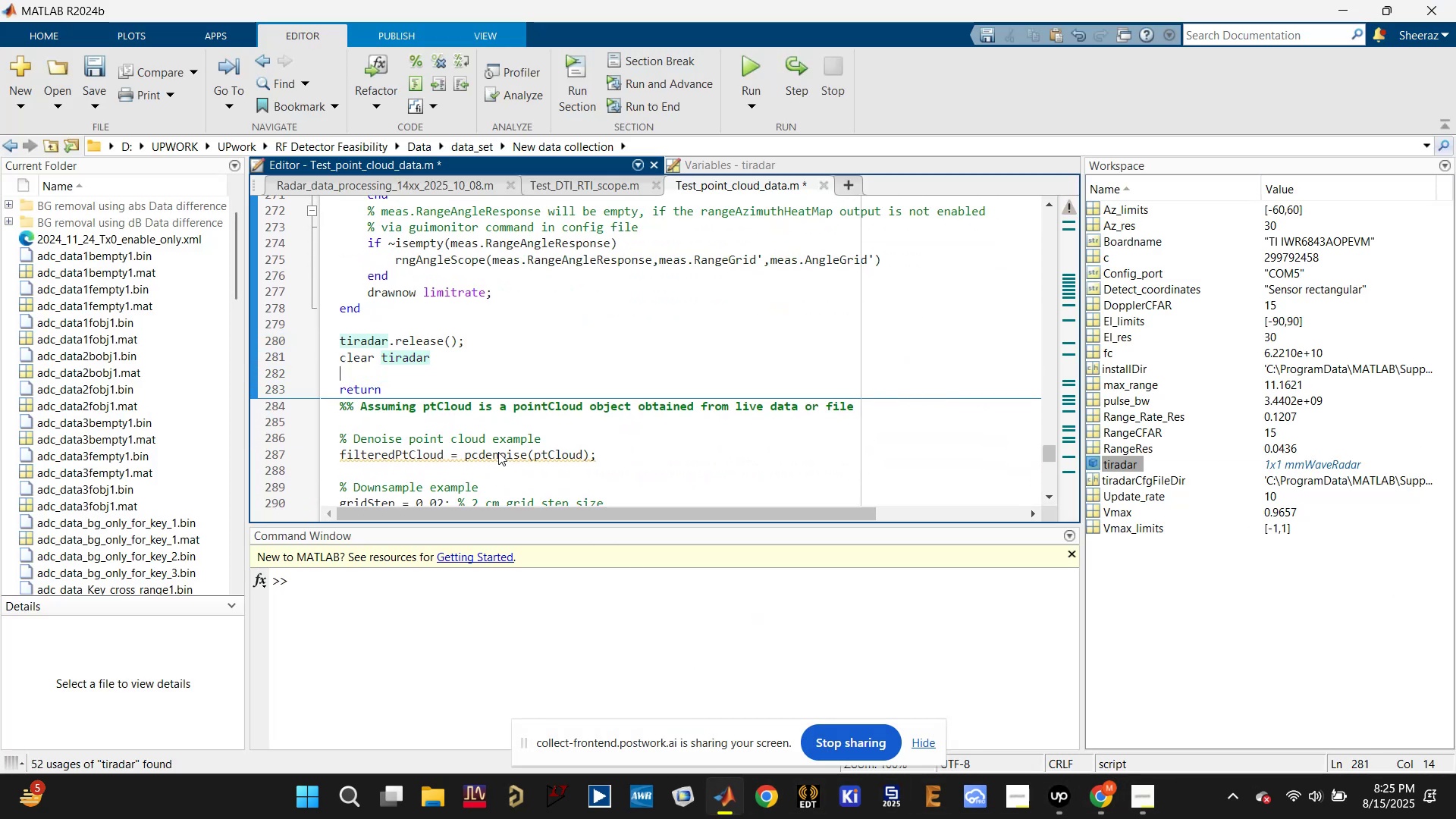 
key(Enter)
 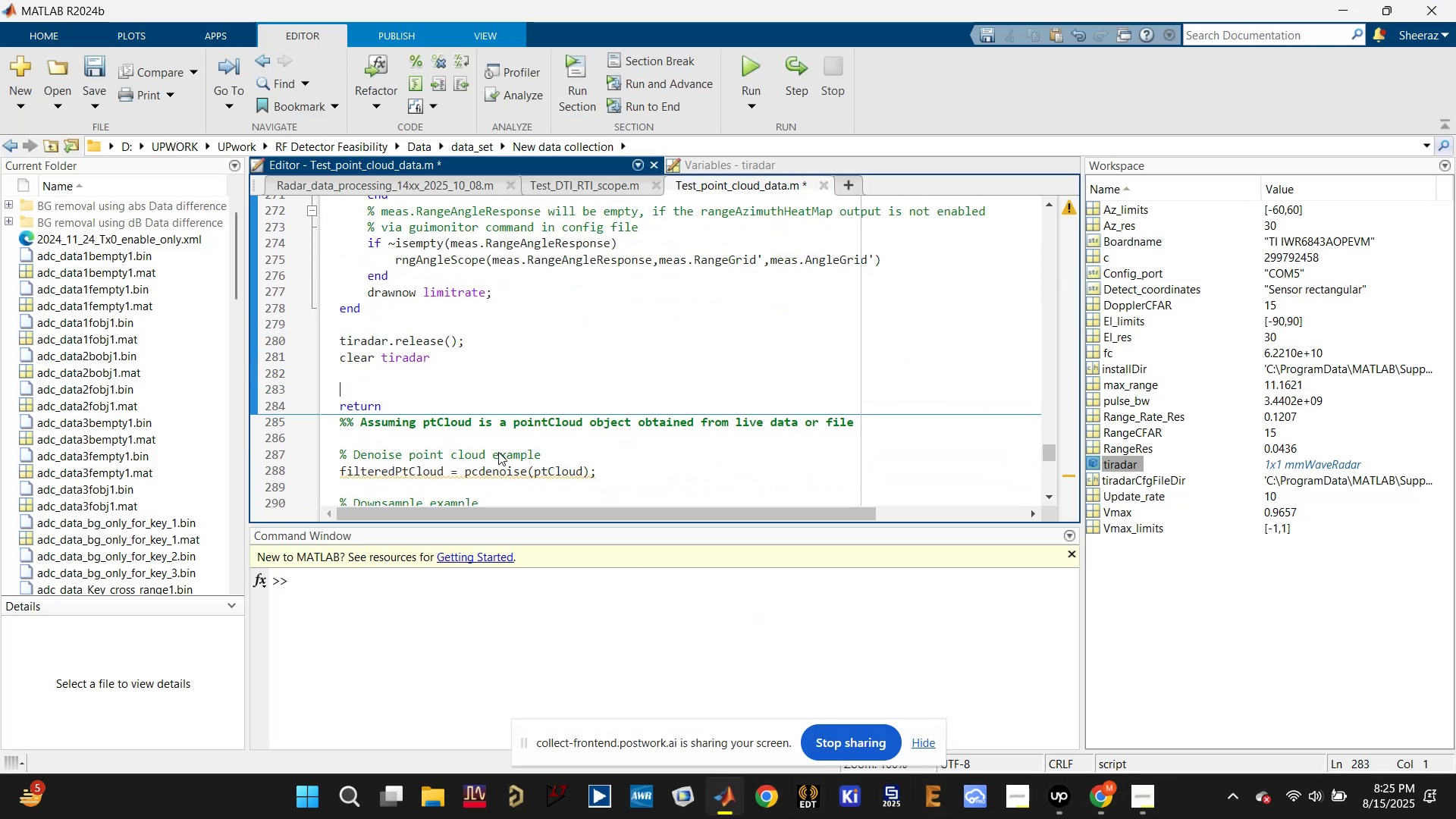 
type(close all;)
 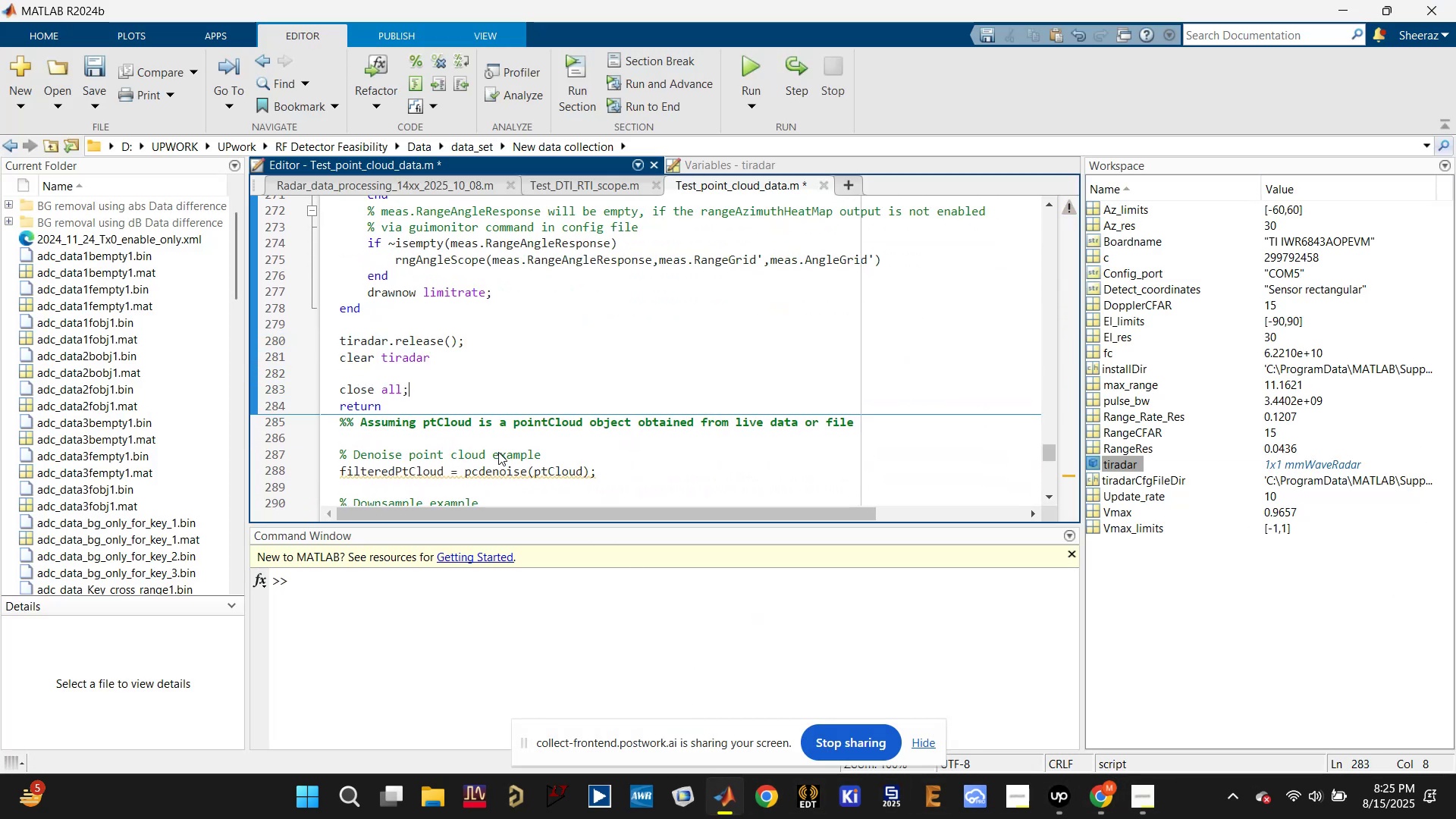 
key(Control+ControlLeft)
 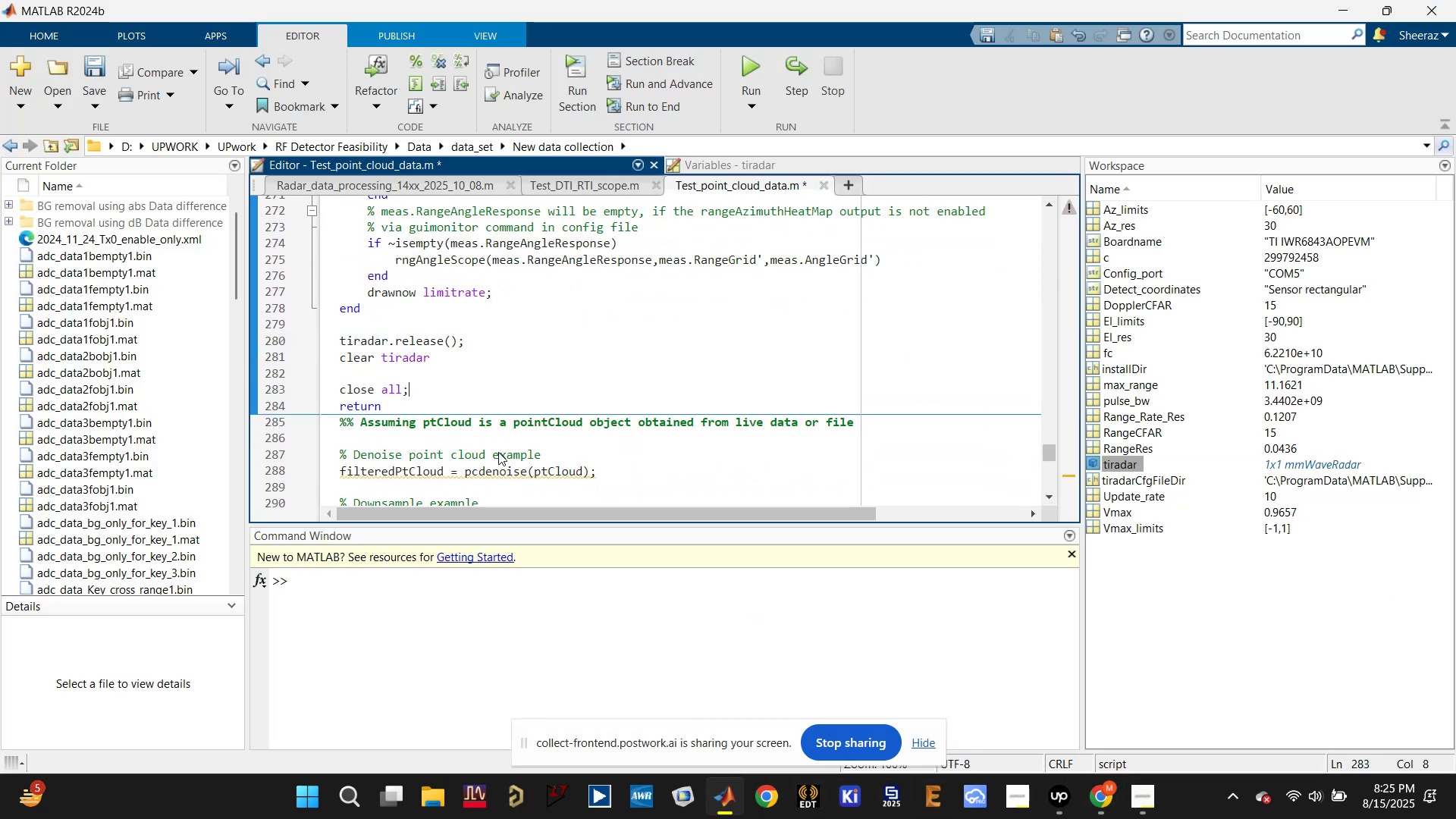 
key(Control+S)
 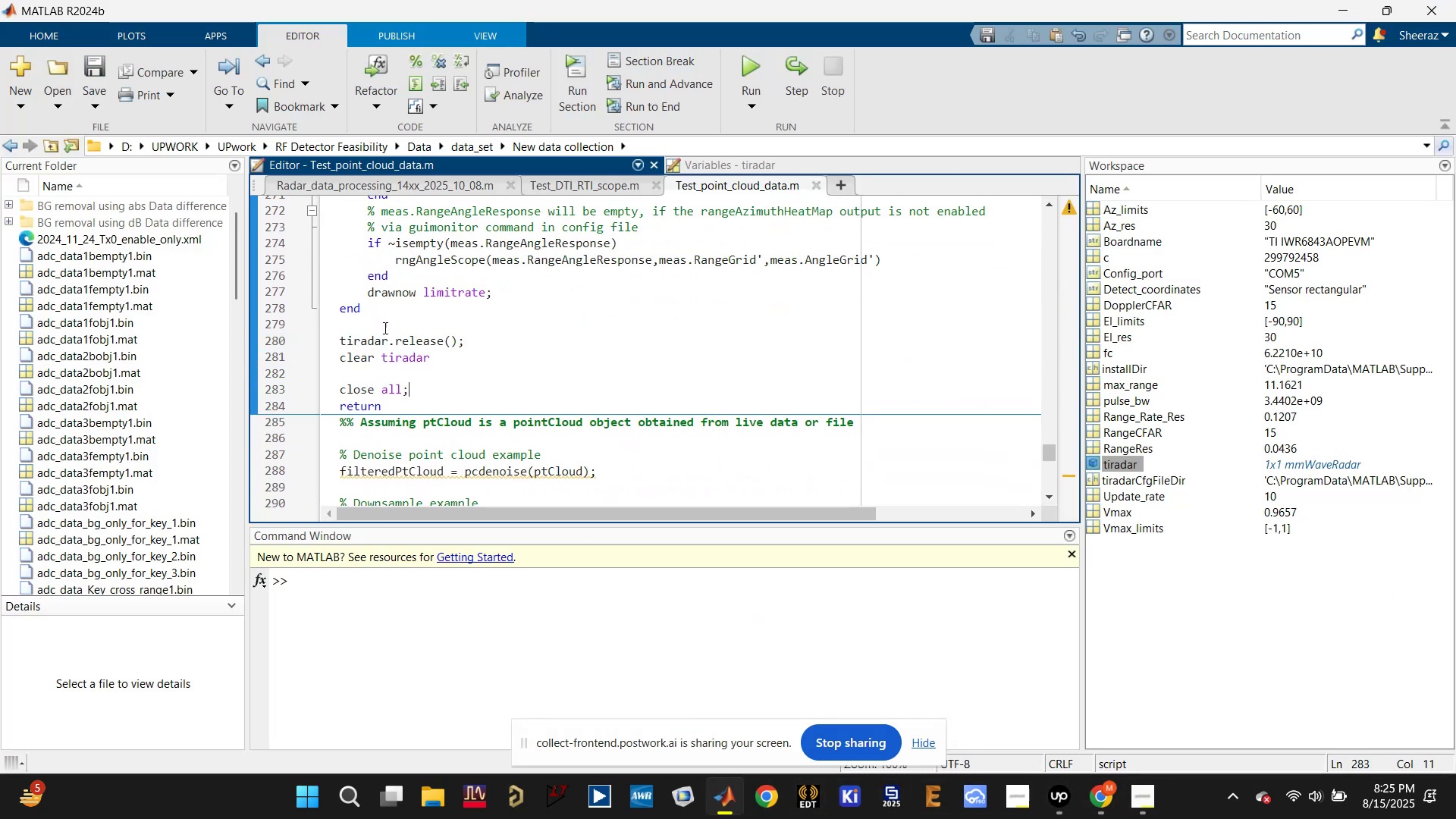 
scroll: coordinate [433, 386], scroll_direction: up, amount: 32.0
 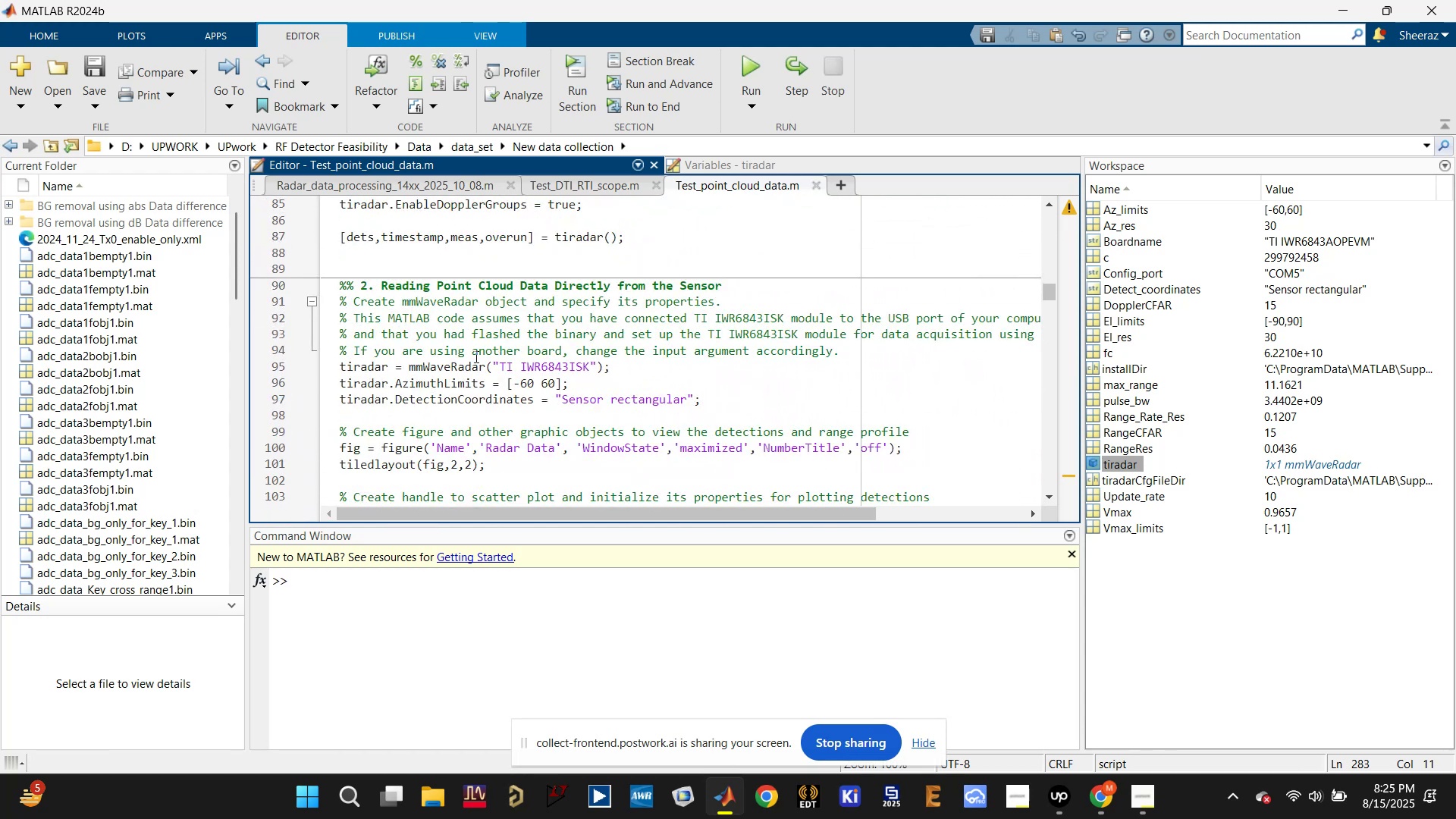 
left_click([489, 306])
 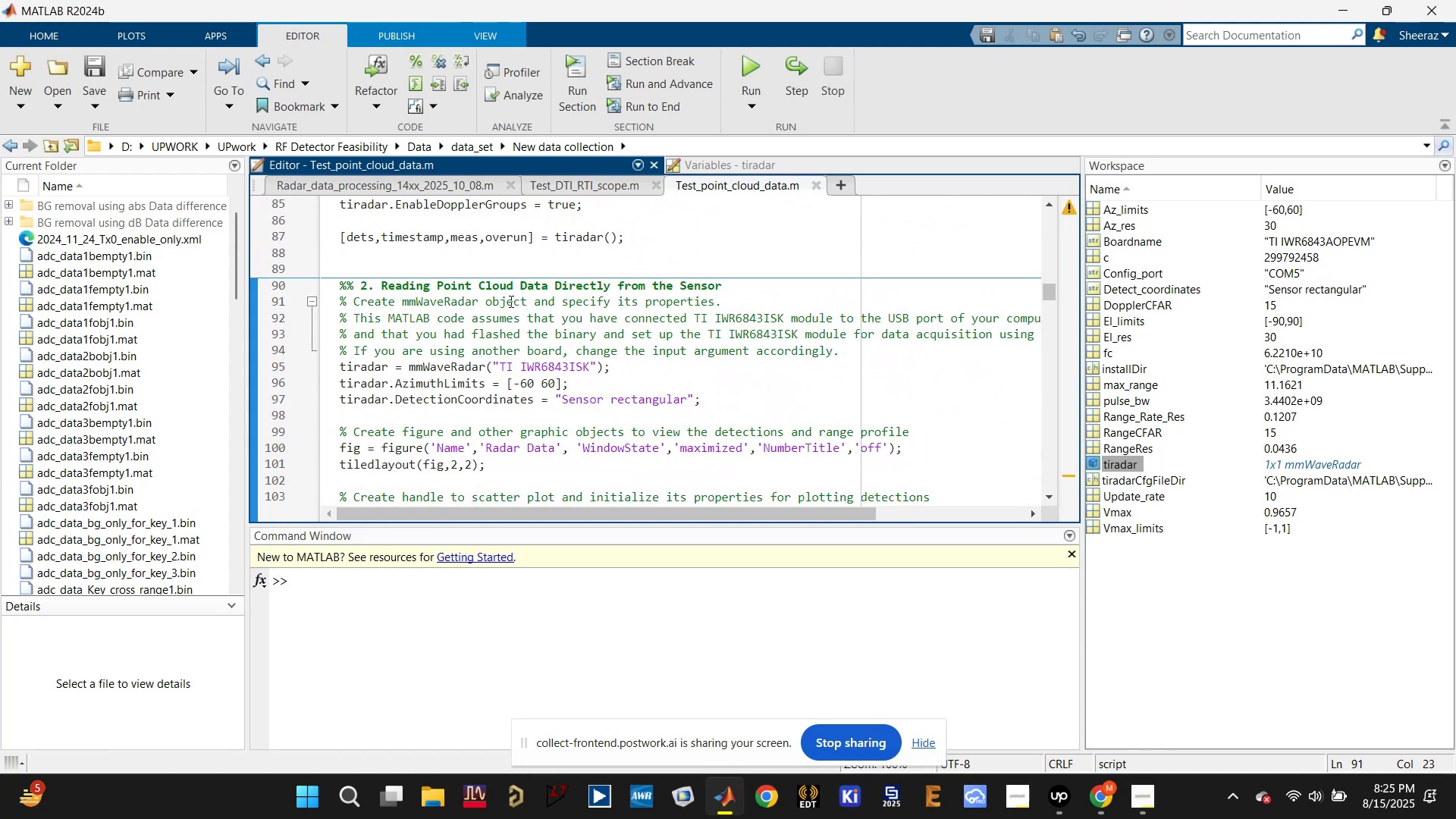 
double_click([516, 290])
 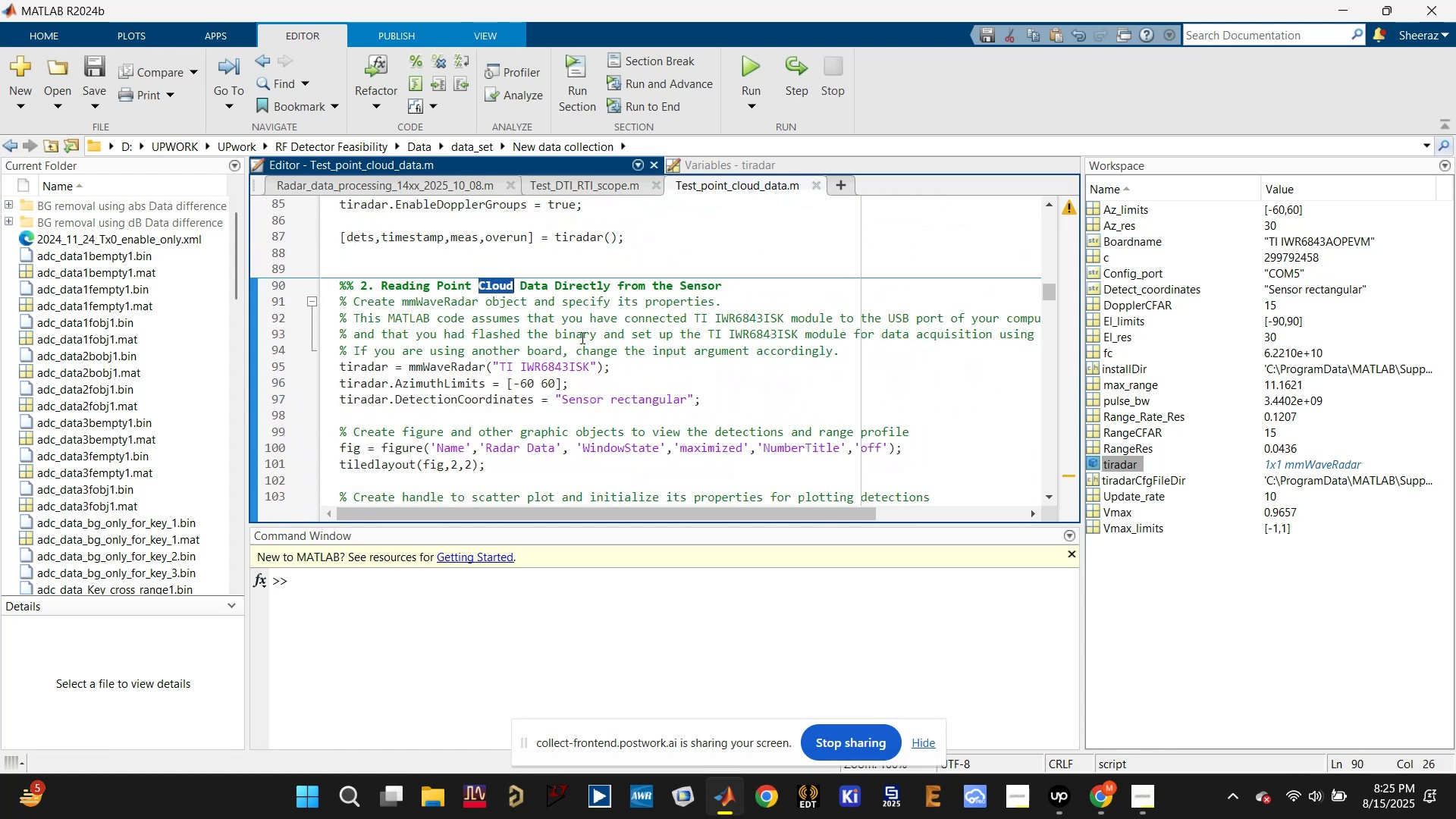 
left_click([553, 366])
 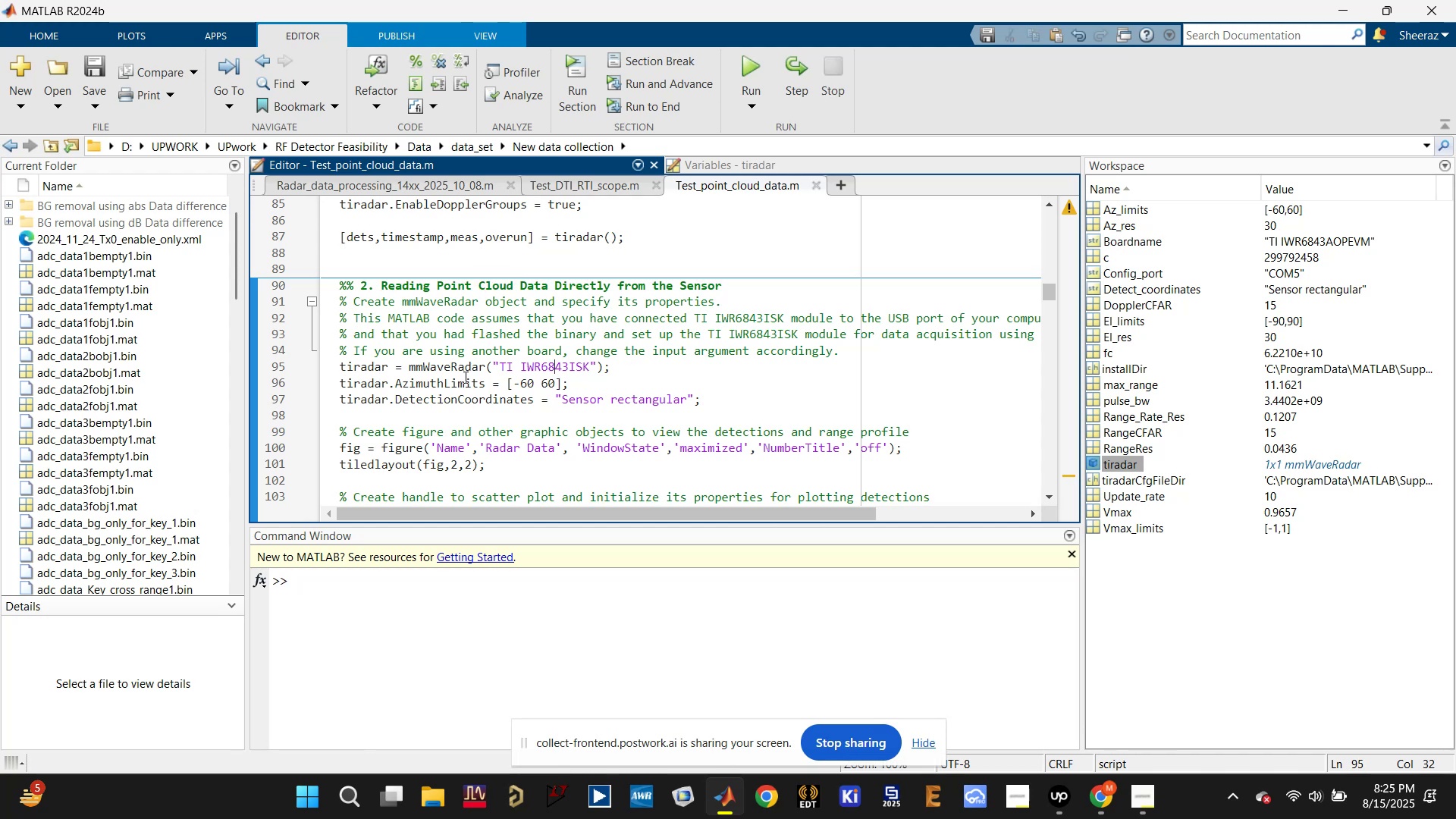 
left_click([464, 400])
 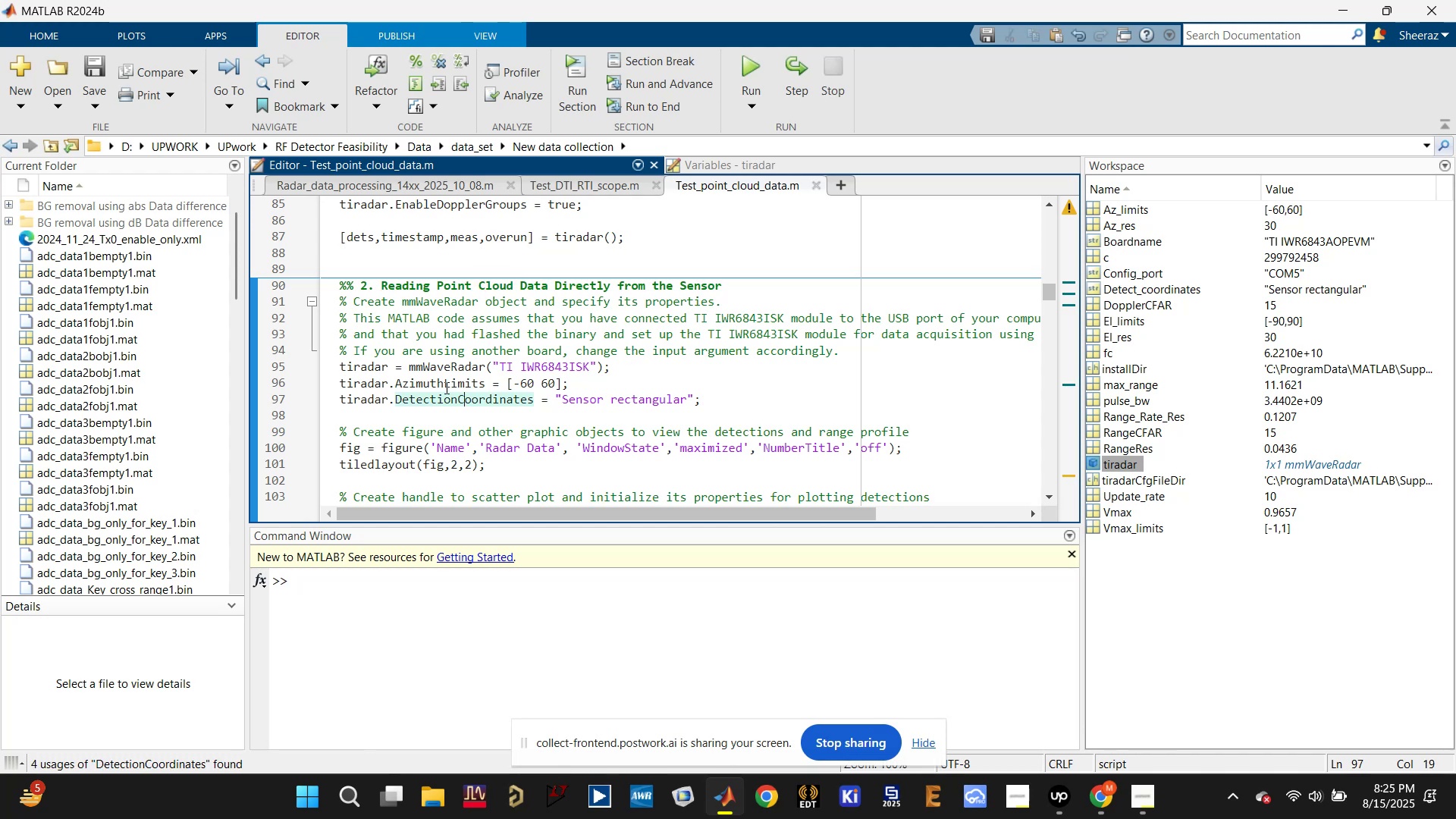 
left_click([442, 381])
 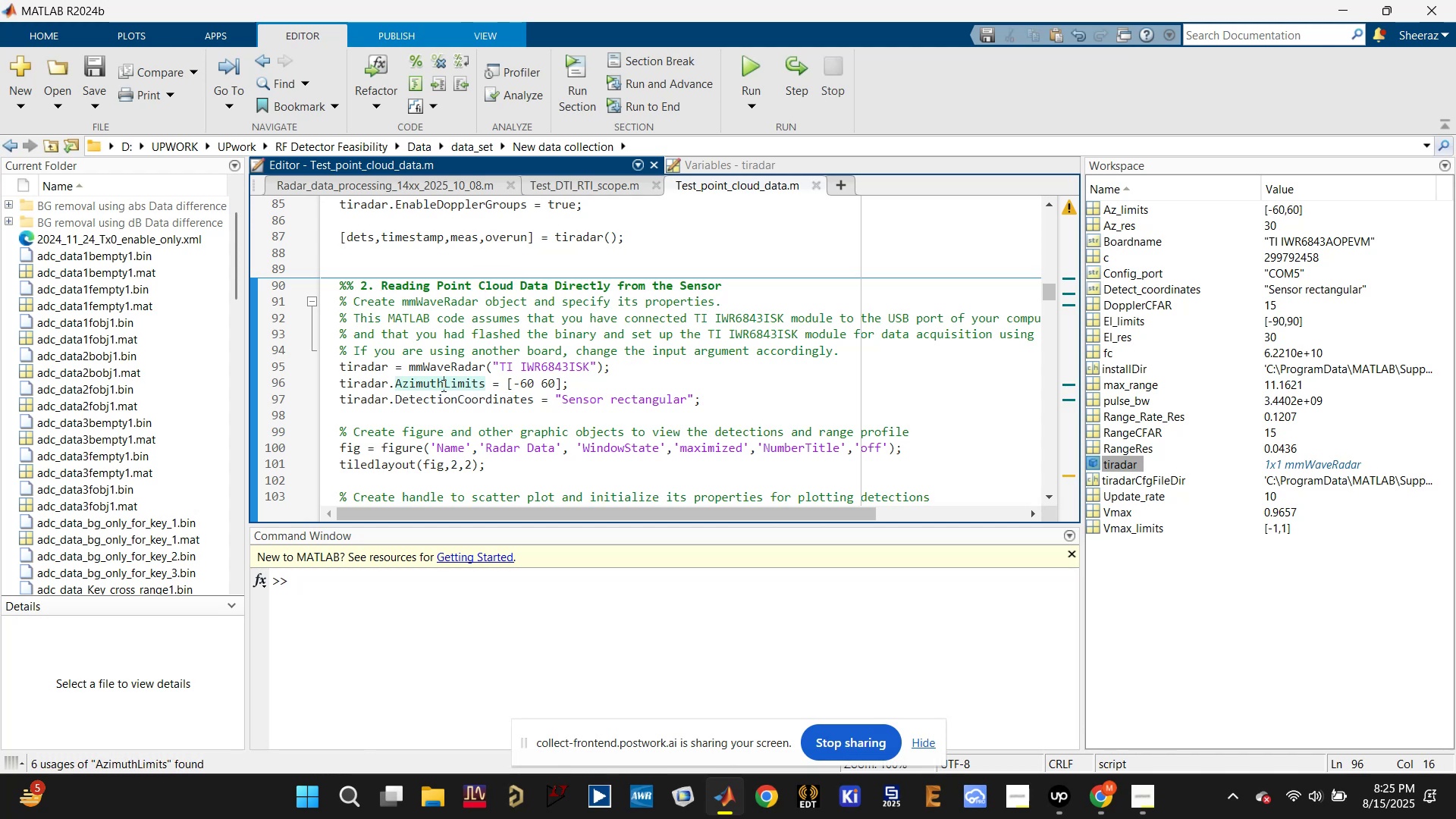 
scroll: coordinate [443, 387], scroll_direction: up, amount: 22.0
 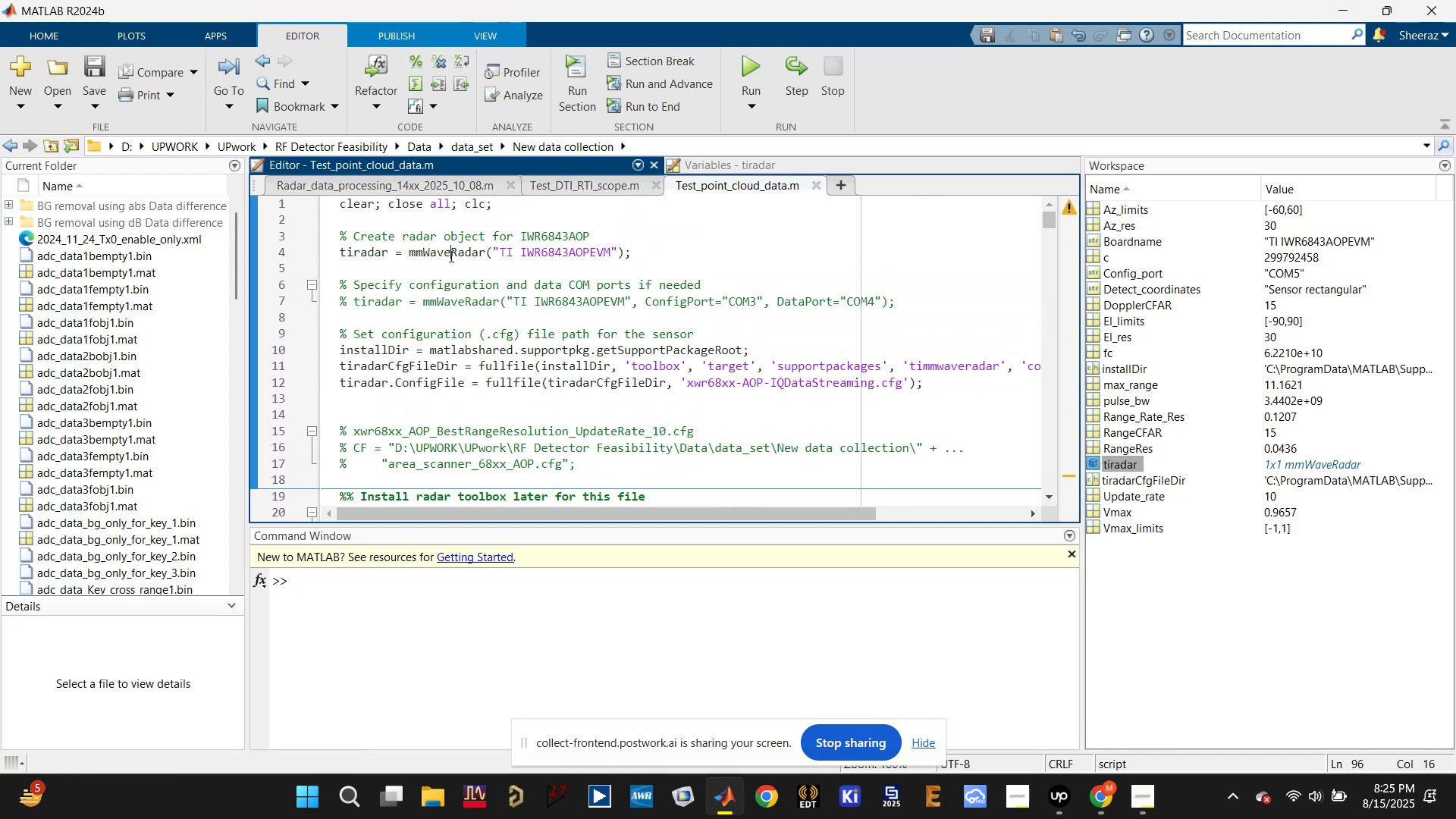 
left_click([359, 253])
 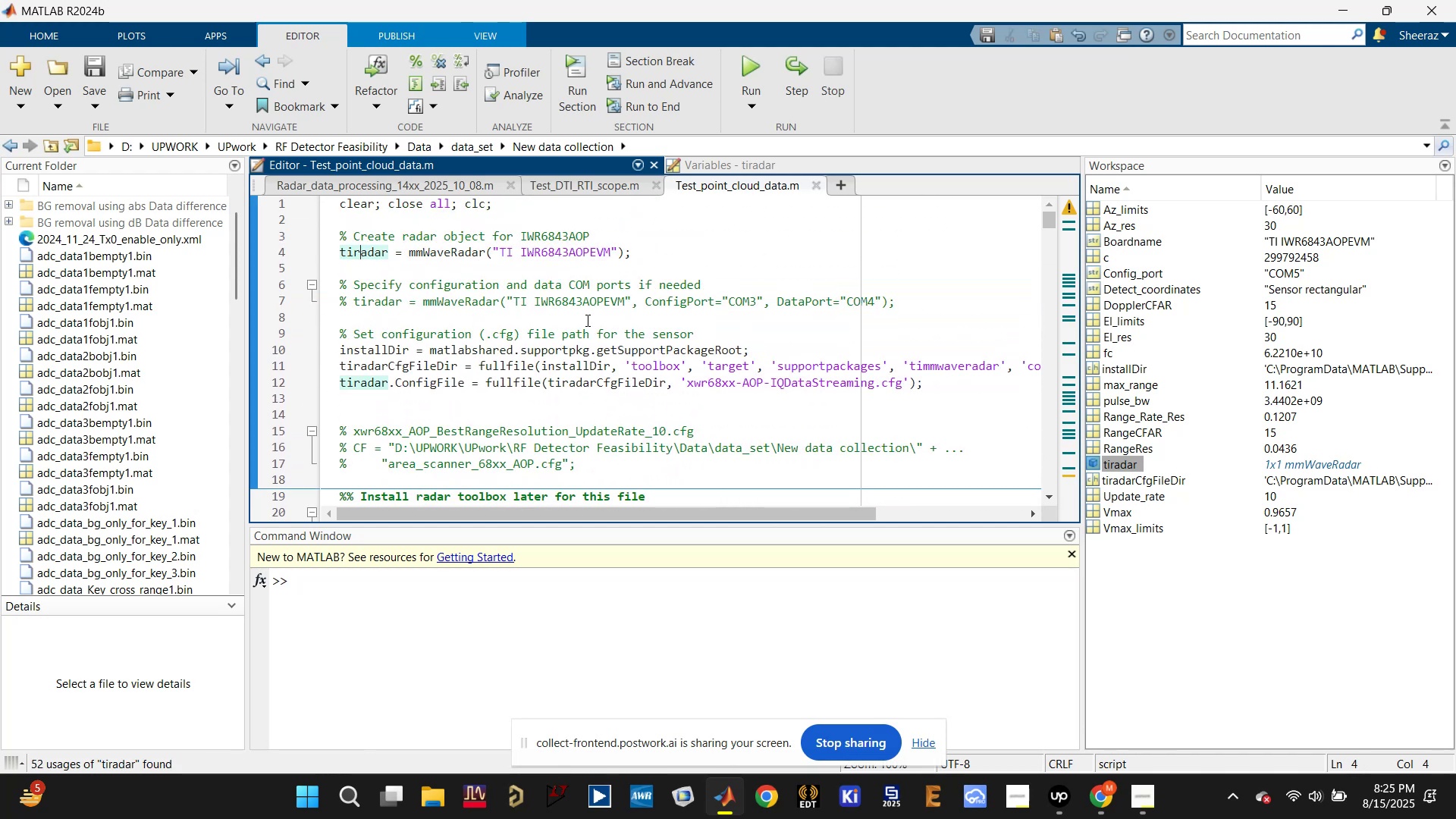 
scroll: coordinate [582, 340], scroll_direction: down, amount: 14.0
 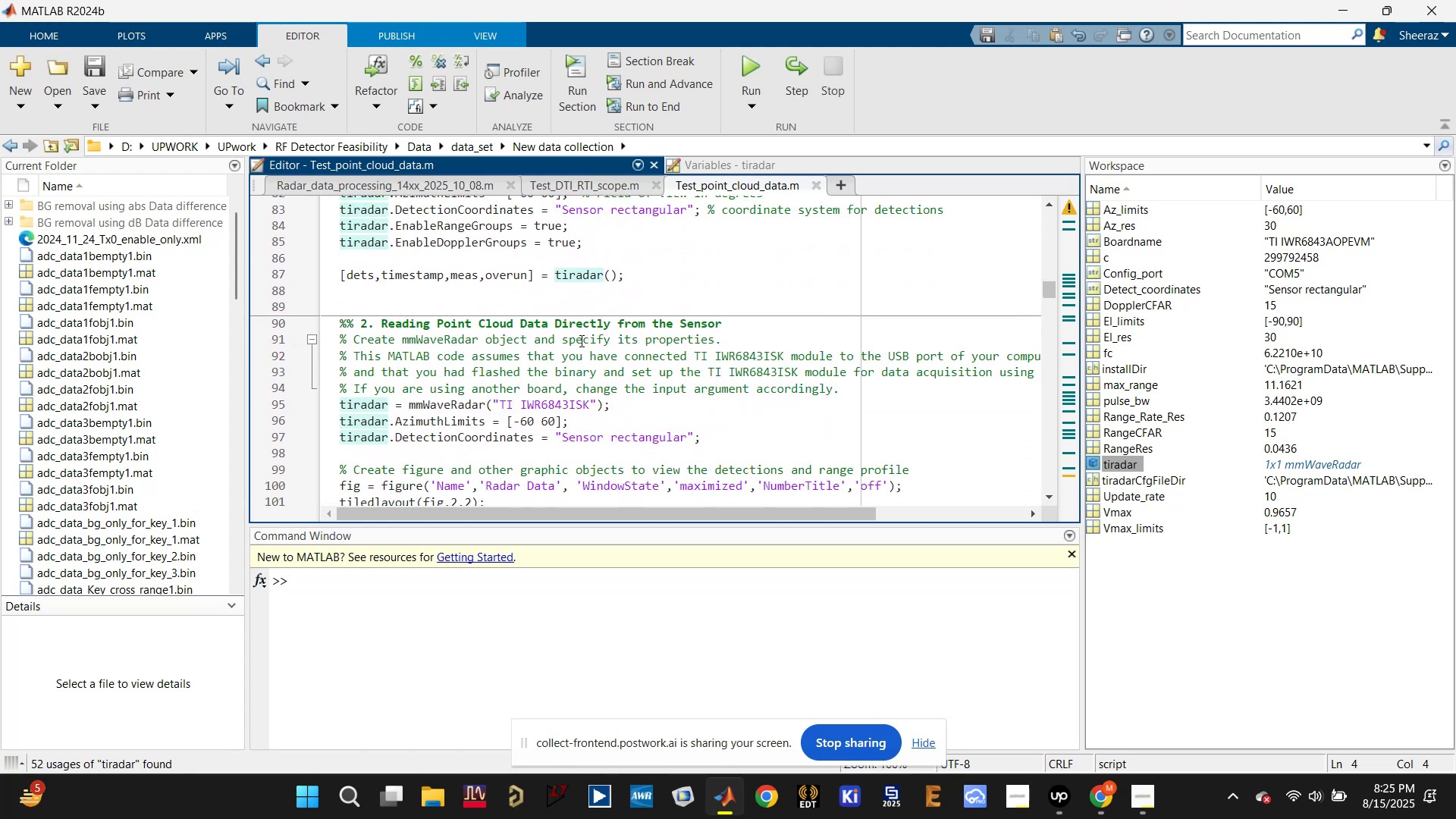 
scroll: coordinate [580, 340], scroll_direction: up, amount: 1.0
 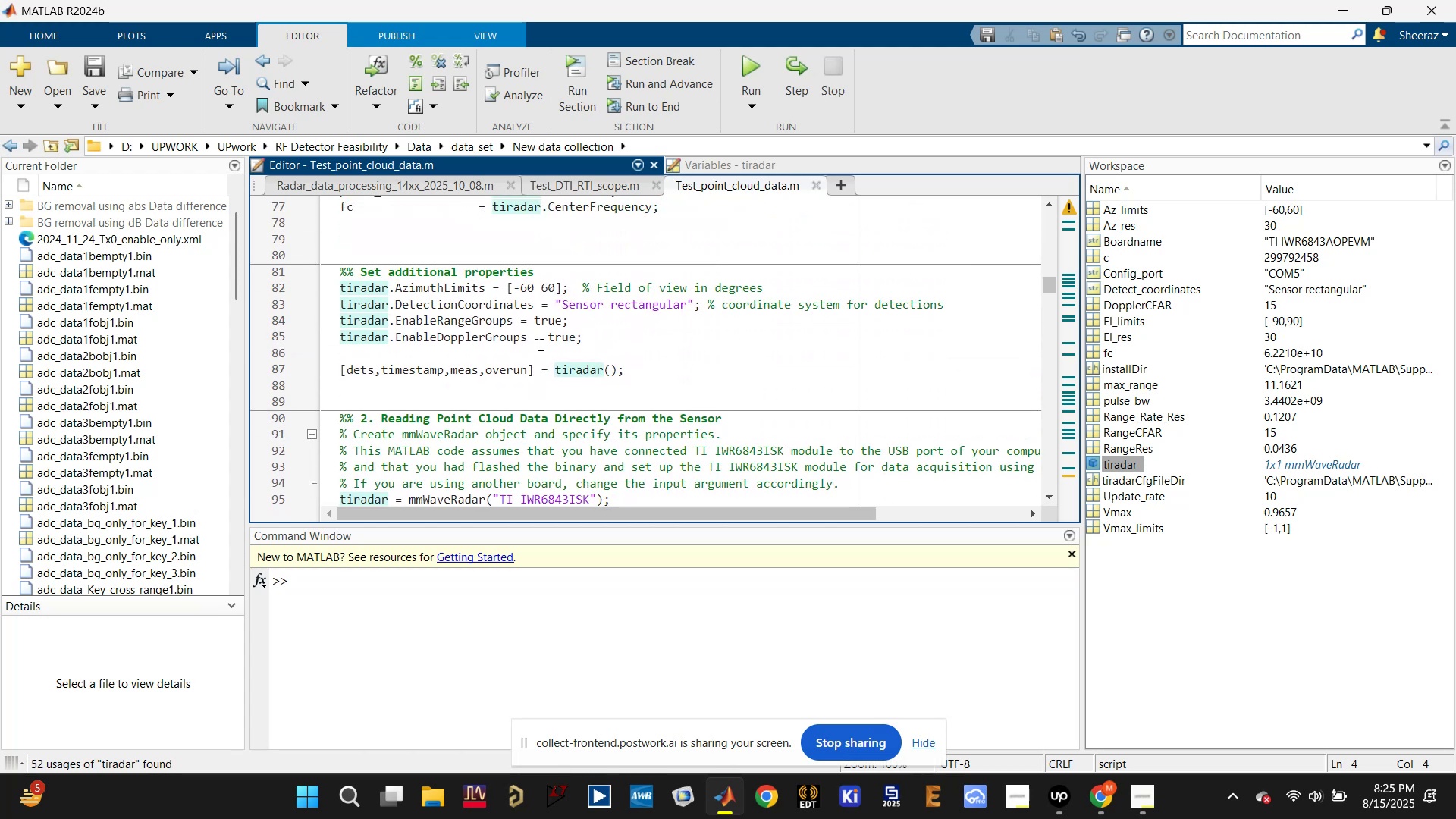 
scroll: coordinate [539, 344], scroll_direction: down, amount: 1.0
 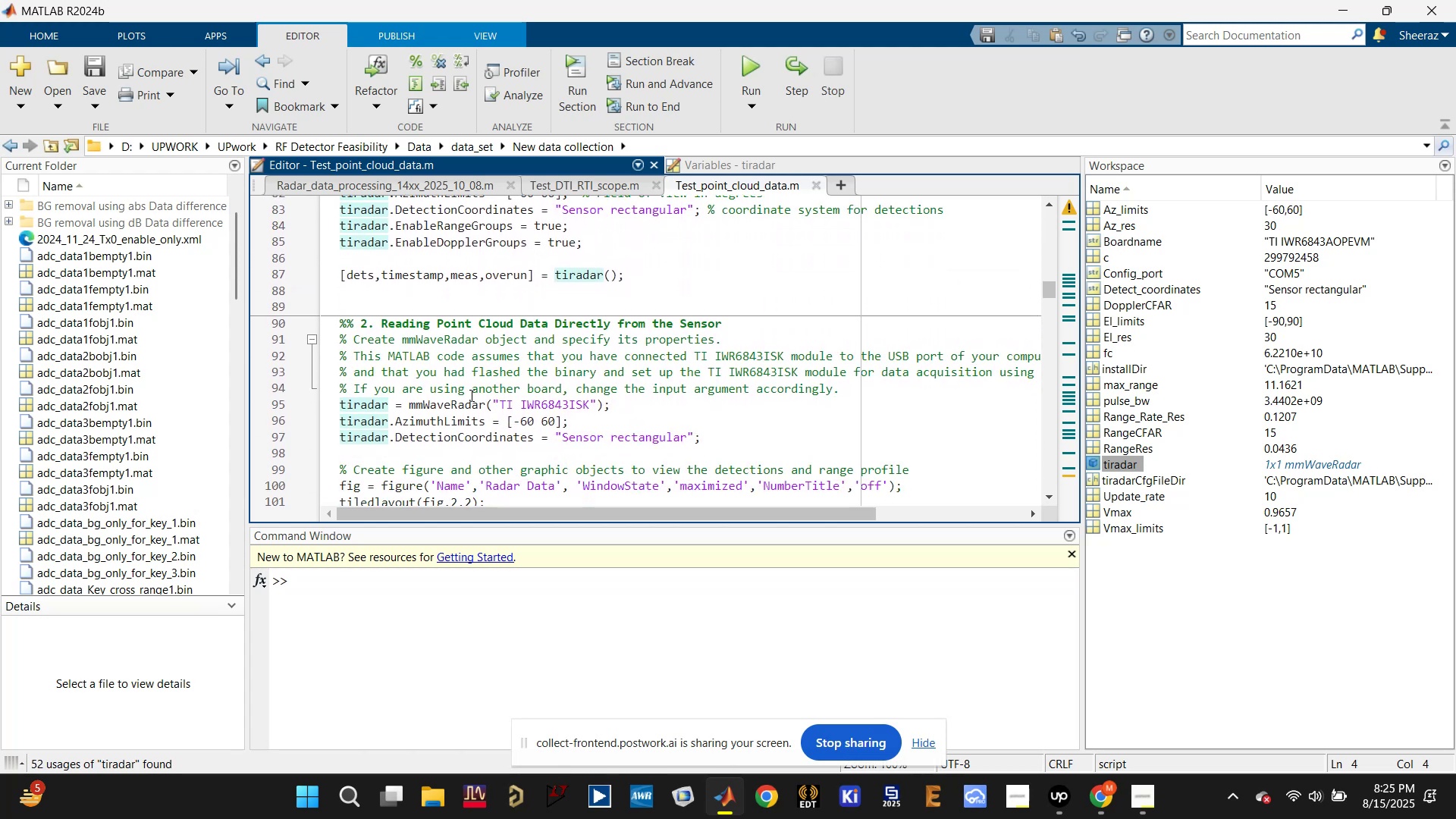 
double_click([468, 396])
 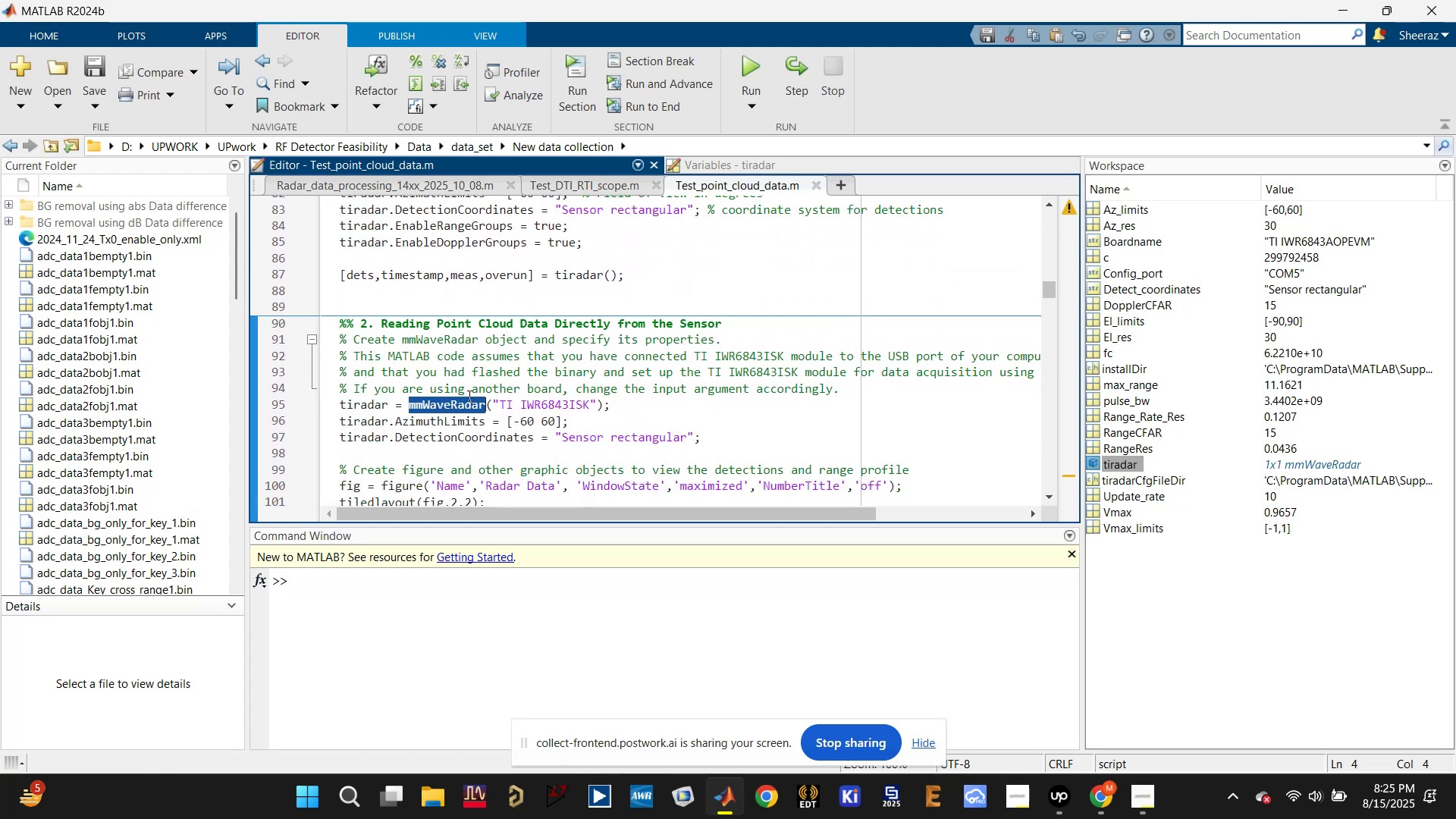 
triple_click([468, 396])
 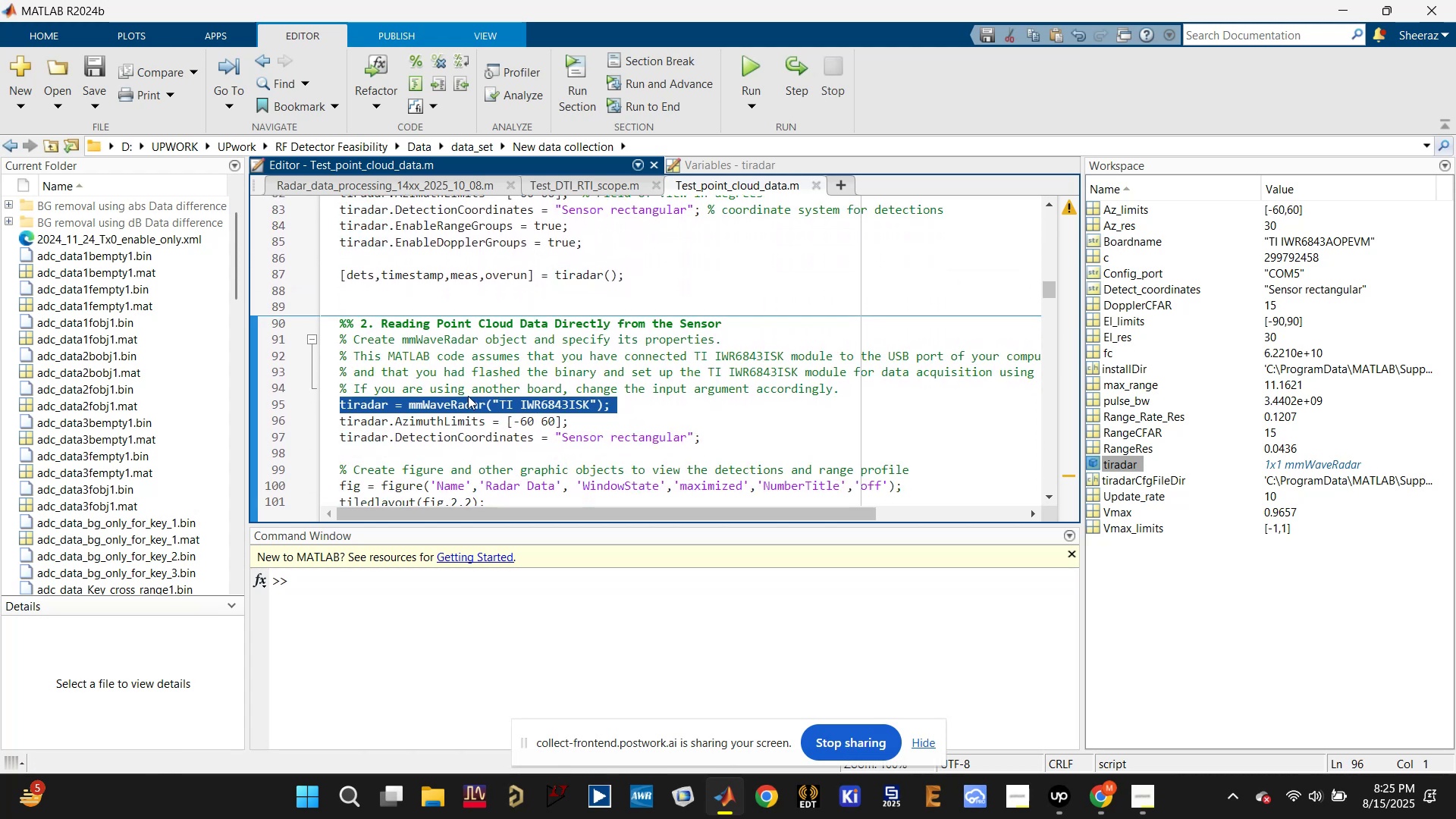 
key(Delete)
 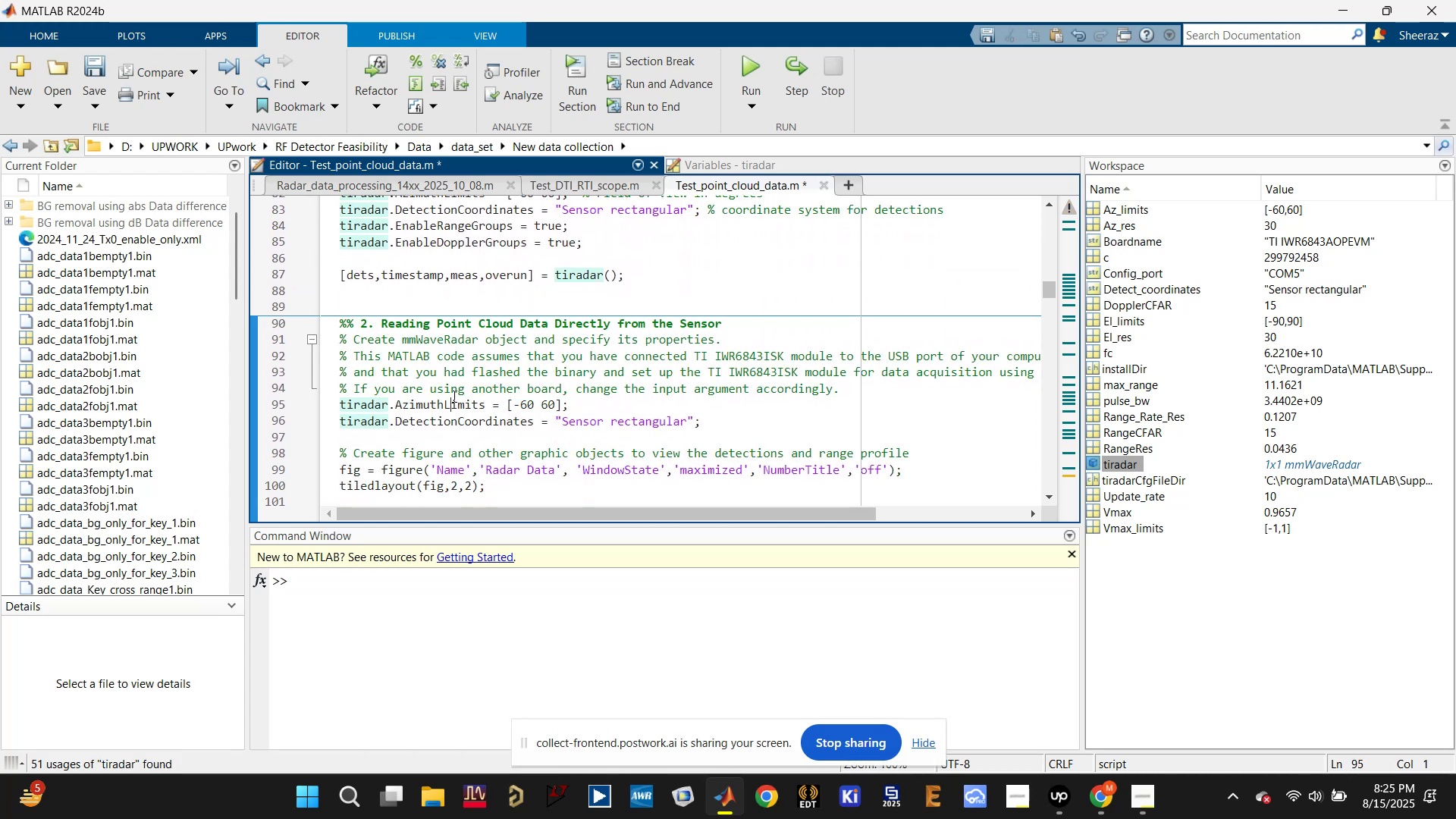 
double_click([453, 396])
 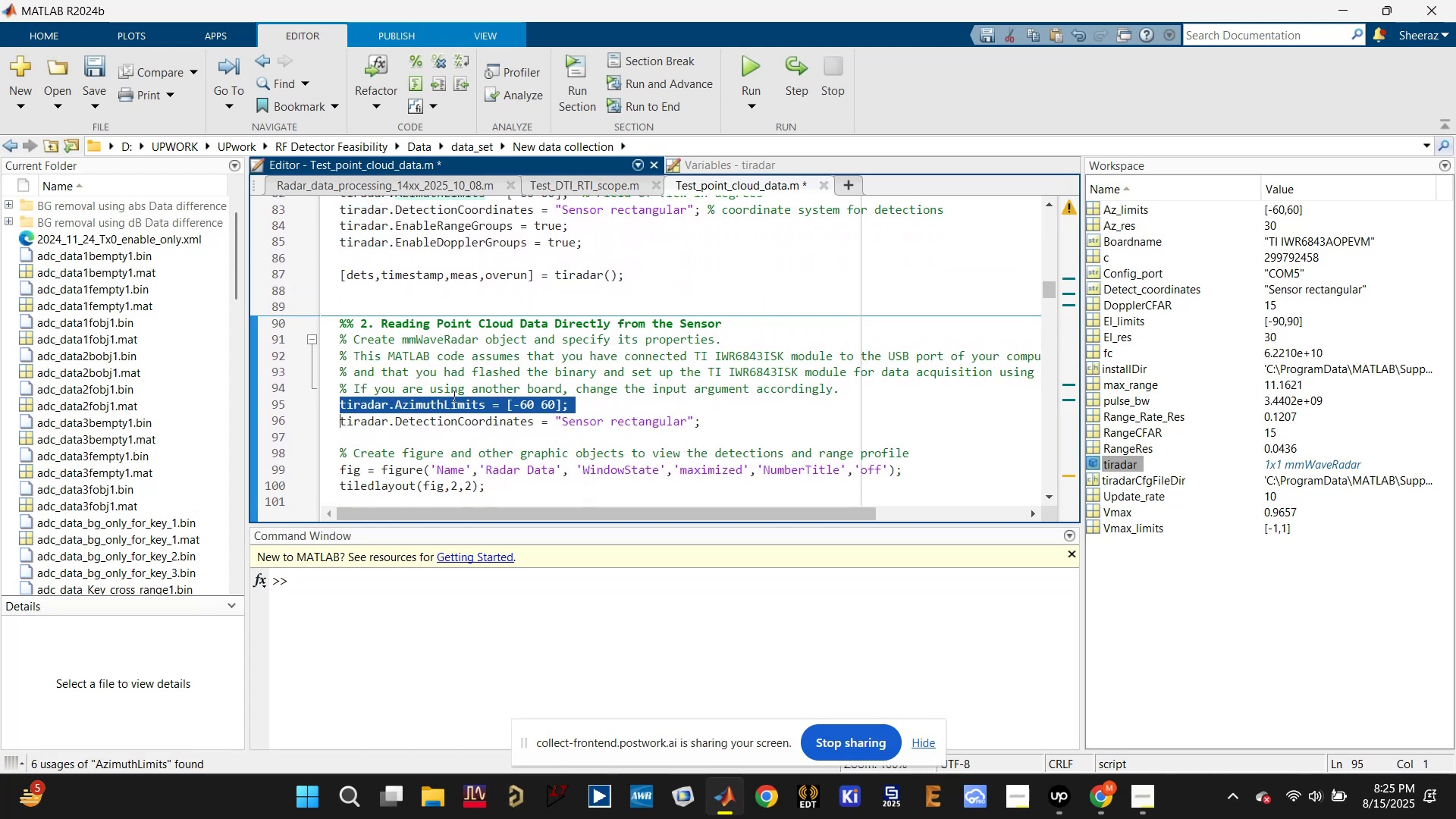 
triple_click([453, 396])
 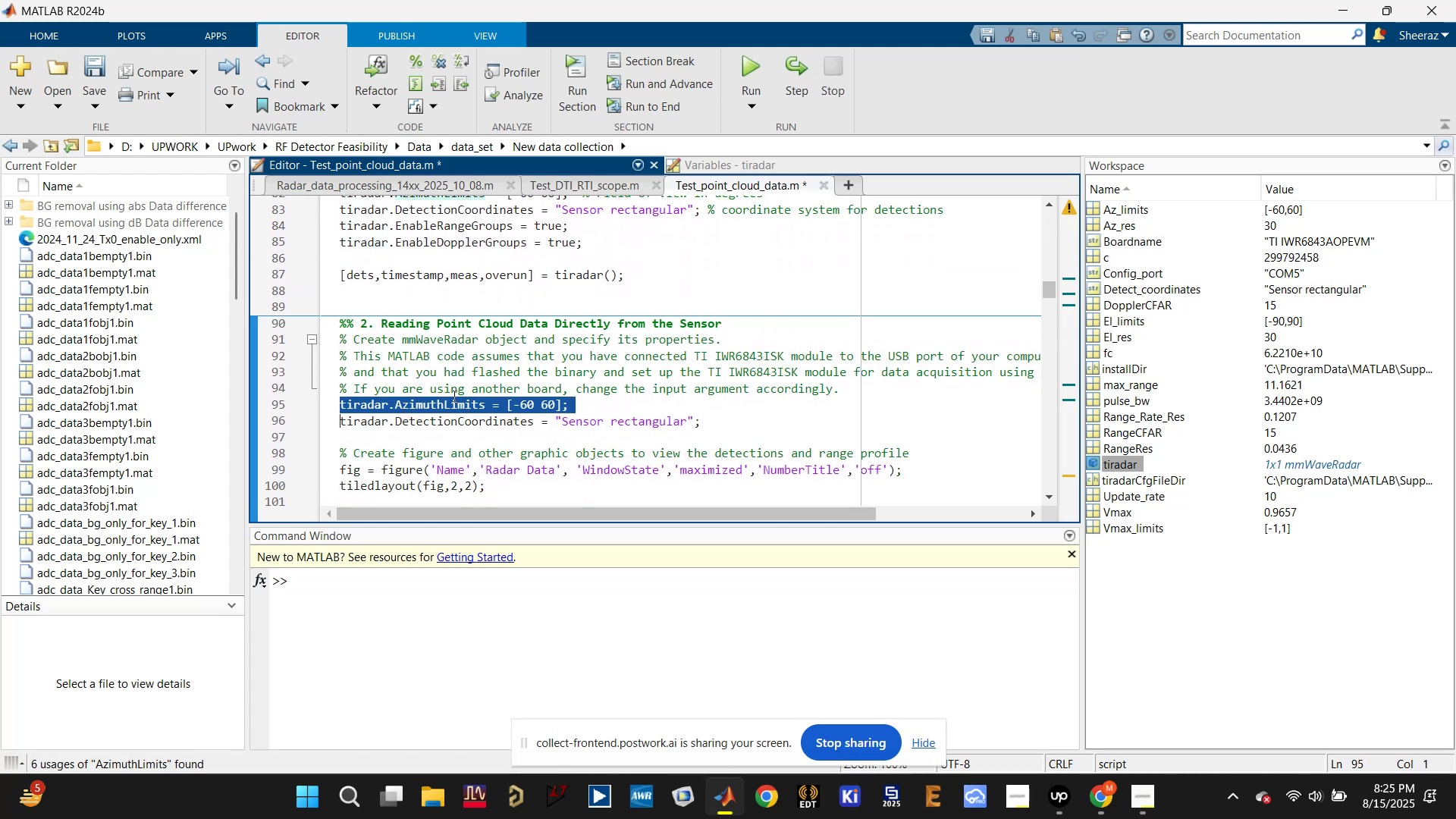 
key(Delete)
 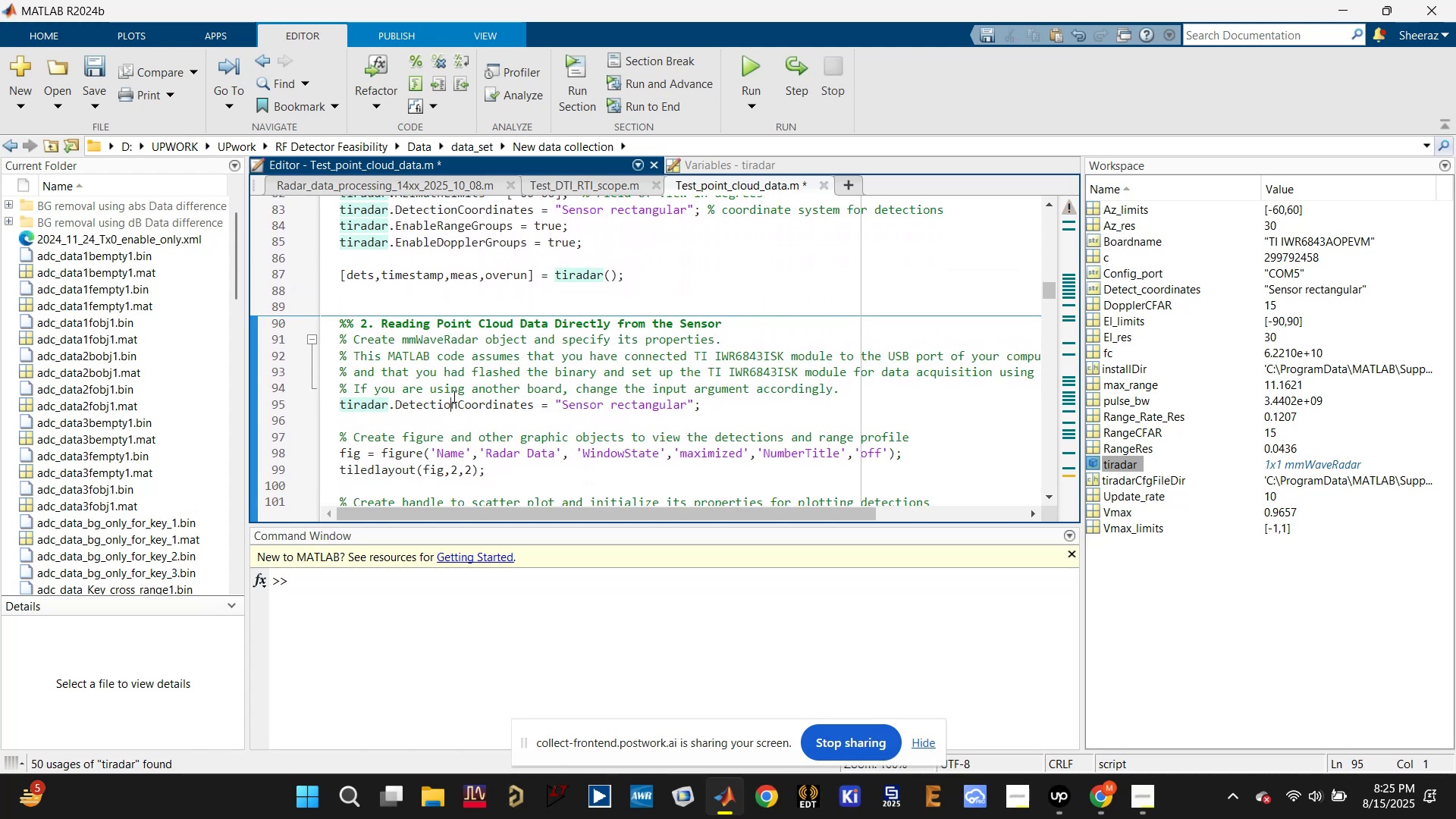 
double_click([453, 396])
 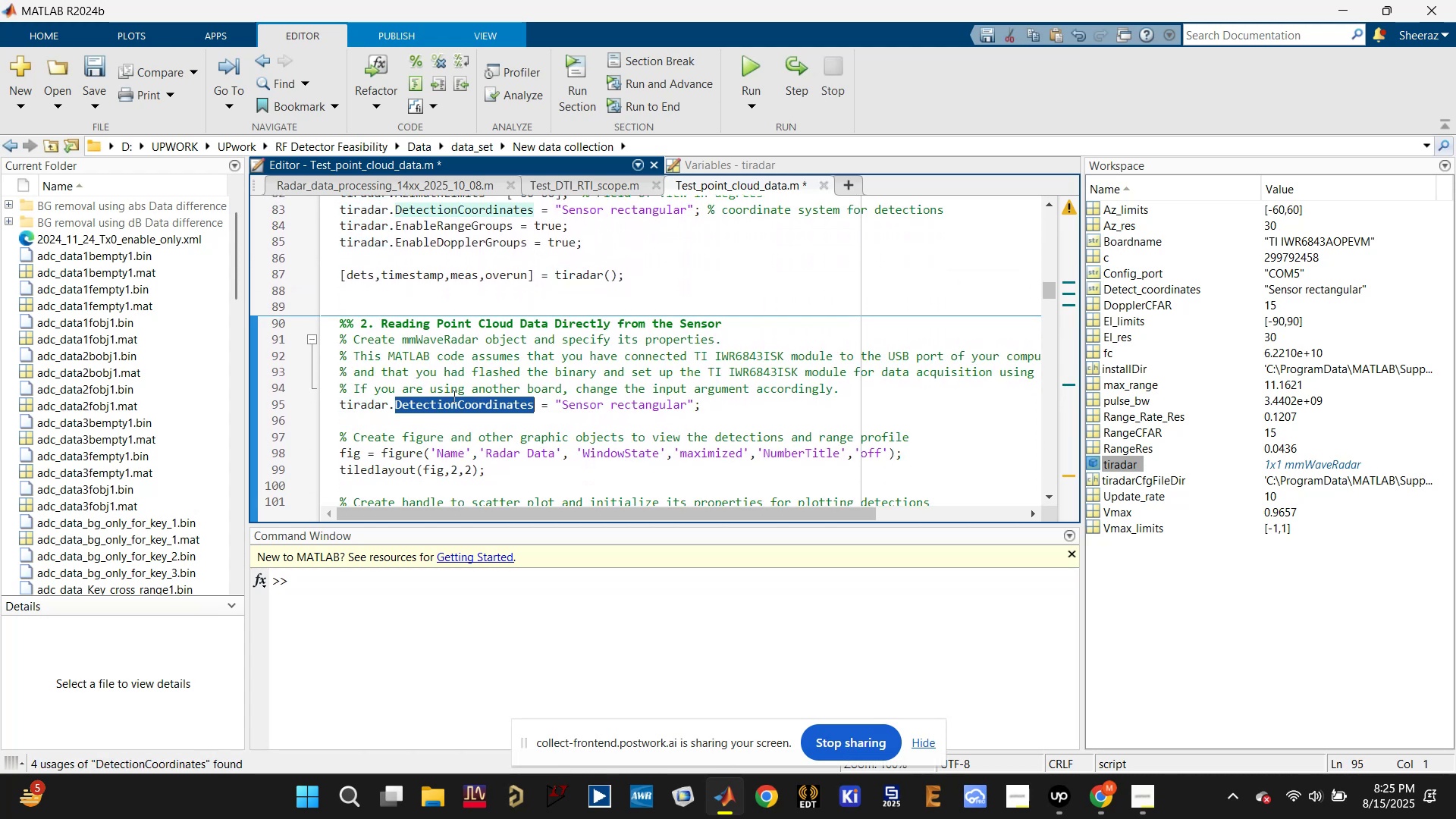 
triple_click([453, 396])
 